 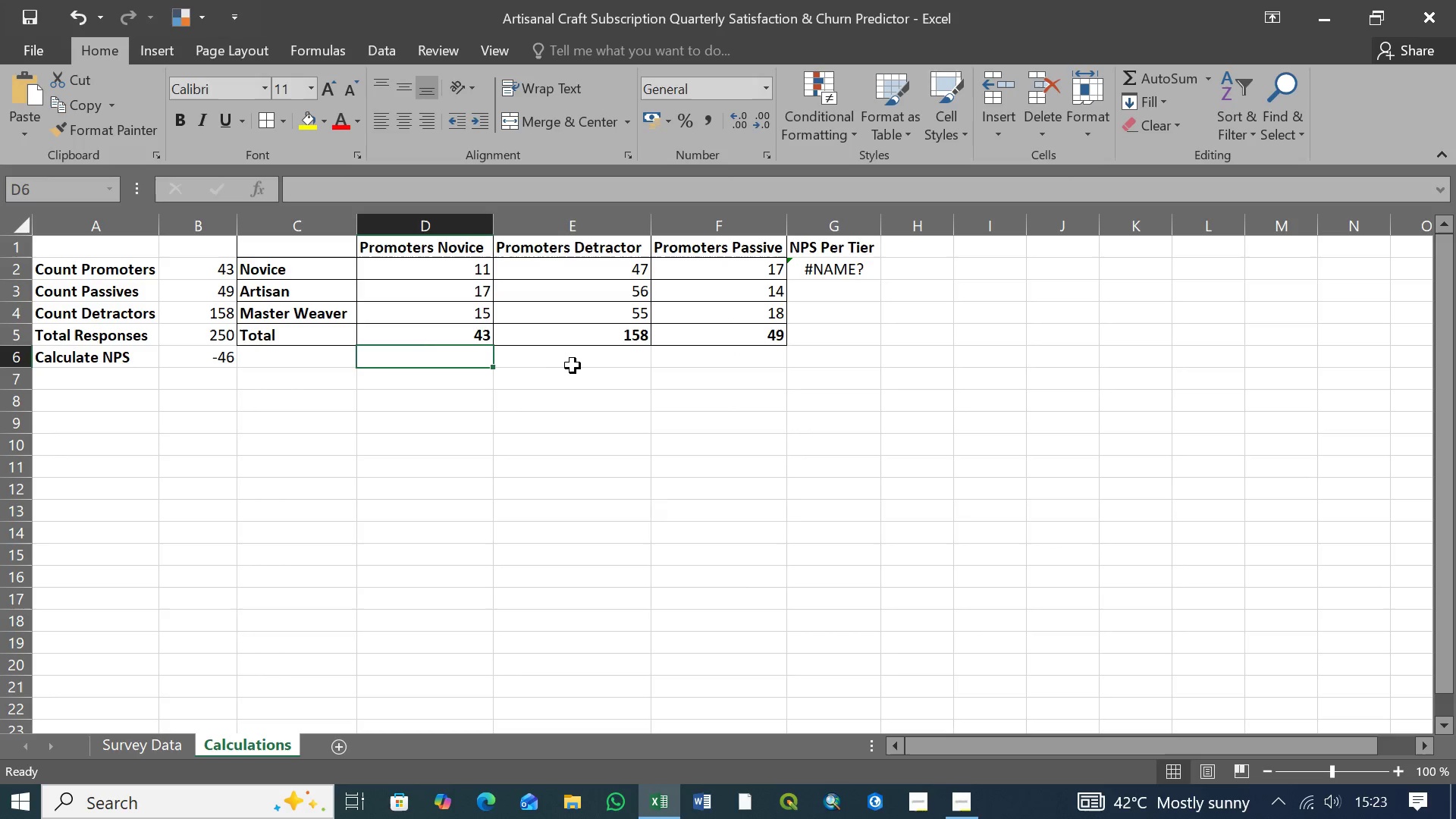 
double_click([739, 357])
 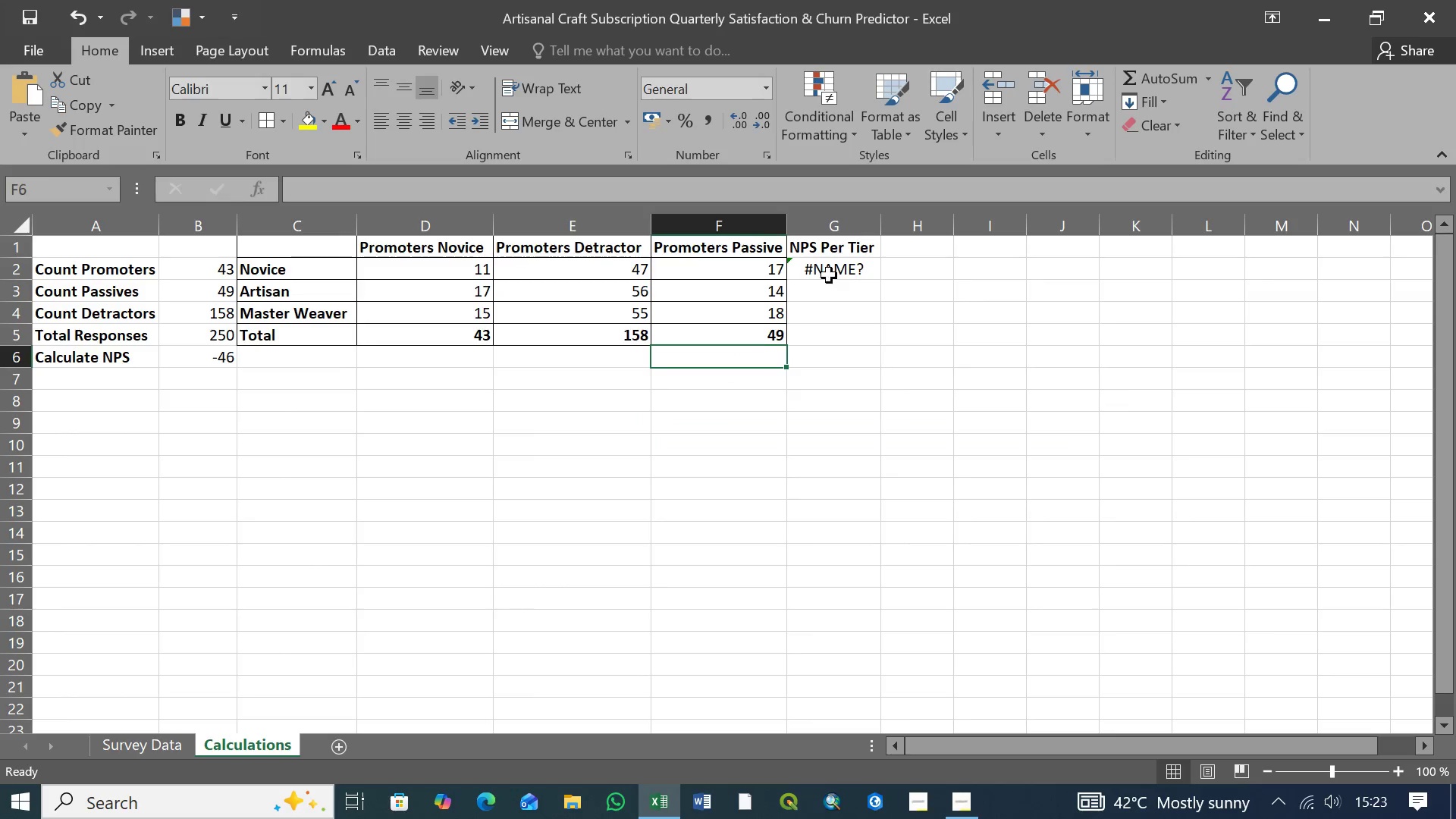 
left_click([824, 263])
 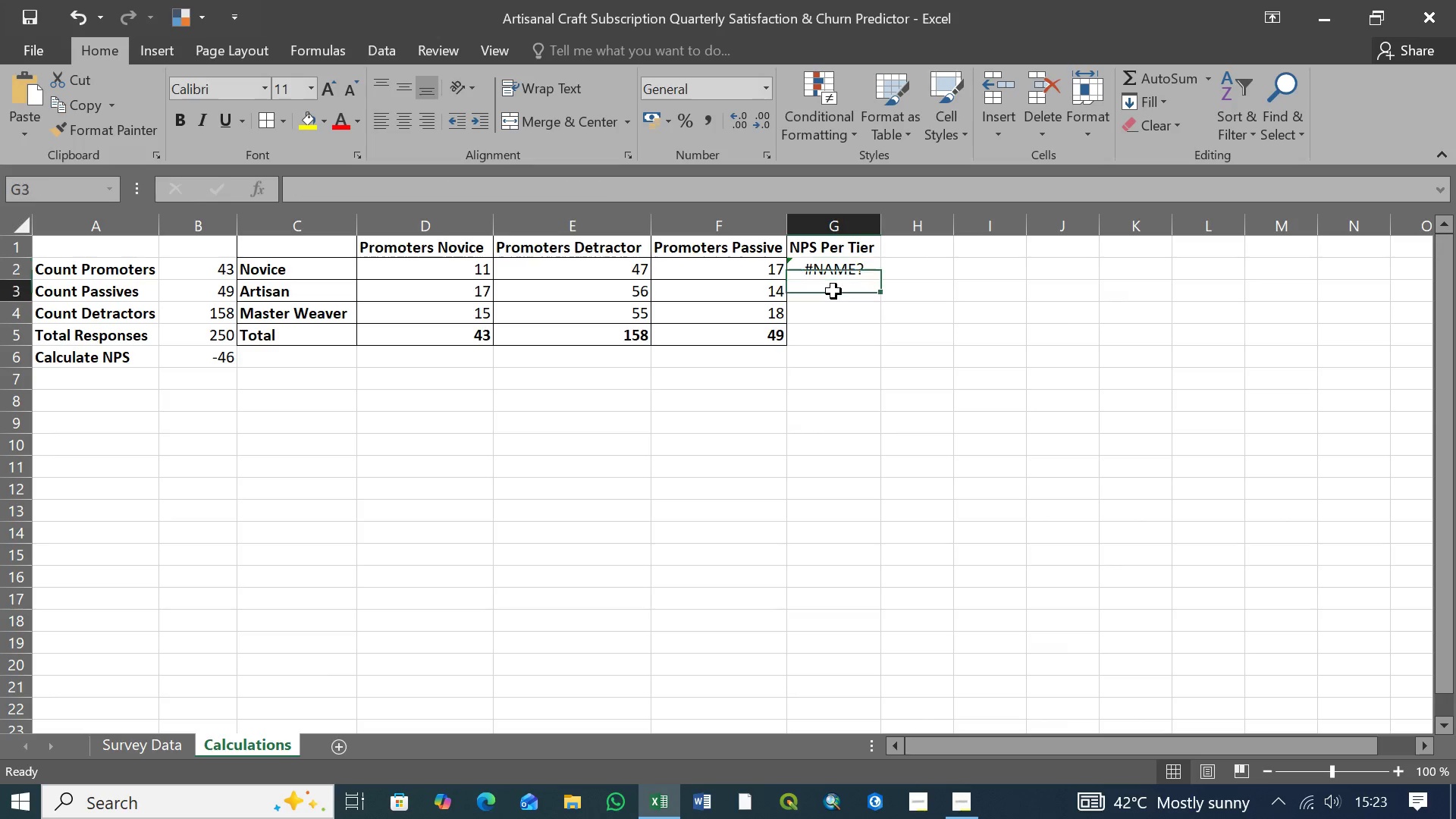 
left_click([833, 291])
 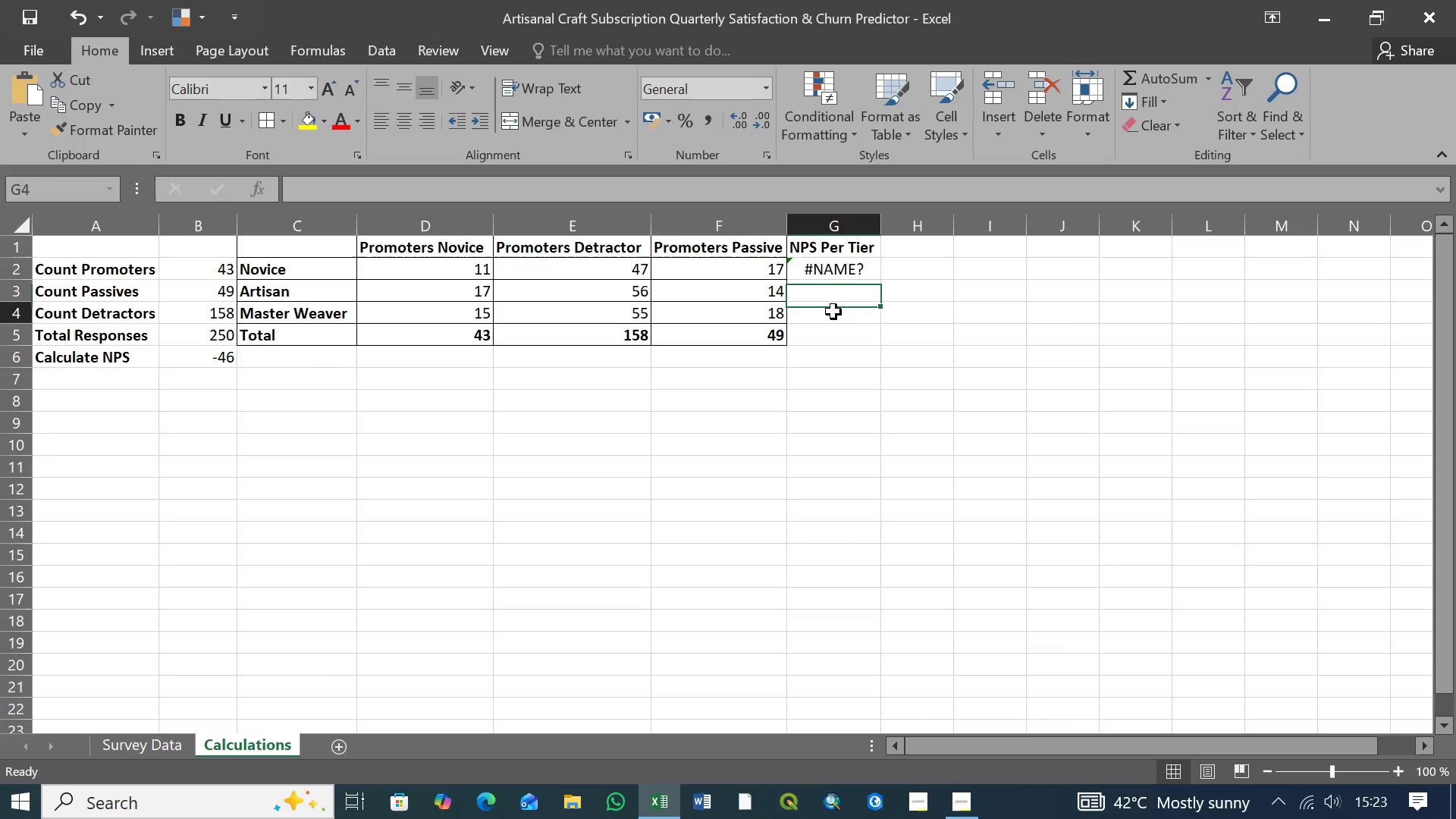 
left_click([833, 312])
 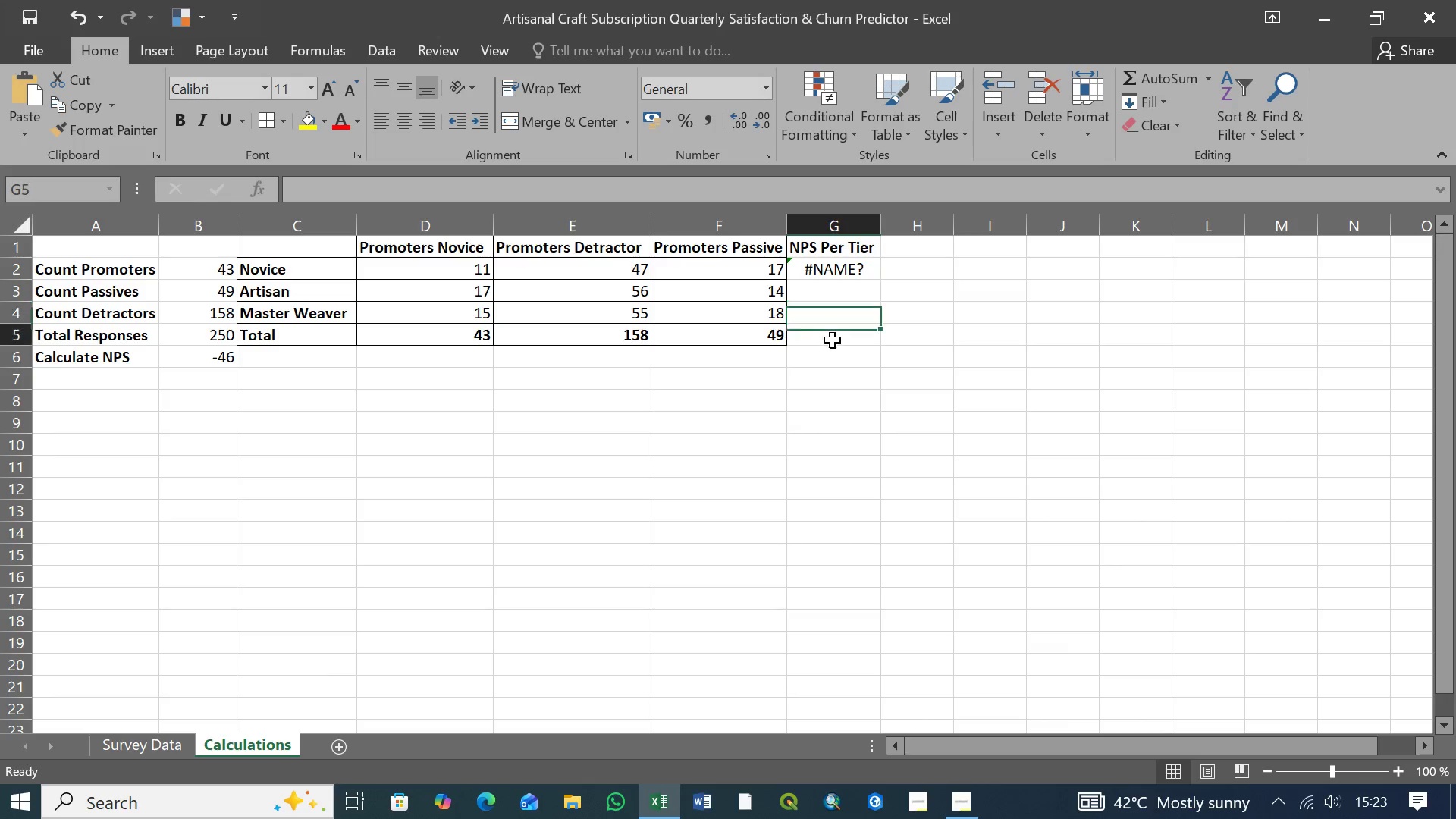 
double_click([833, 340])
 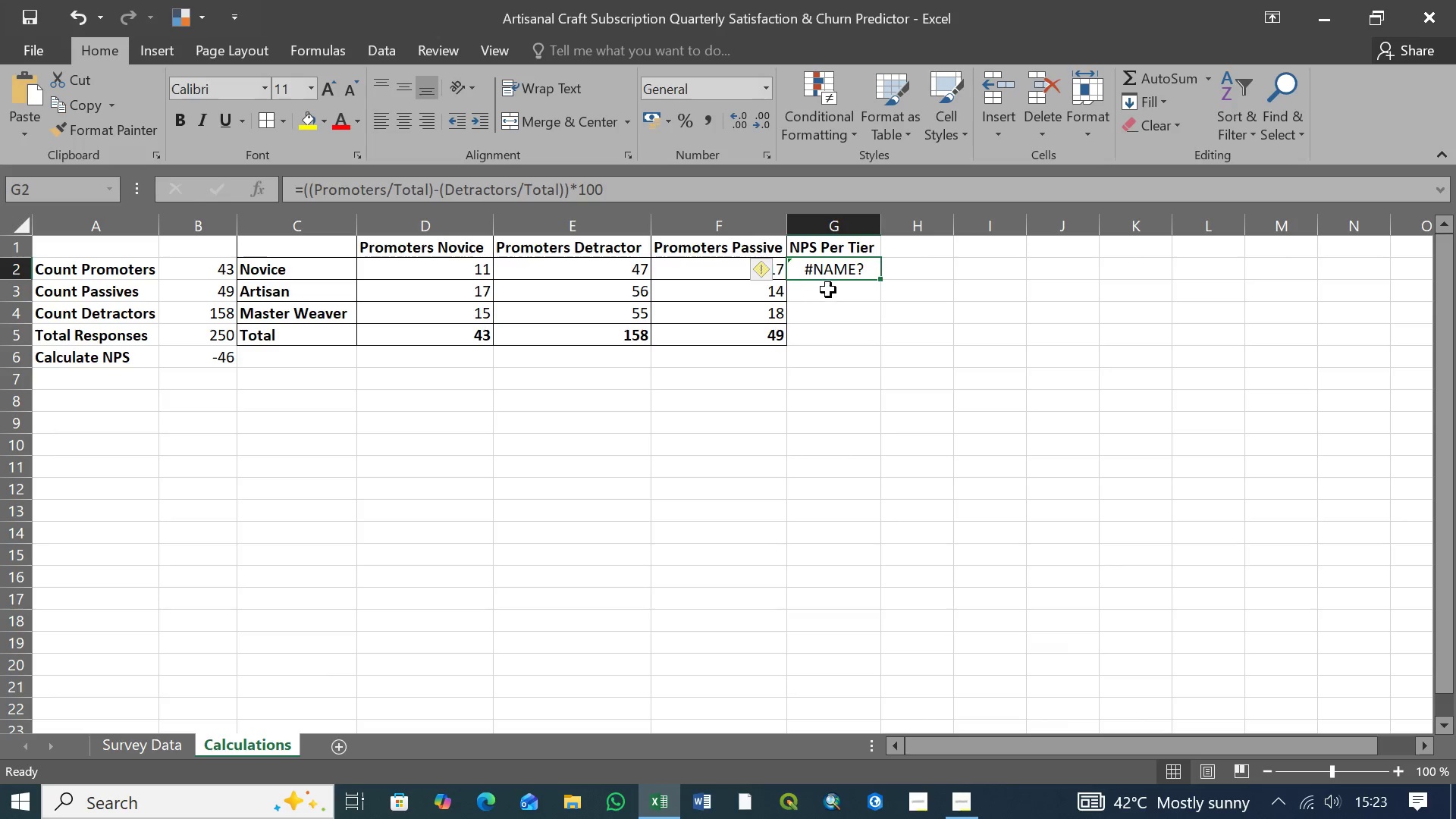 
double_click([828, 291])
 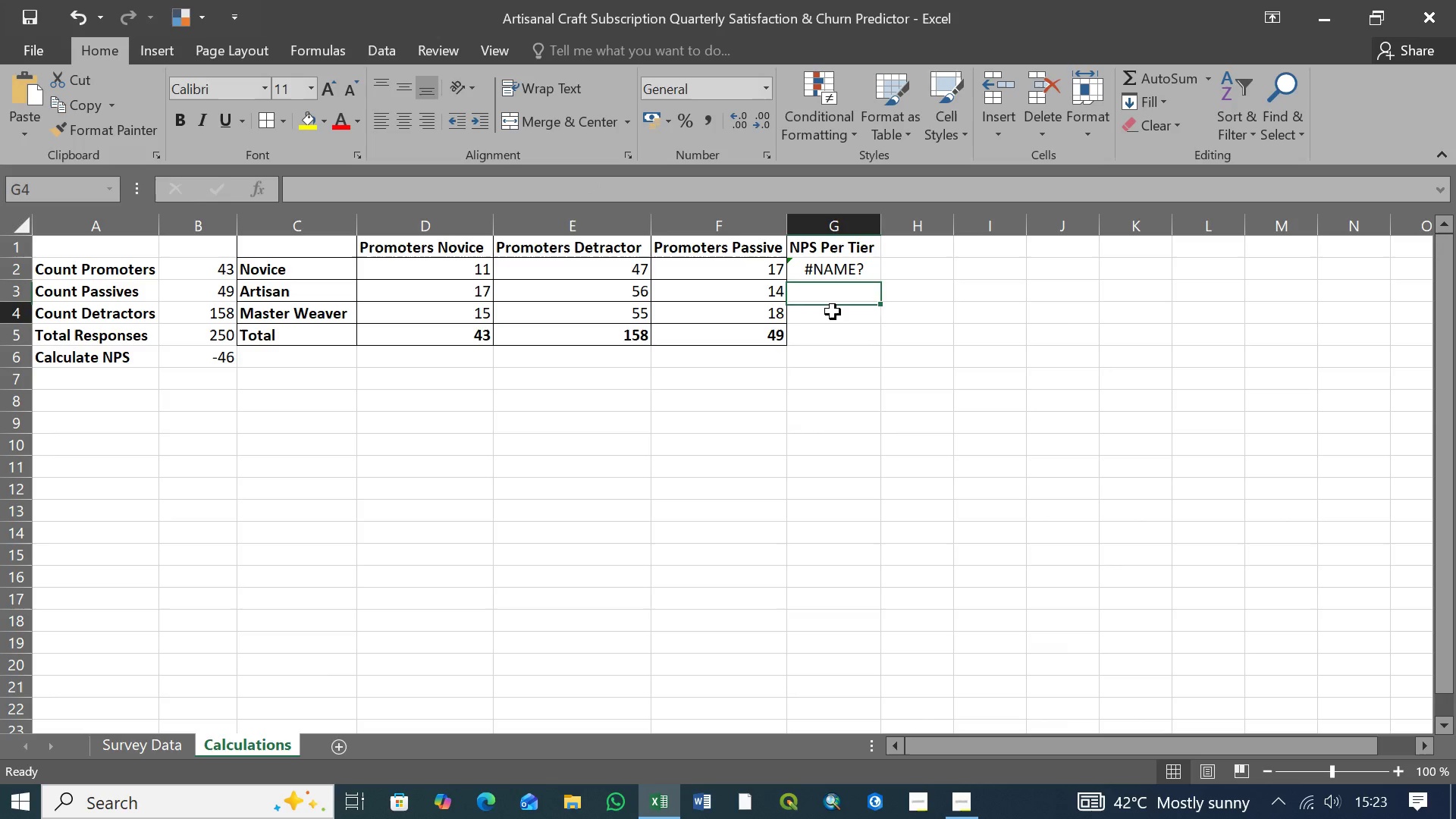 
left_click([833, 312])
 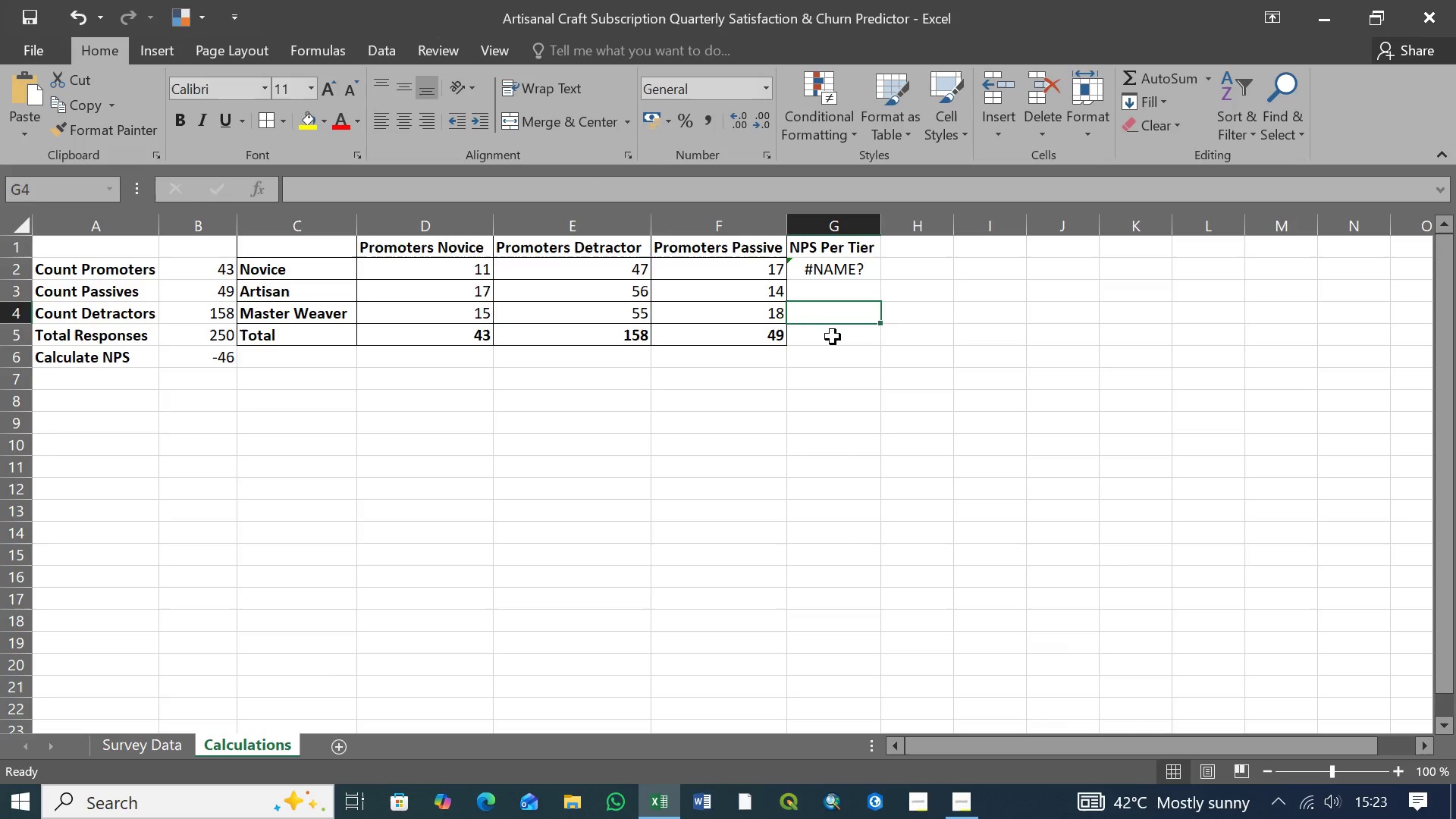 
left_click([833, 337])
 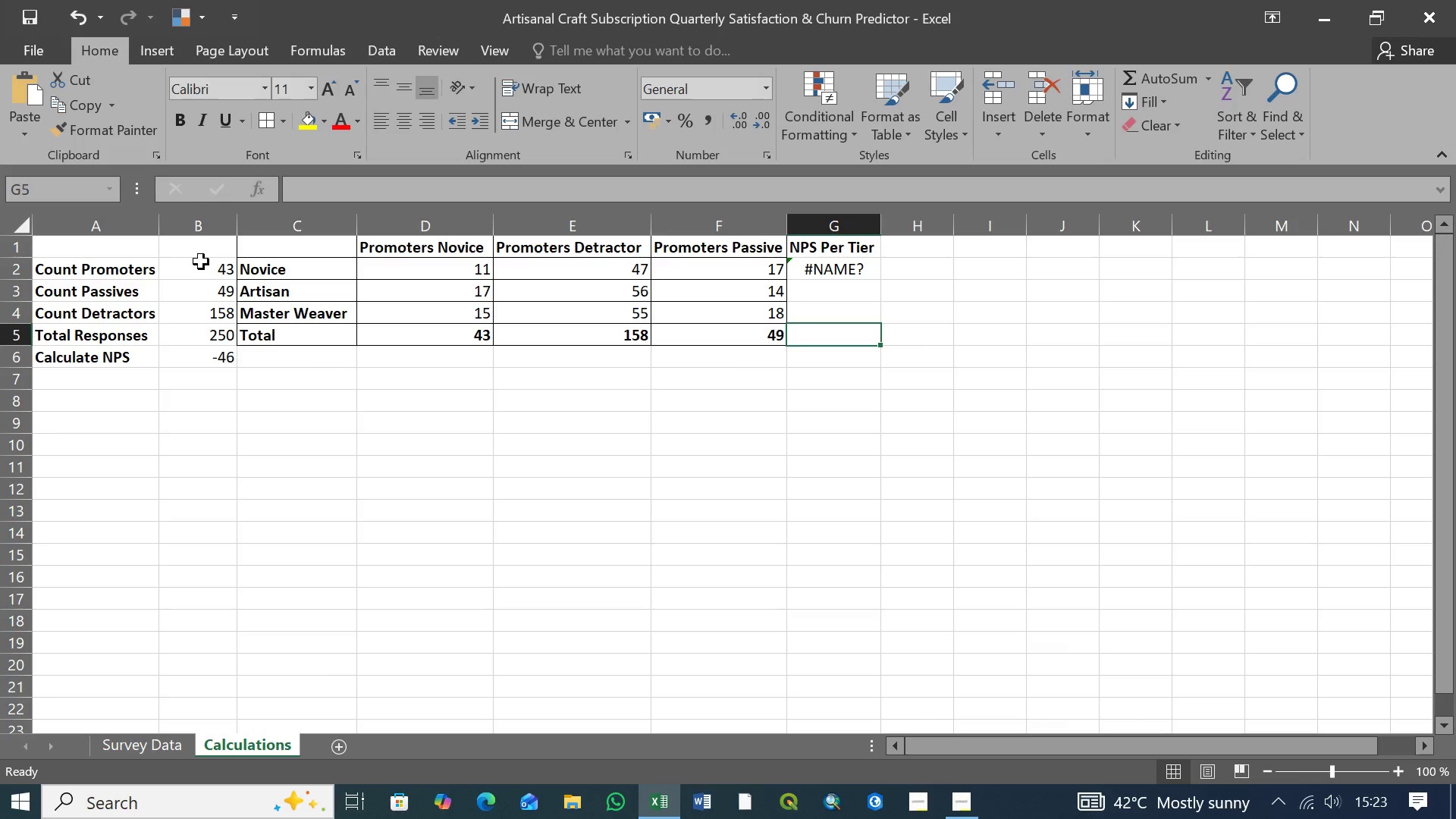 
left_click([197, 248])
 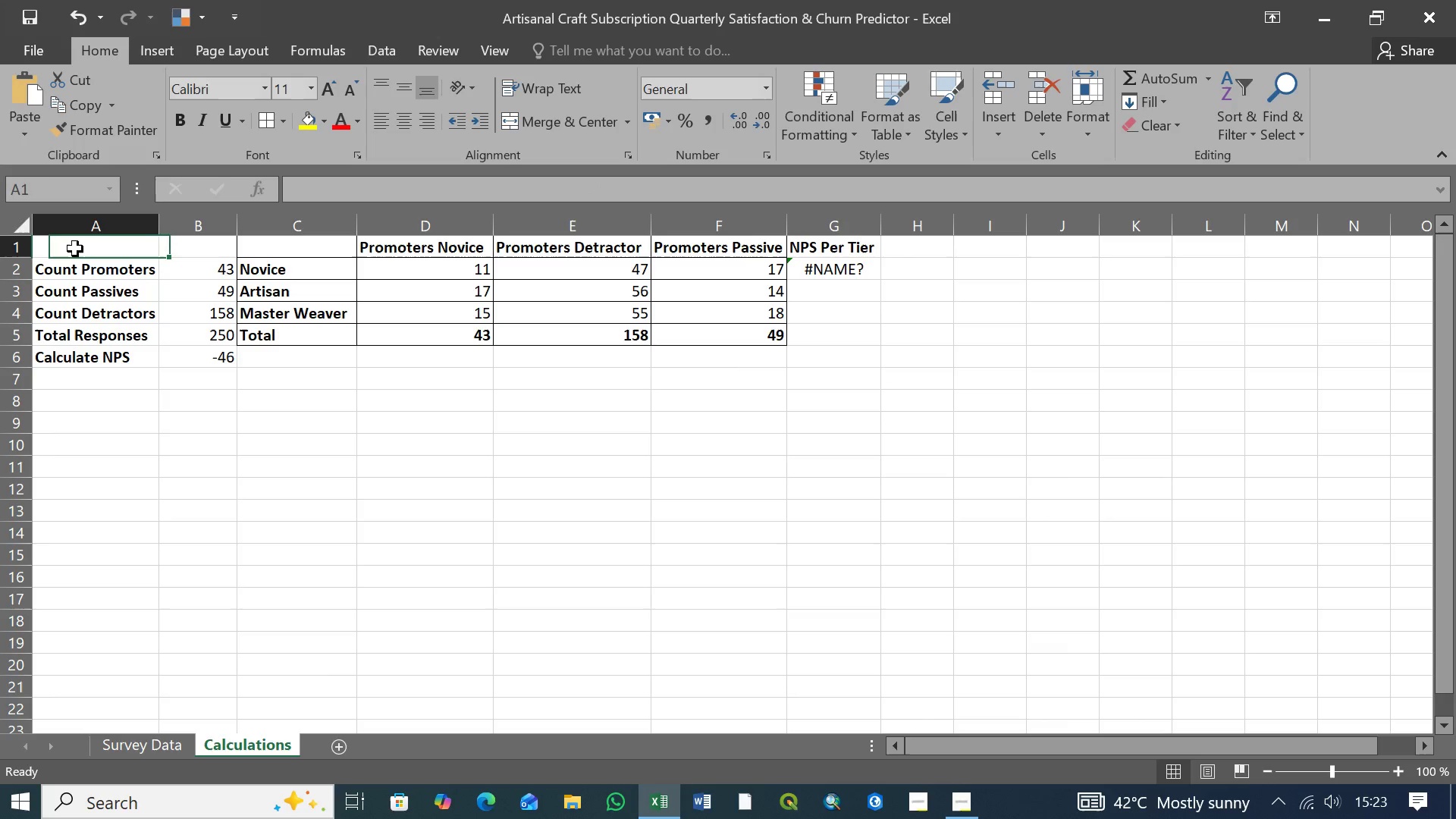 
left_click([75, 249])
 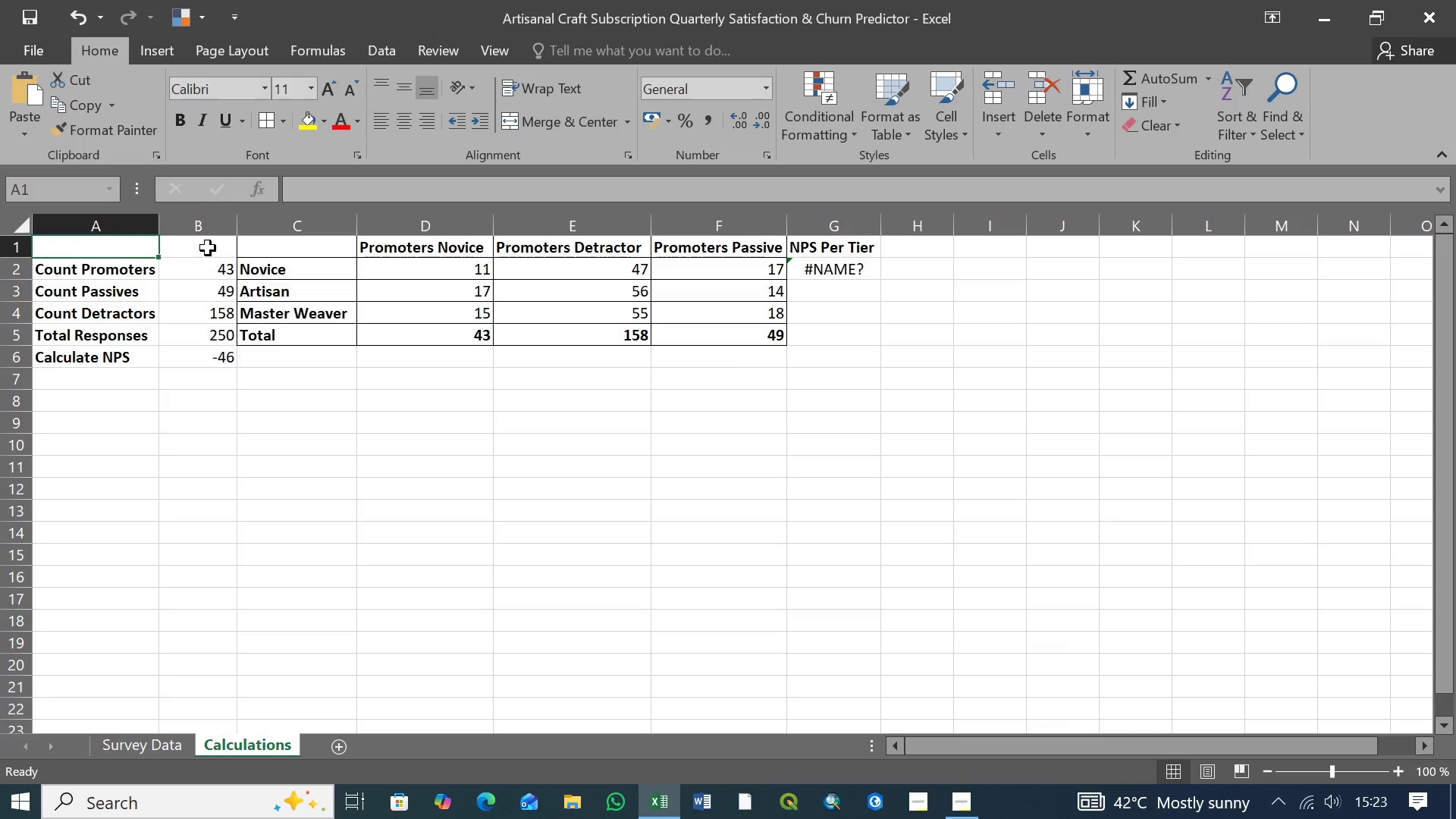 
left_click([208, 248])
 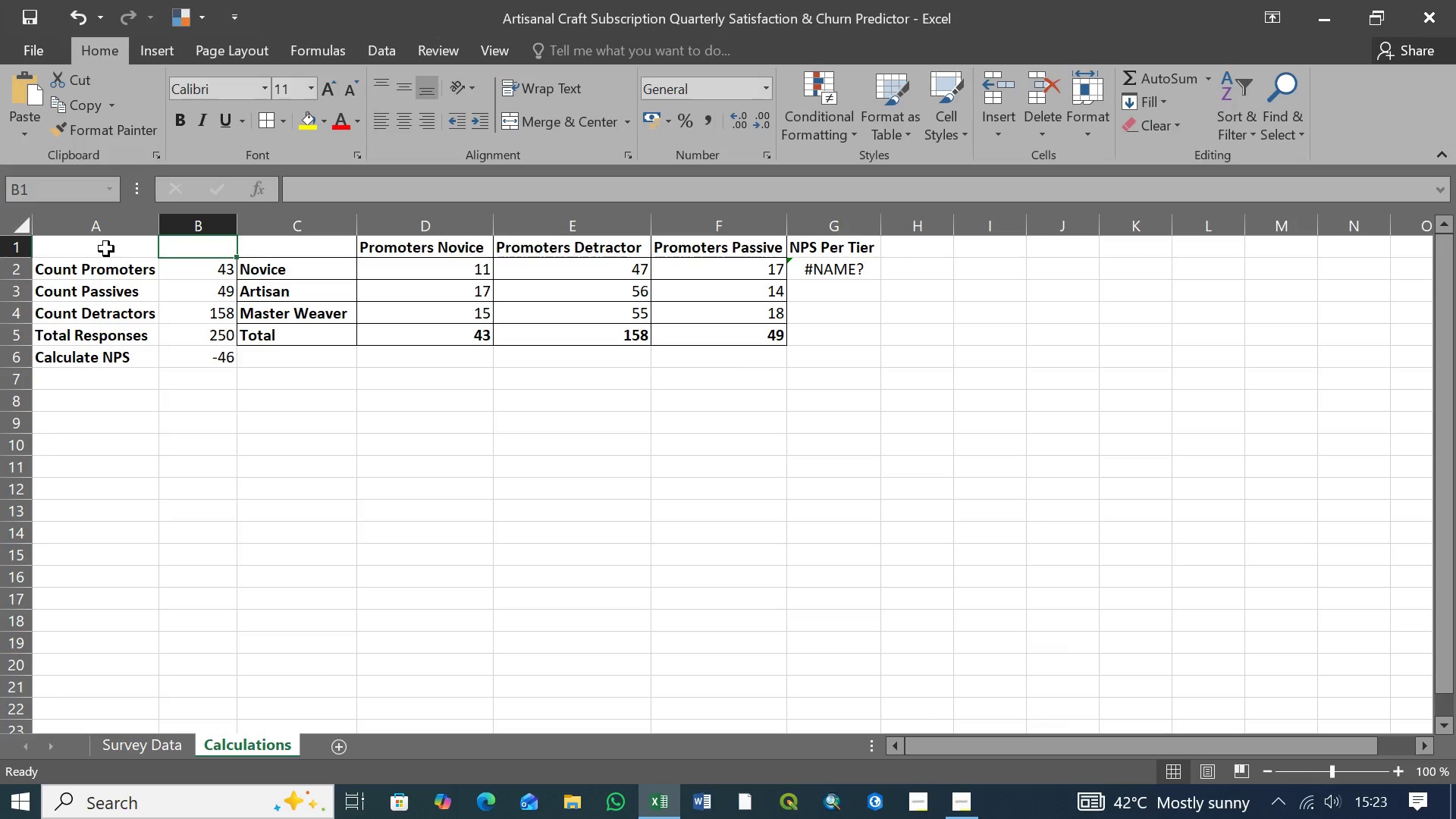 
left_click([106, 249])
 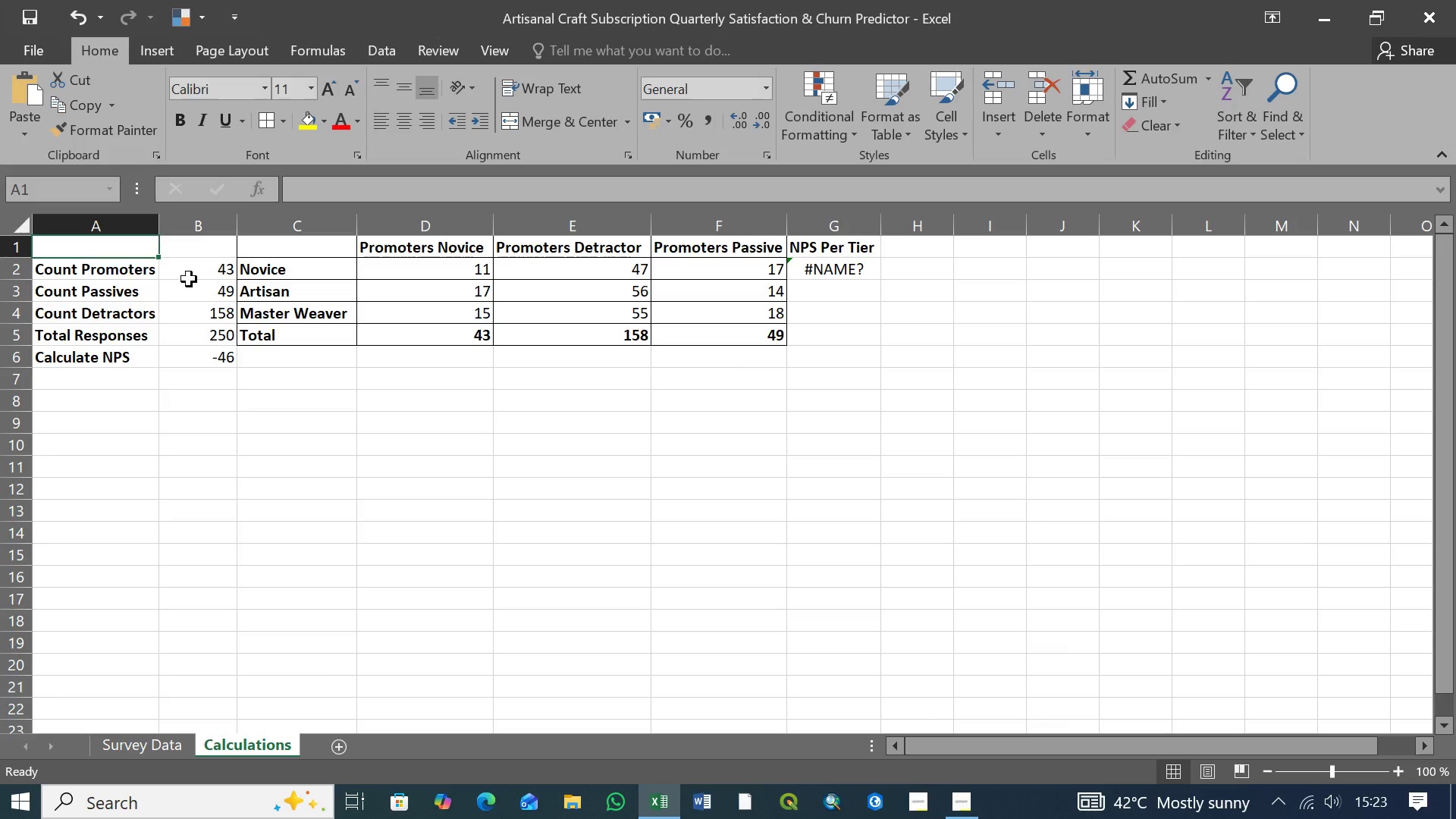 
left_click([200, 270])
 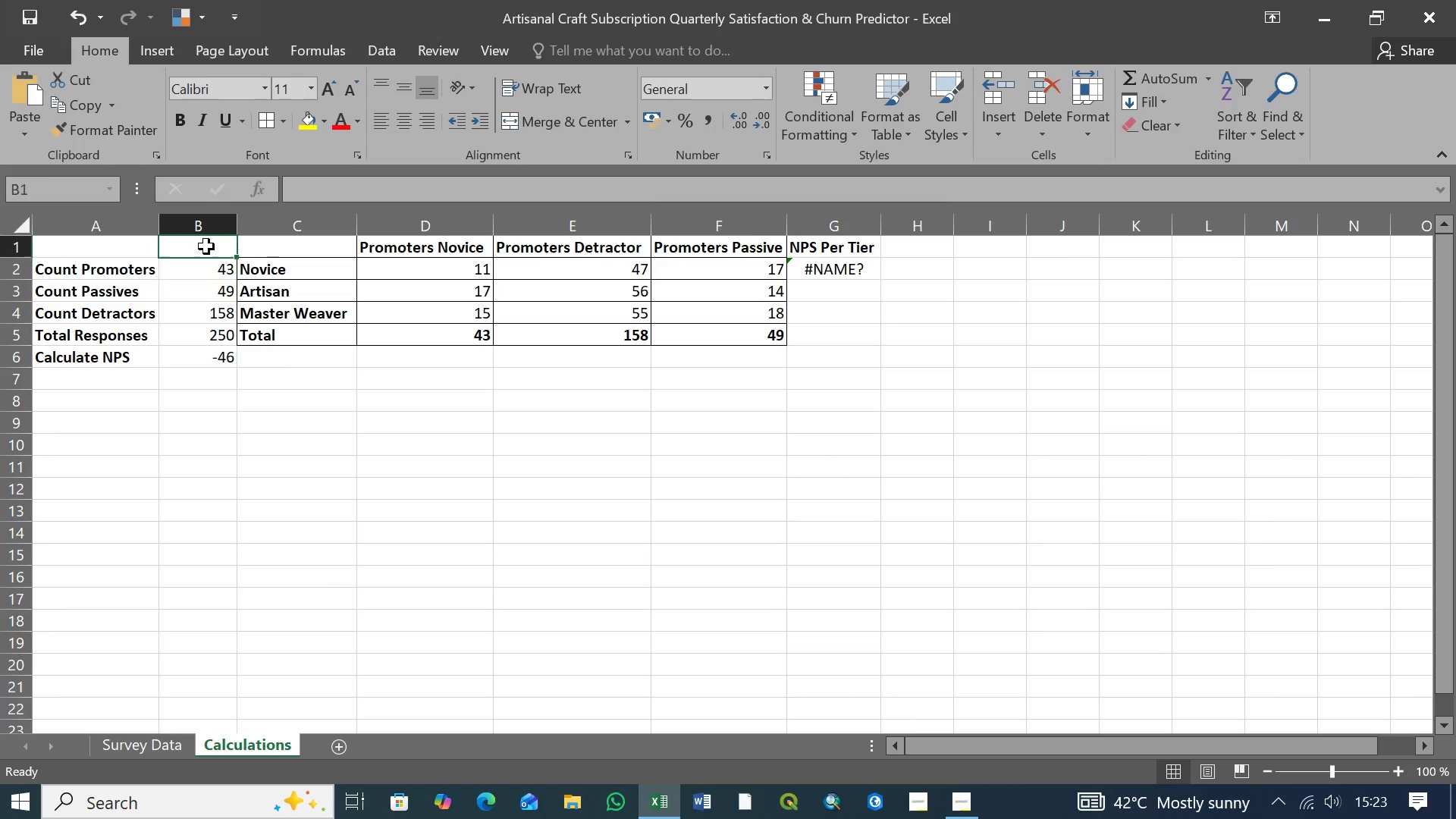 
left_click([206, 246])
 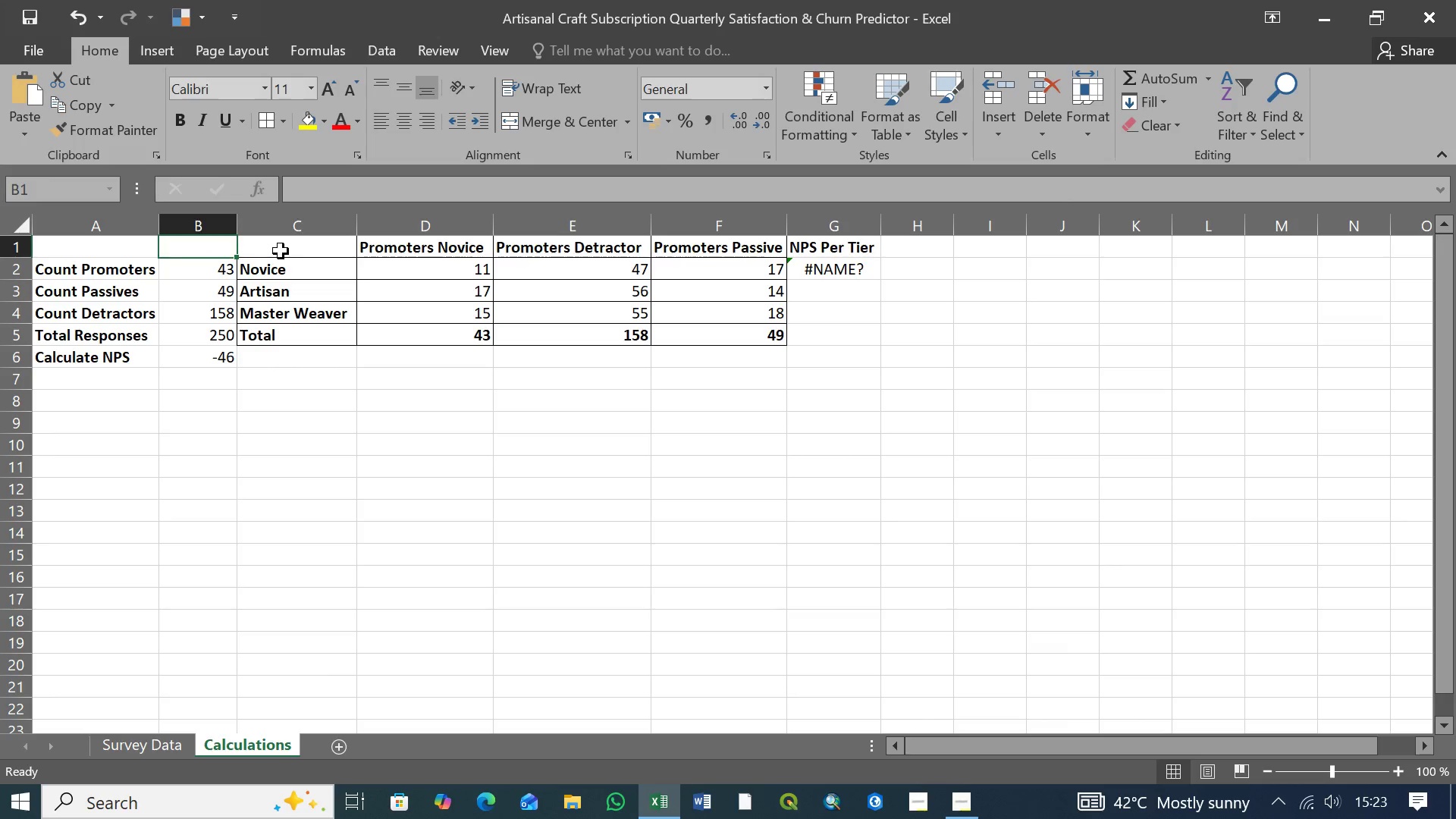 
double_click([281, 251])
 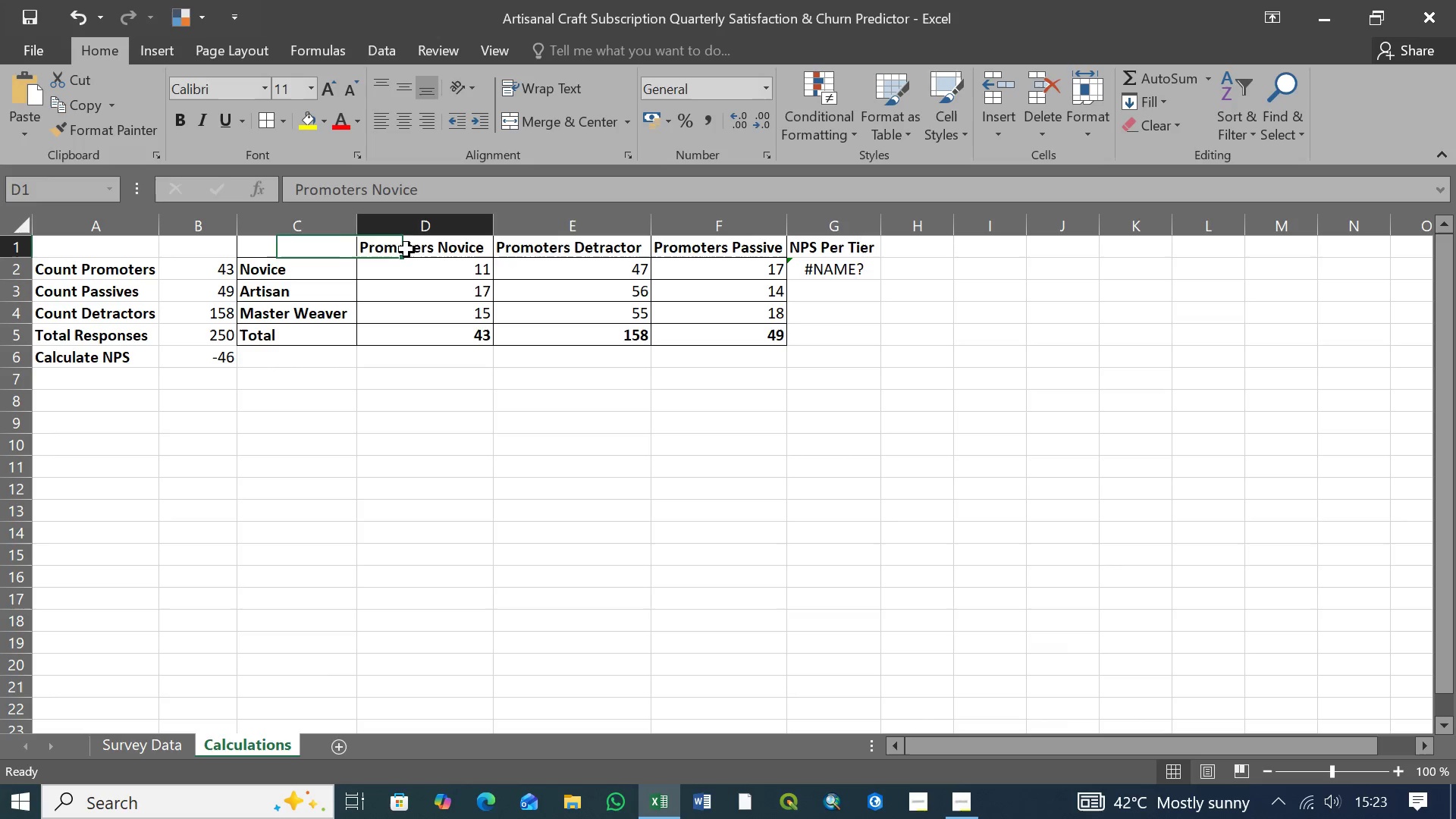 
left_click([406, 249])
 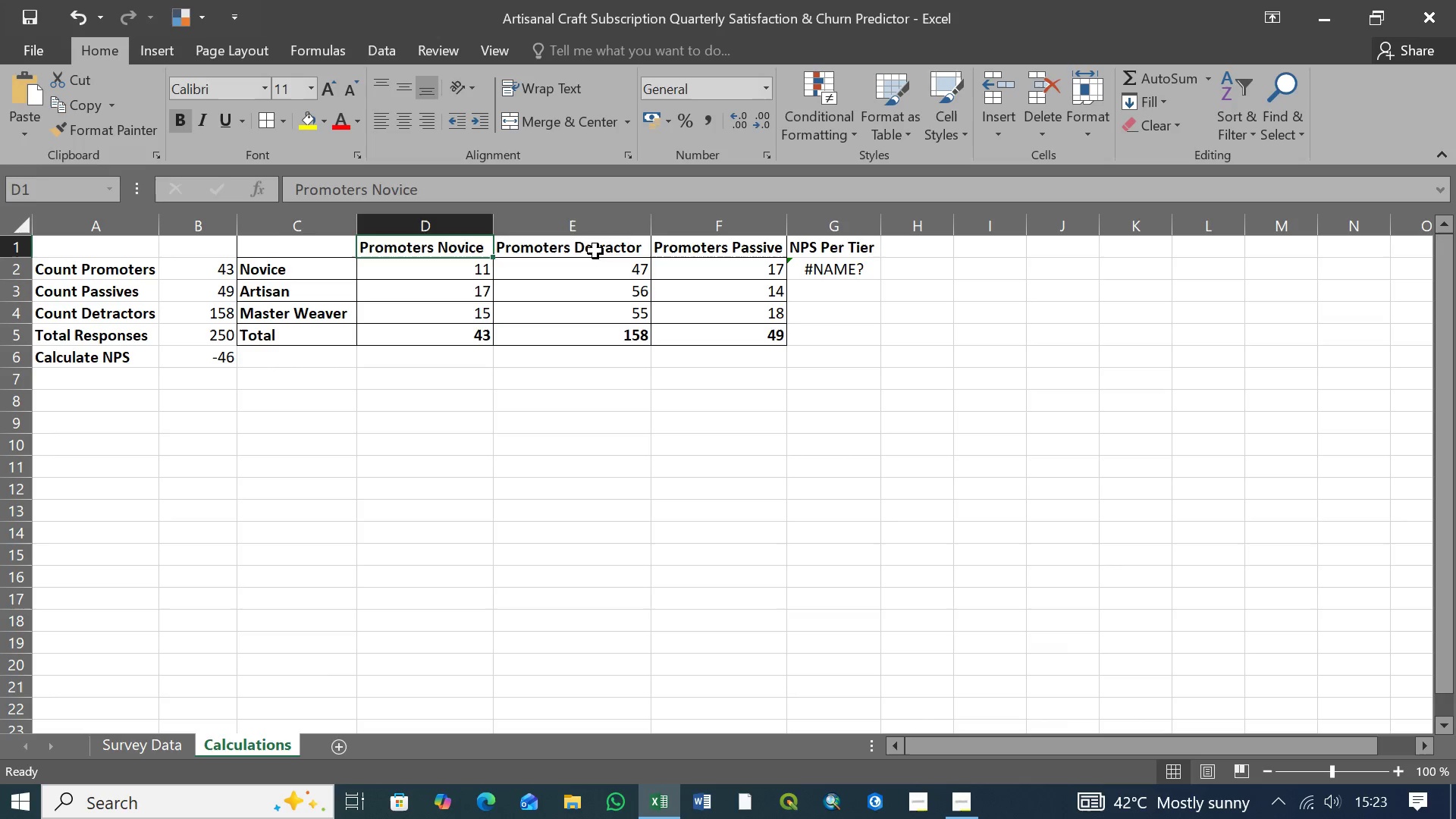 
left_click([595, 251])
 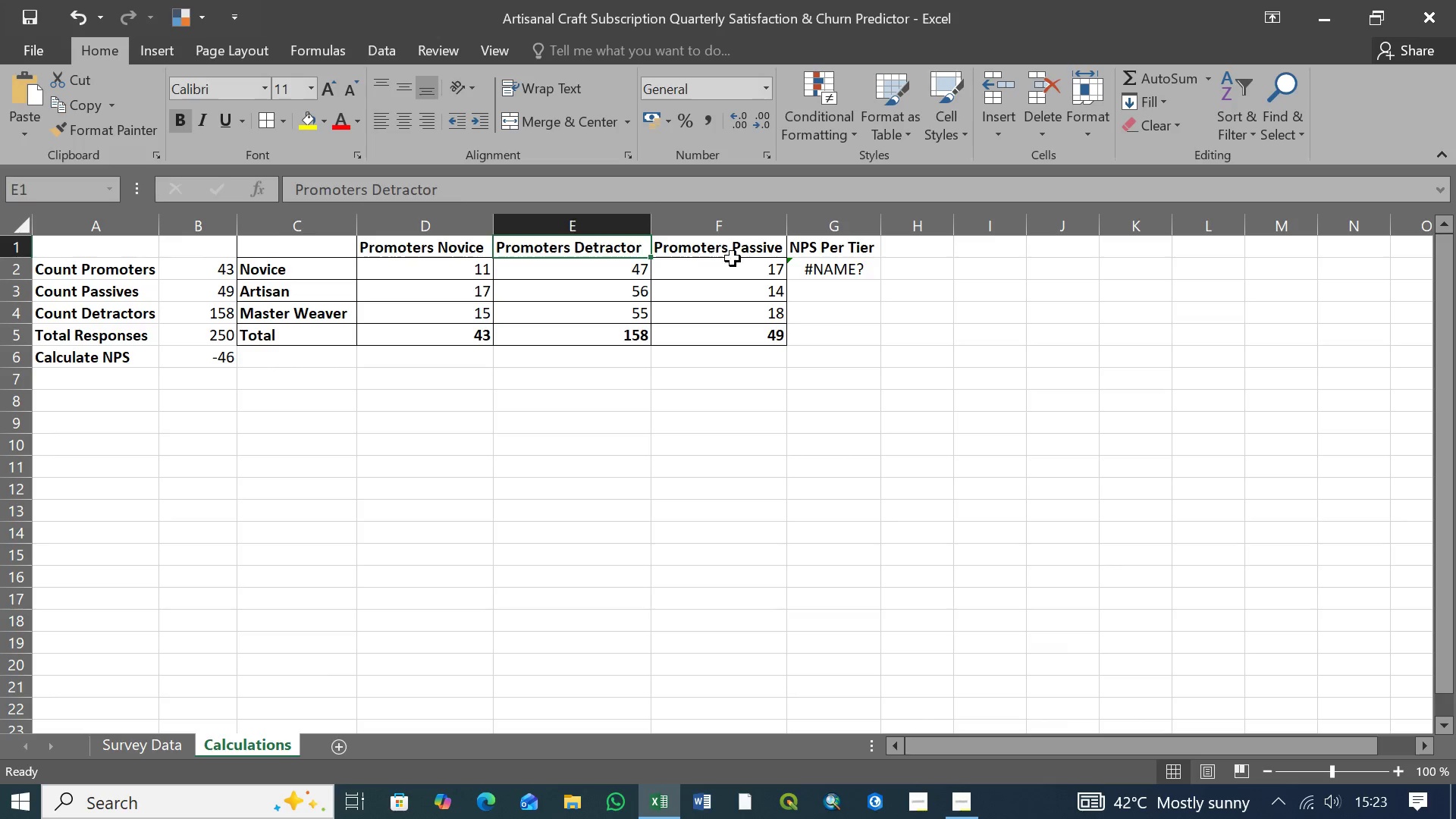 
left_click([733, 259])
 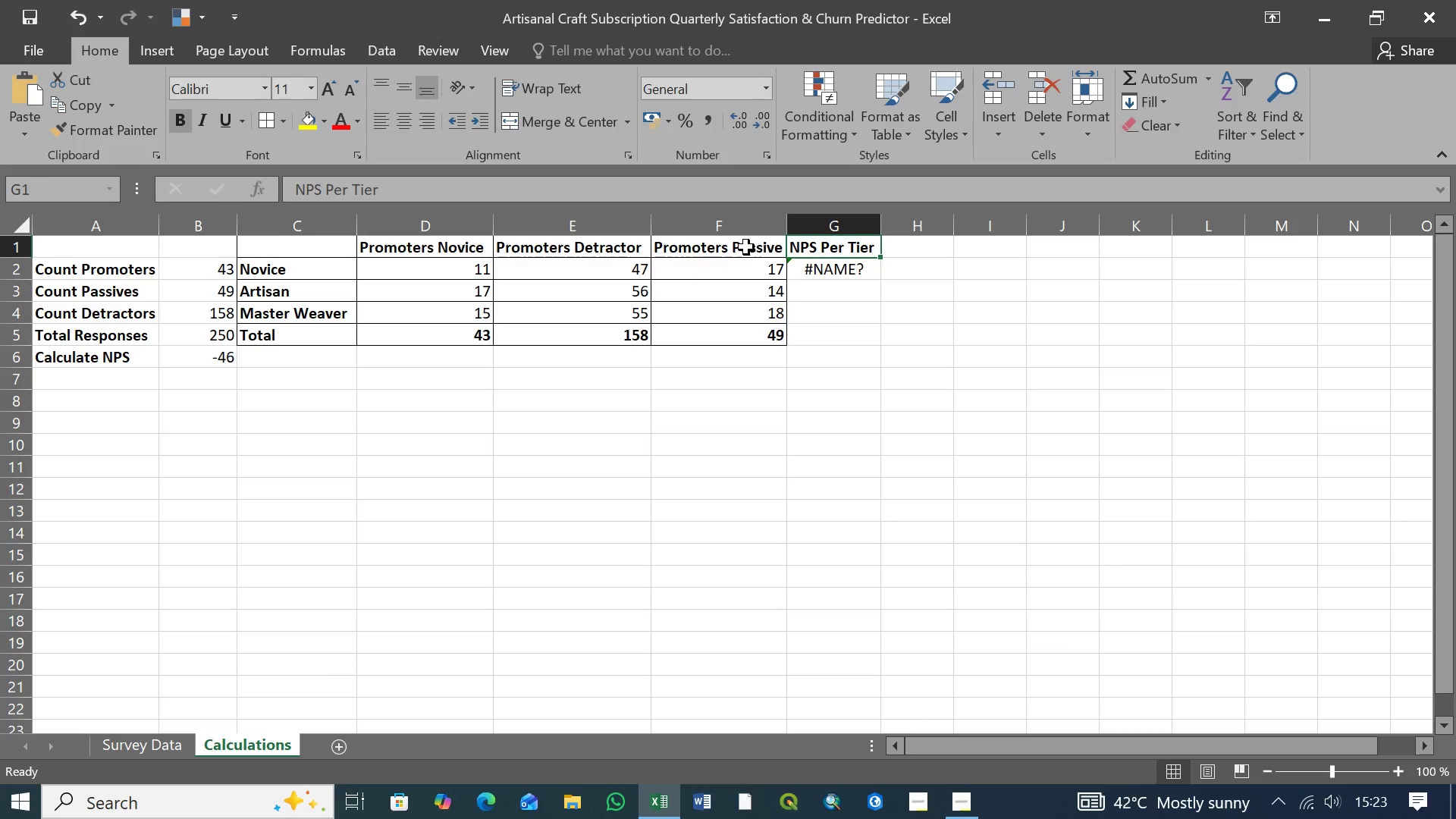 
double_click([746, 247])
 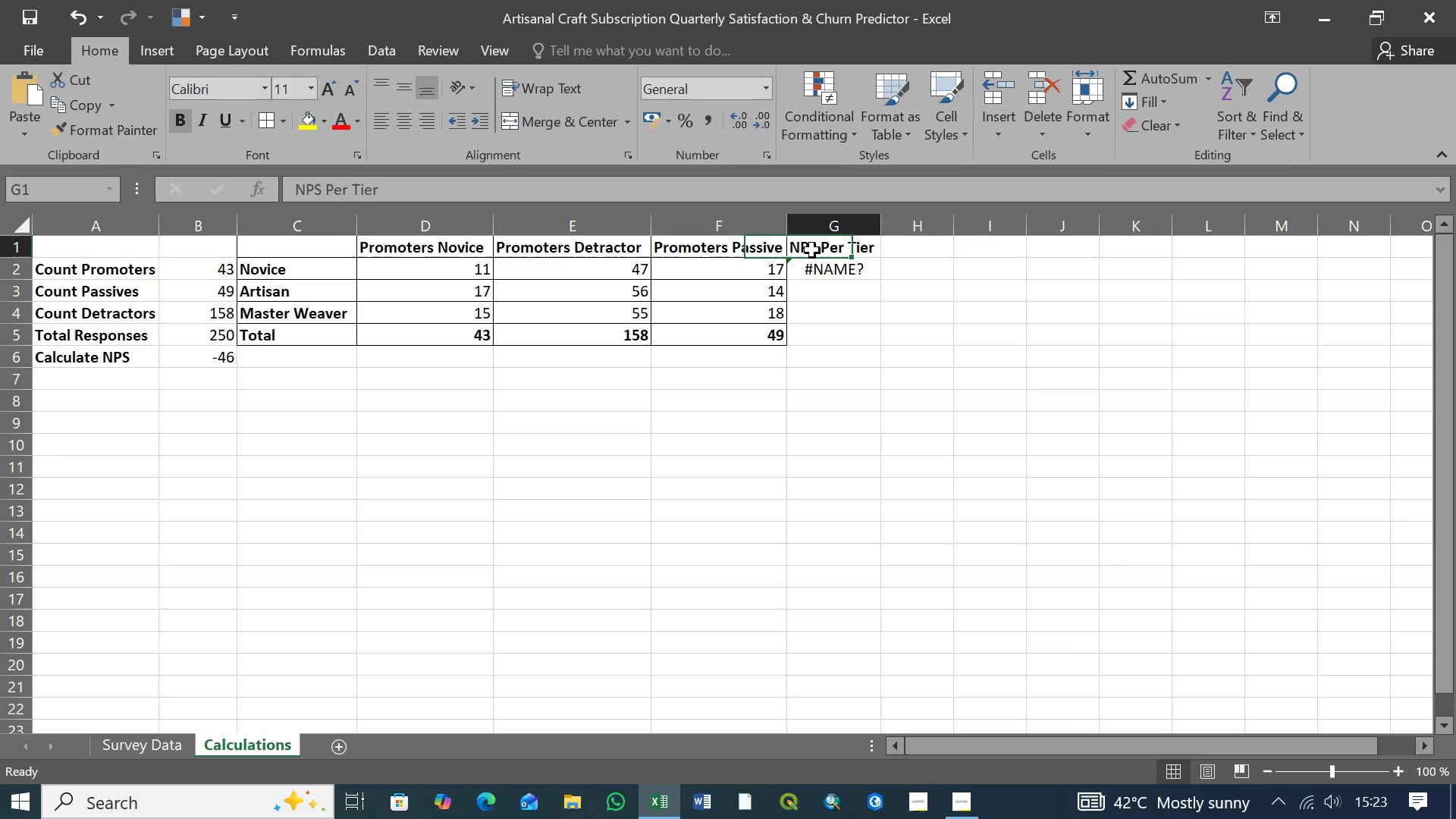 
left_click([812, 250])
 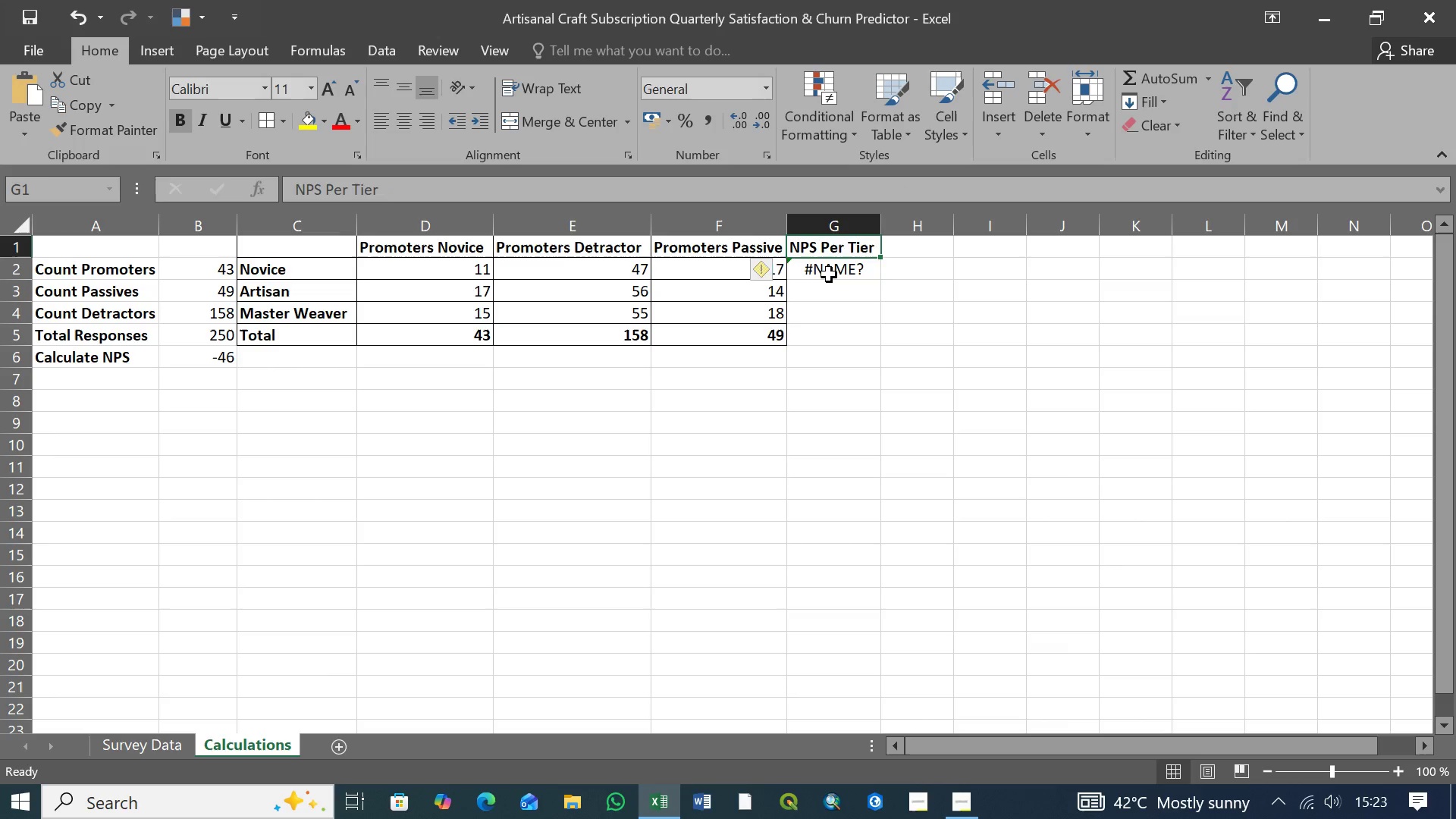 
left_click([829, 275])
 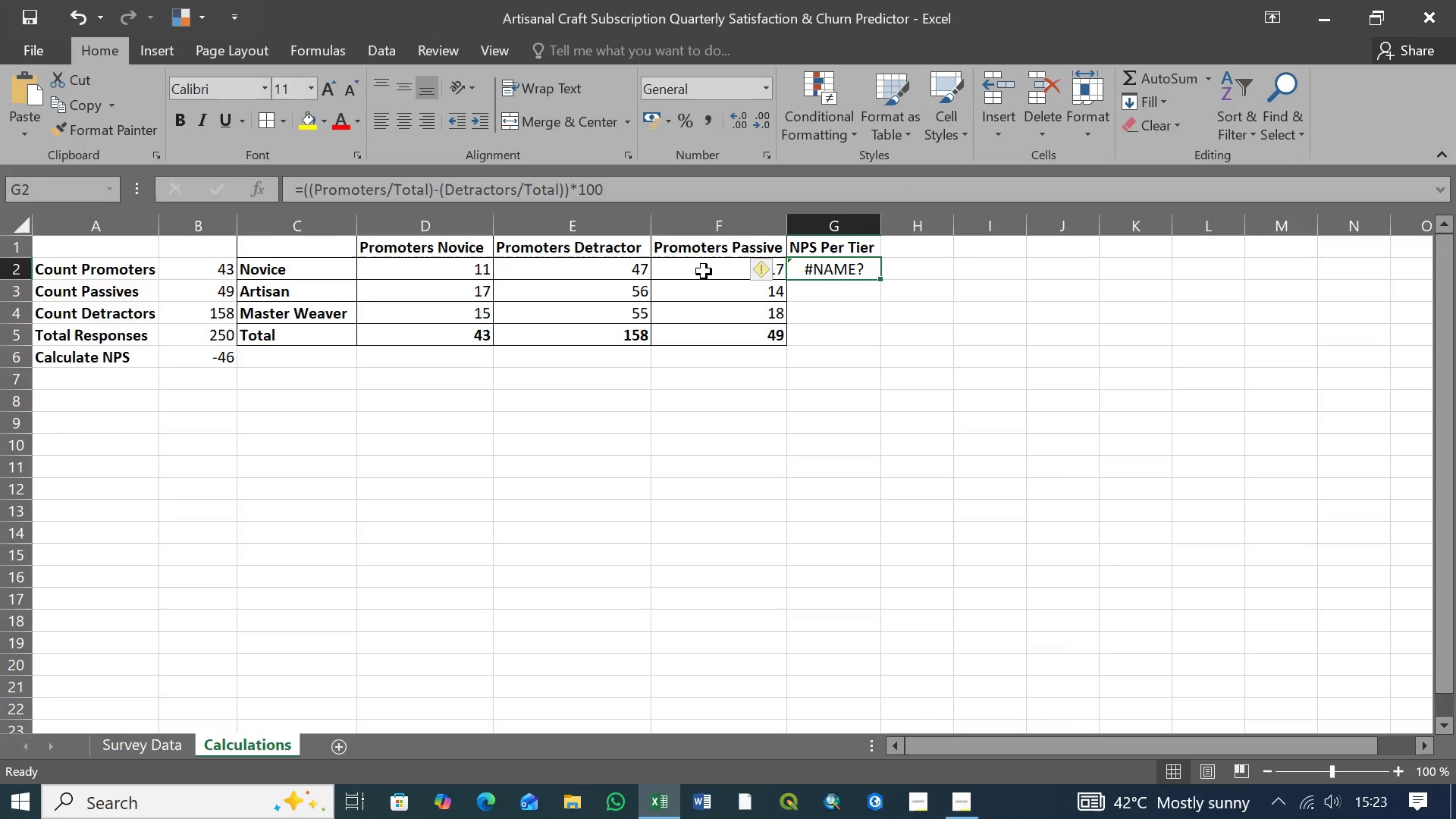 
left_click([700, 271])
 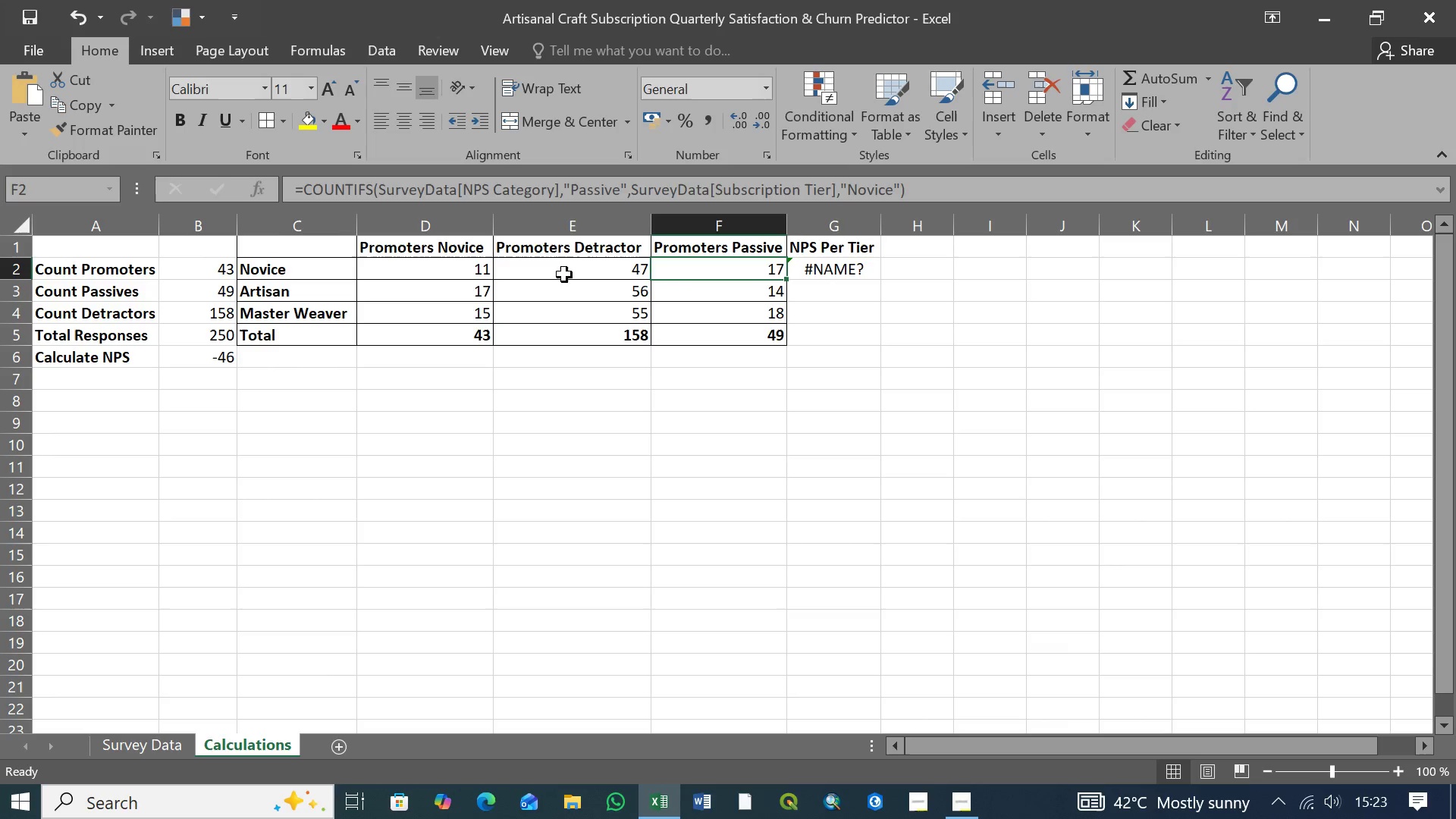 
left_click([573, 271])
 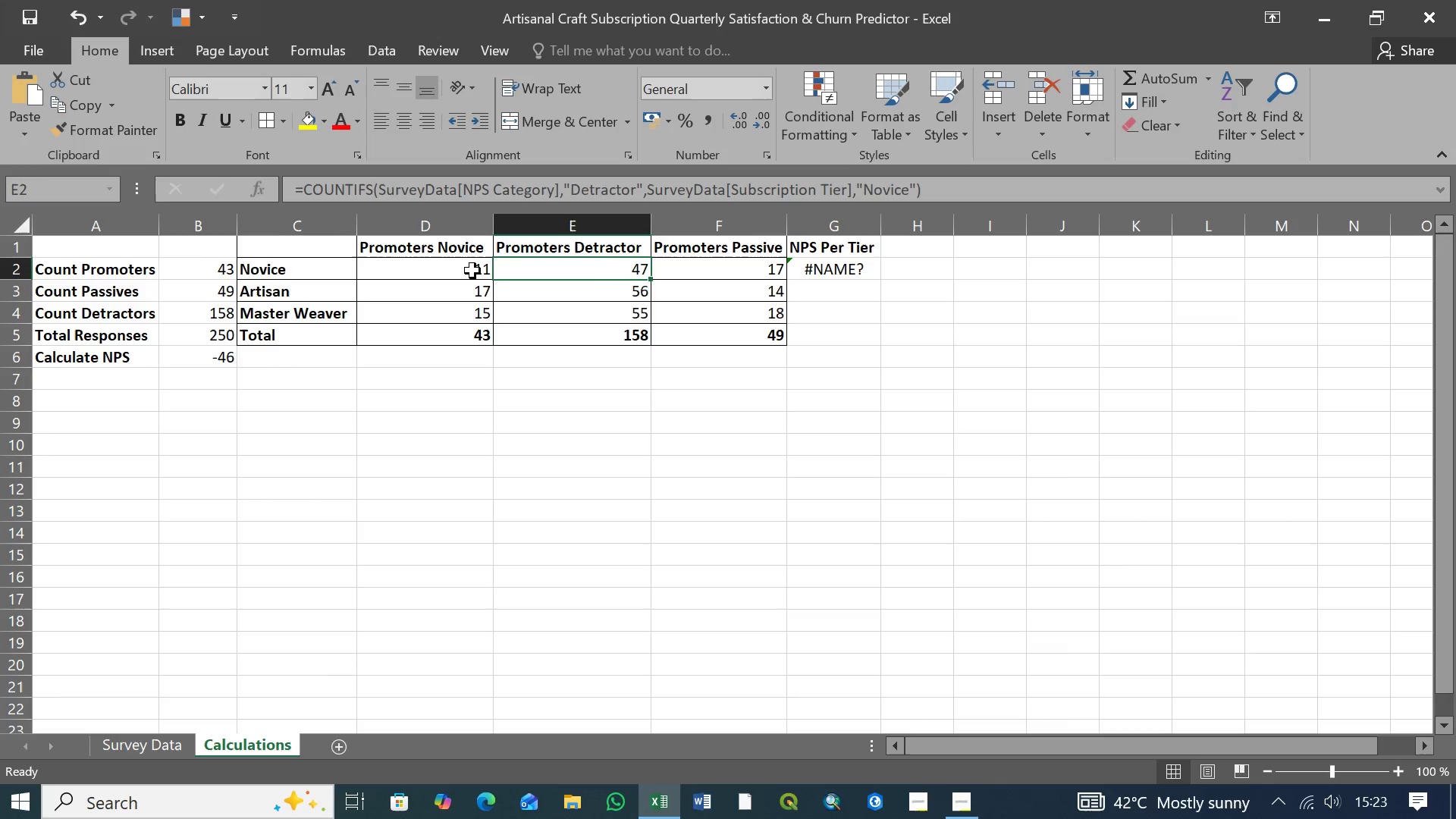 
left_click([472, 271])
 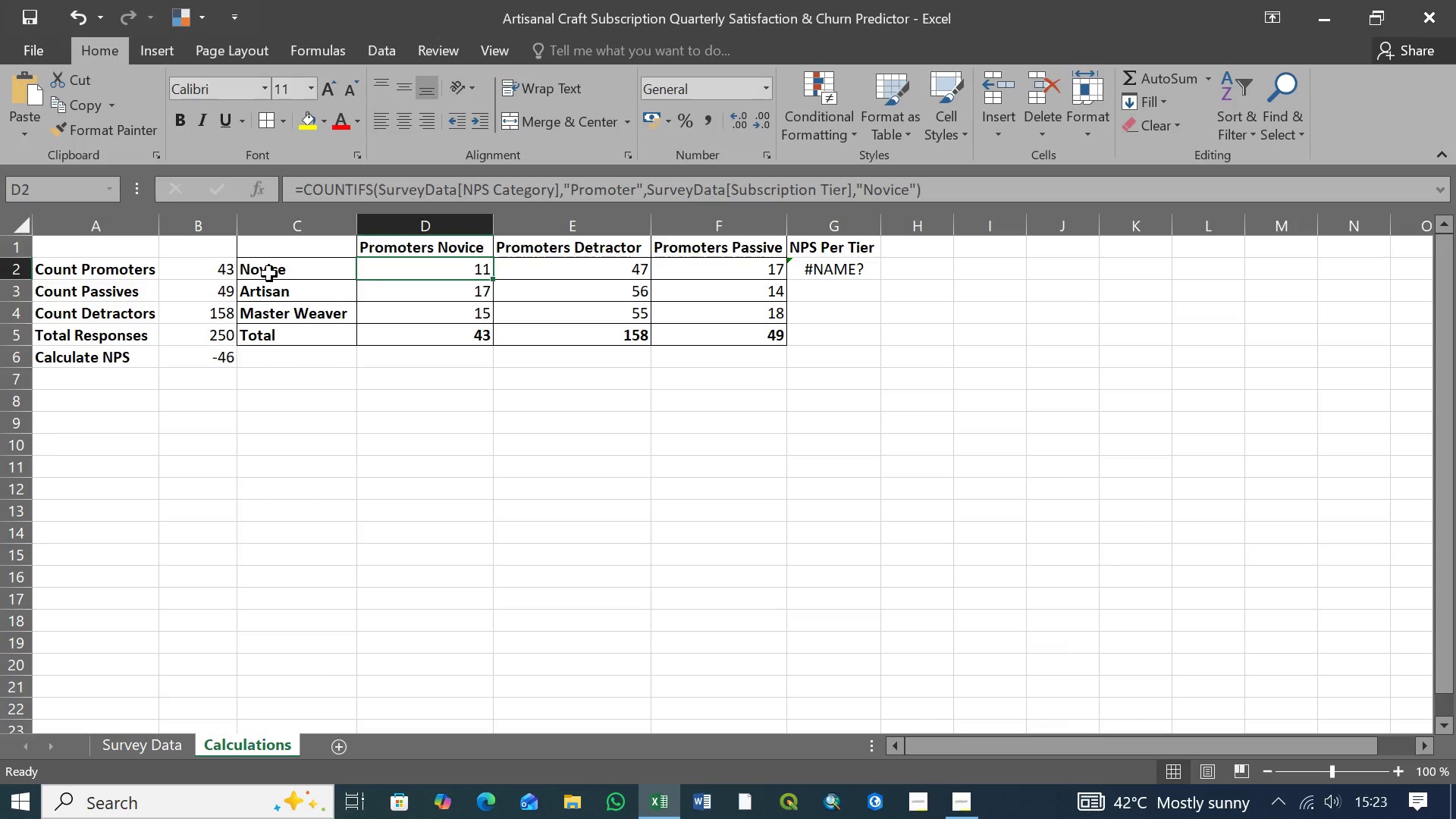 
left_click([269, 274])
 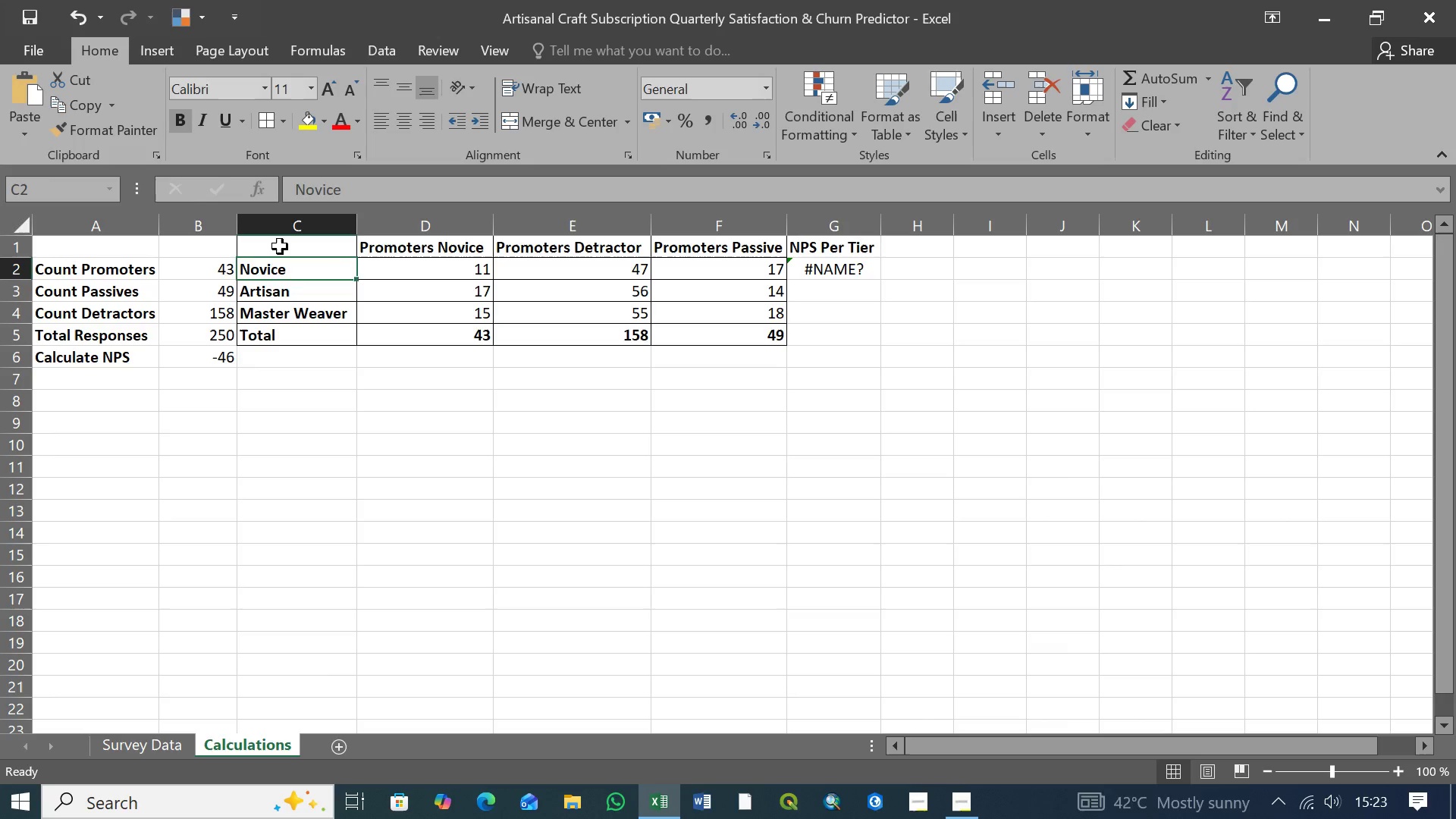 
left_click([280, 246])
 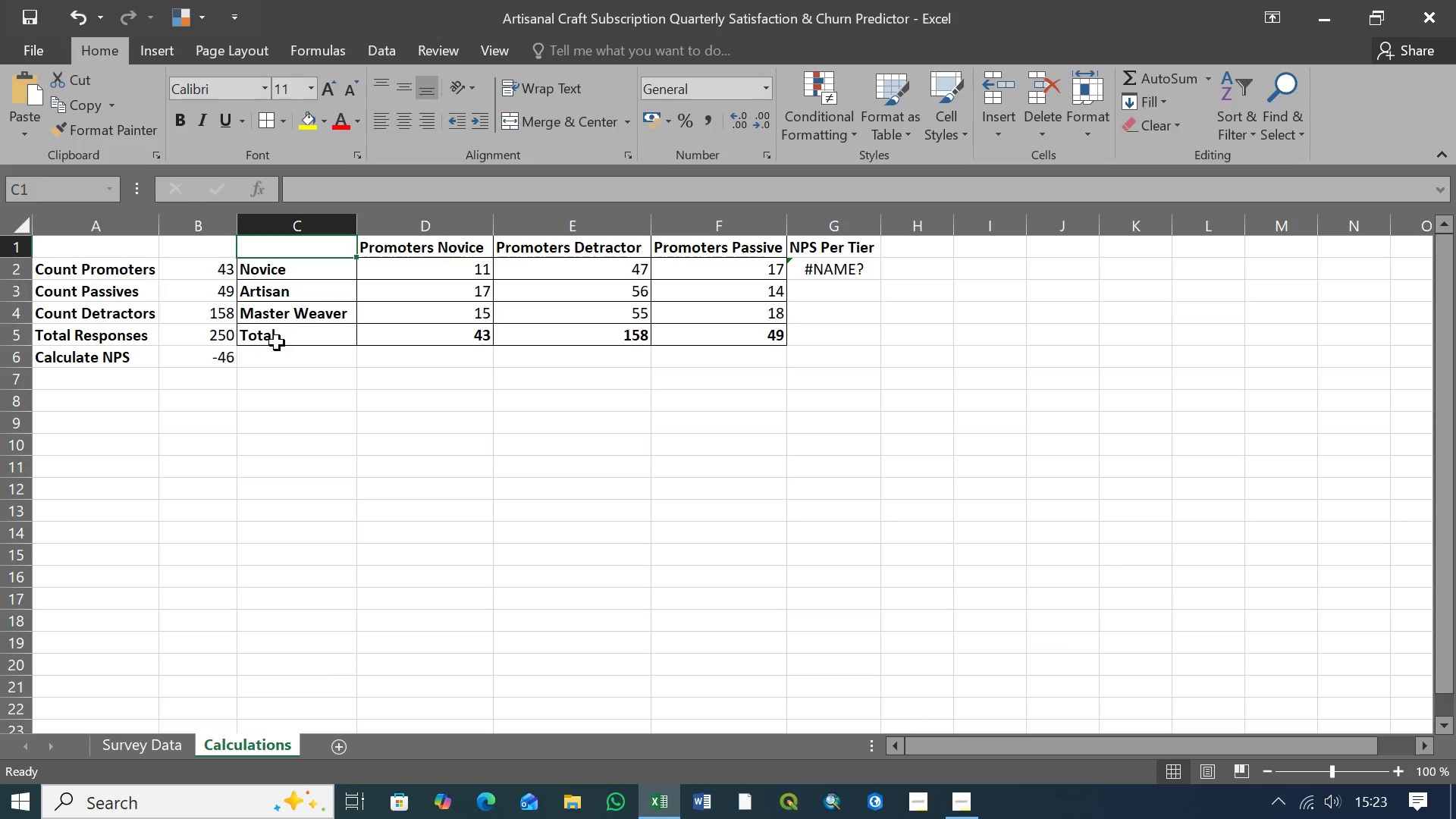 
left_click([279, 340])
 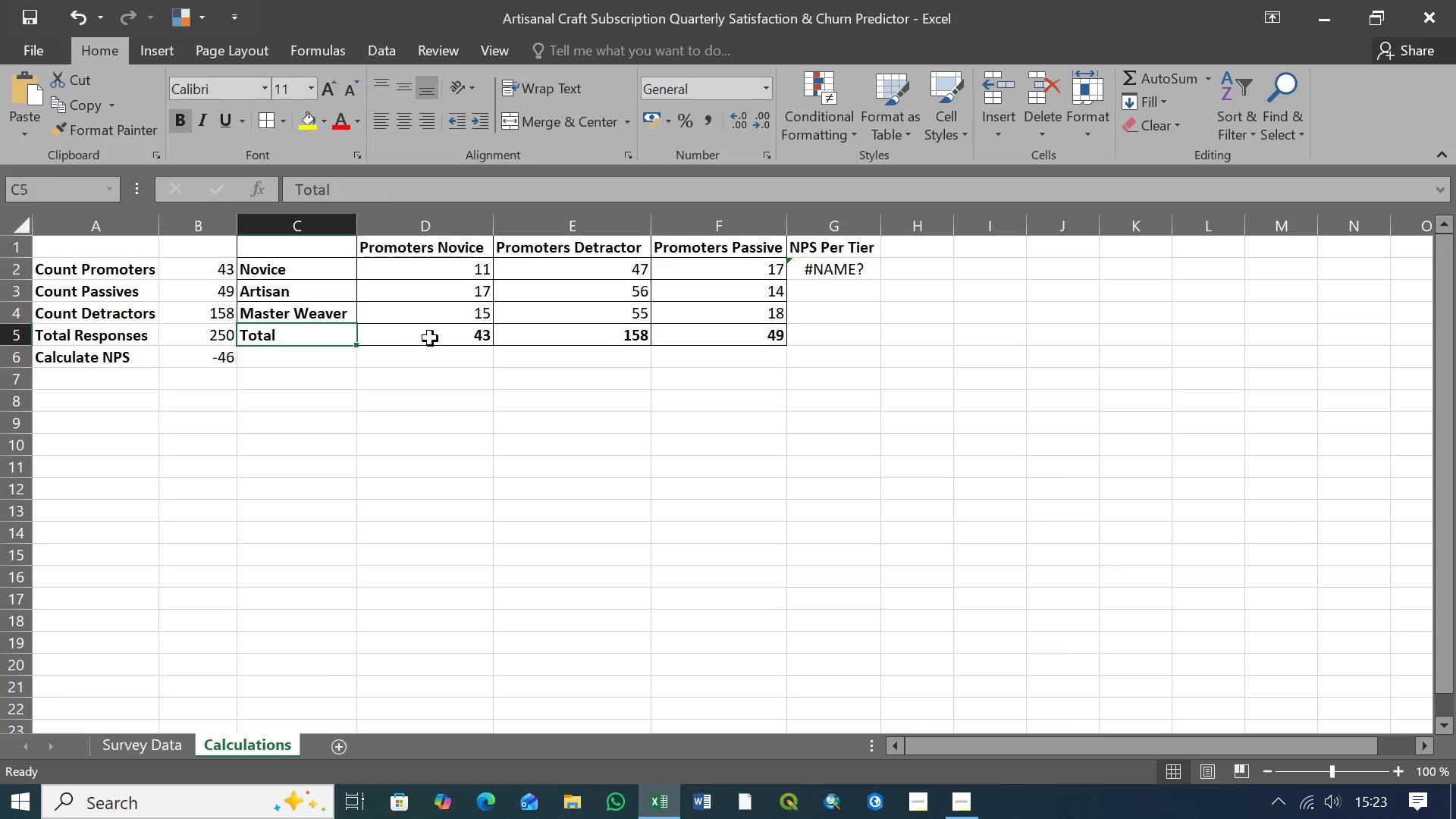 
left_click([430, 337])
 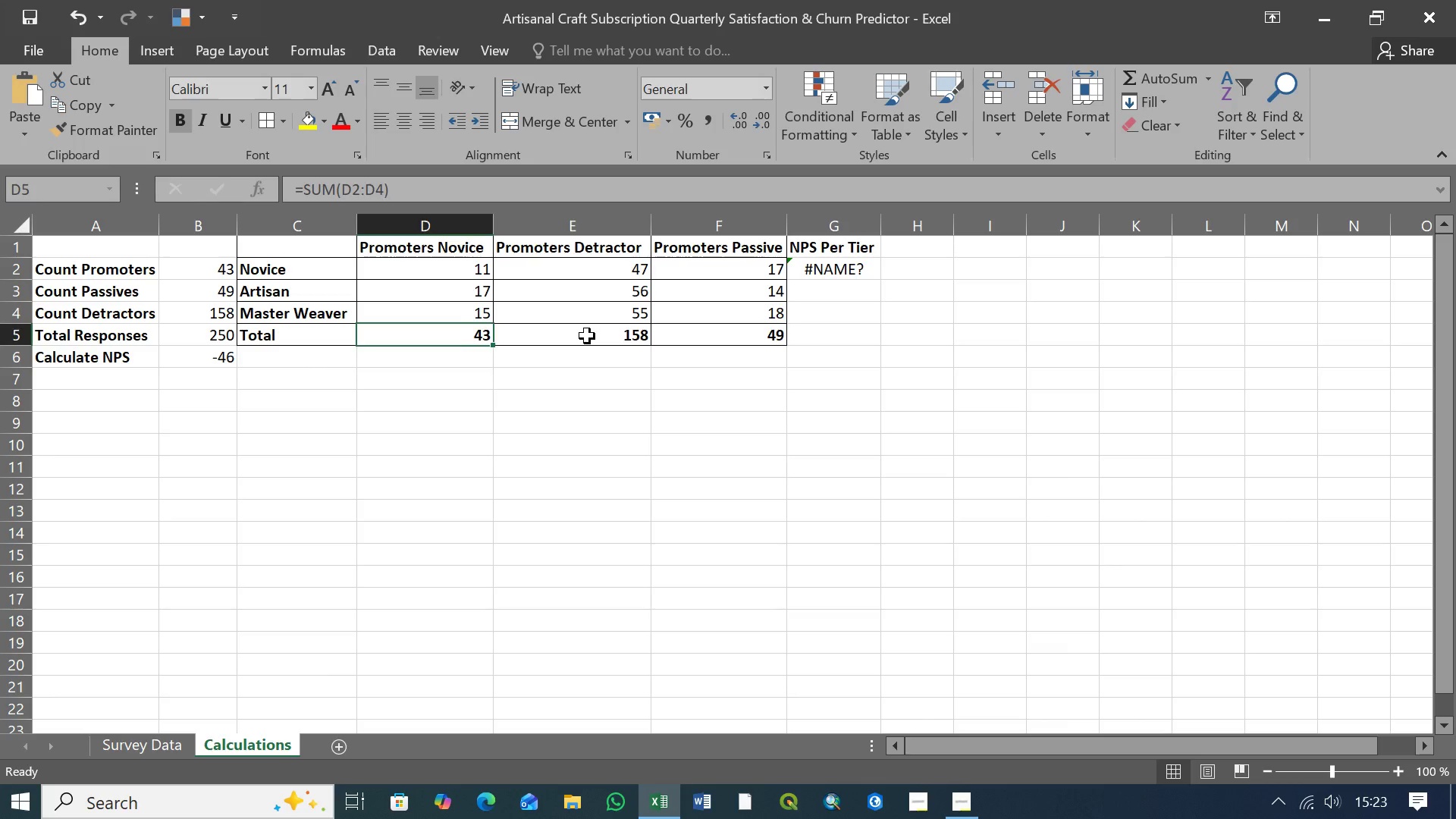 
left_click([587, 336])
 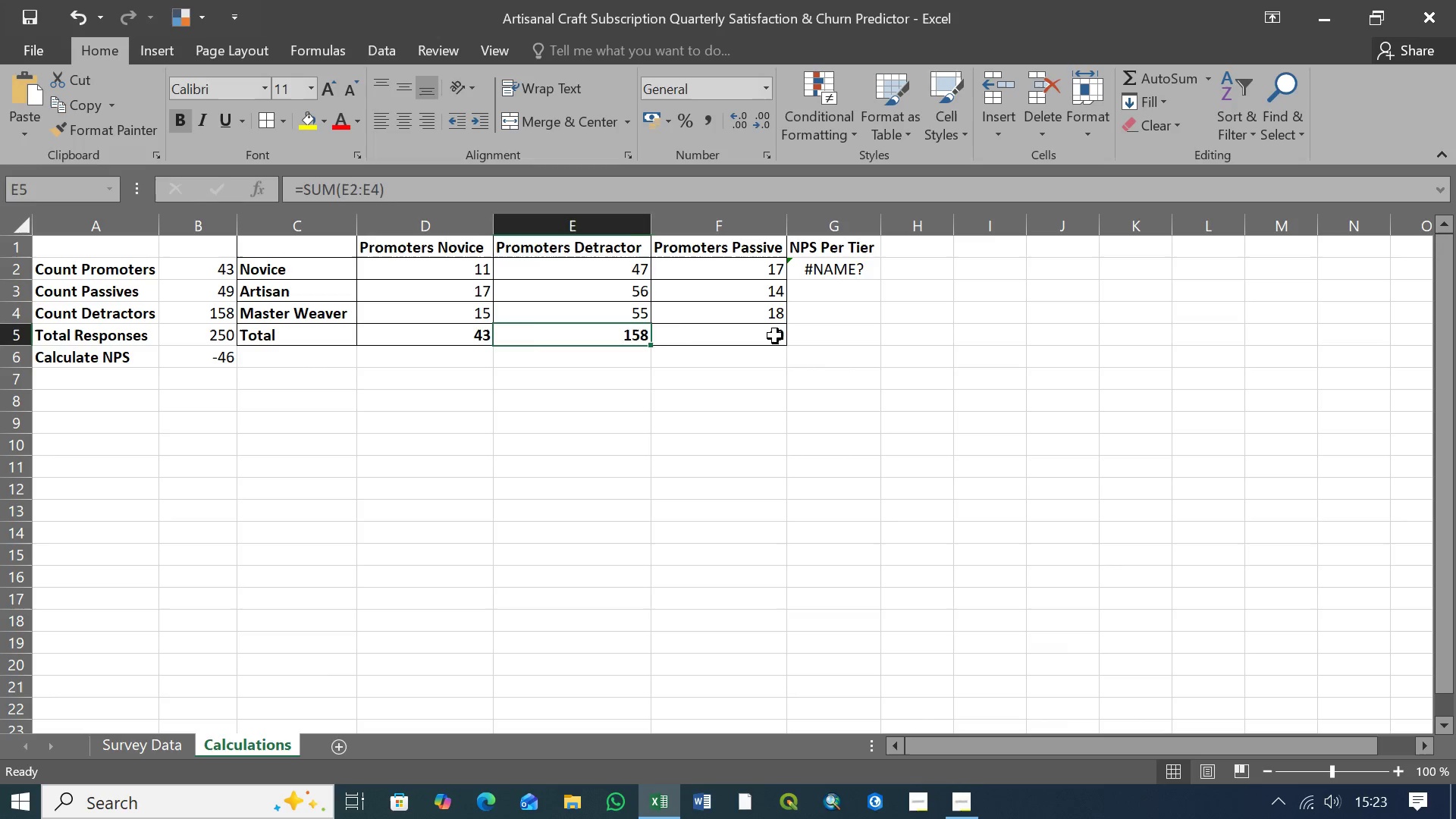 
left_click([775, 336])
 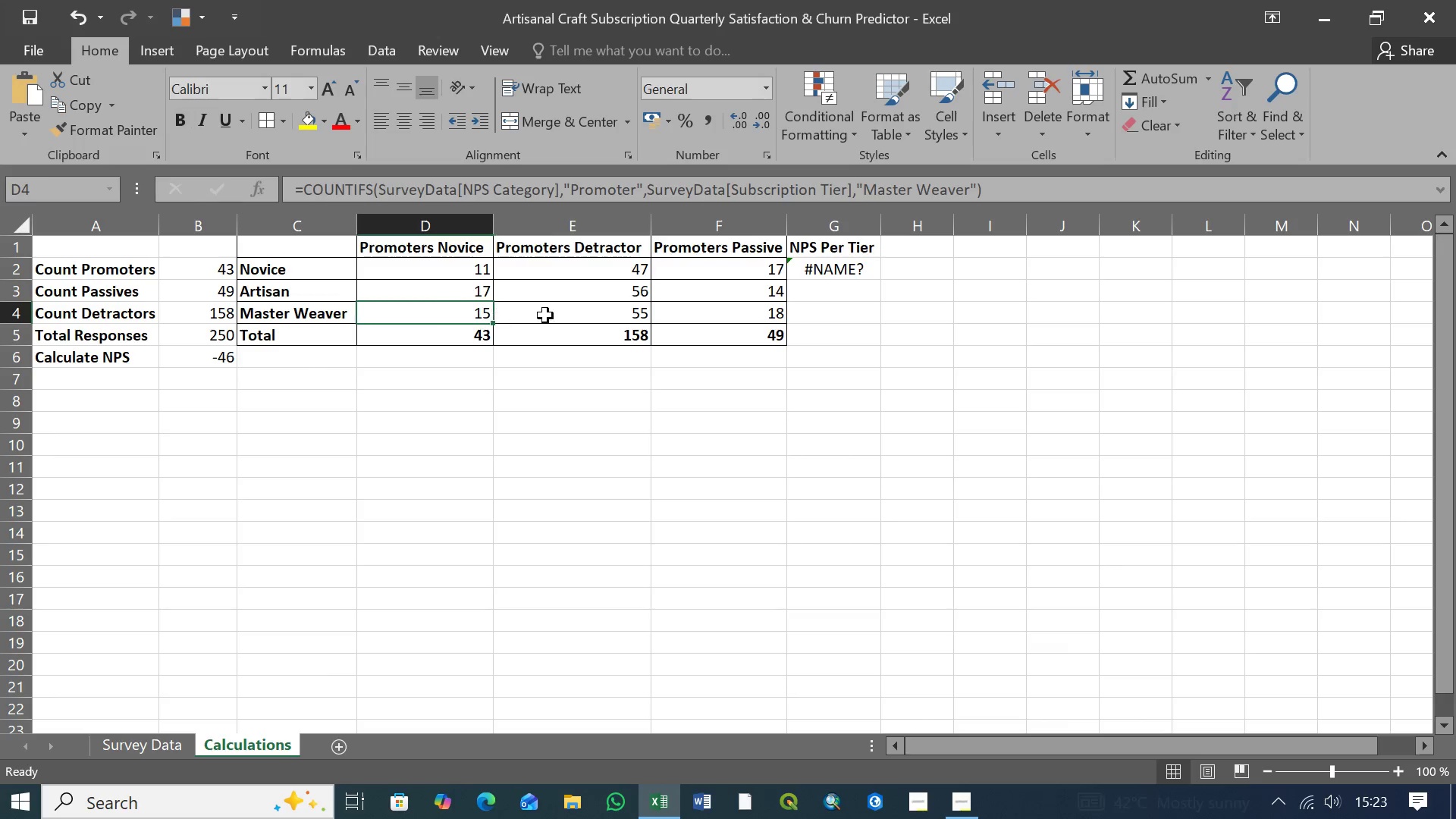 
double_click([571, 315])
 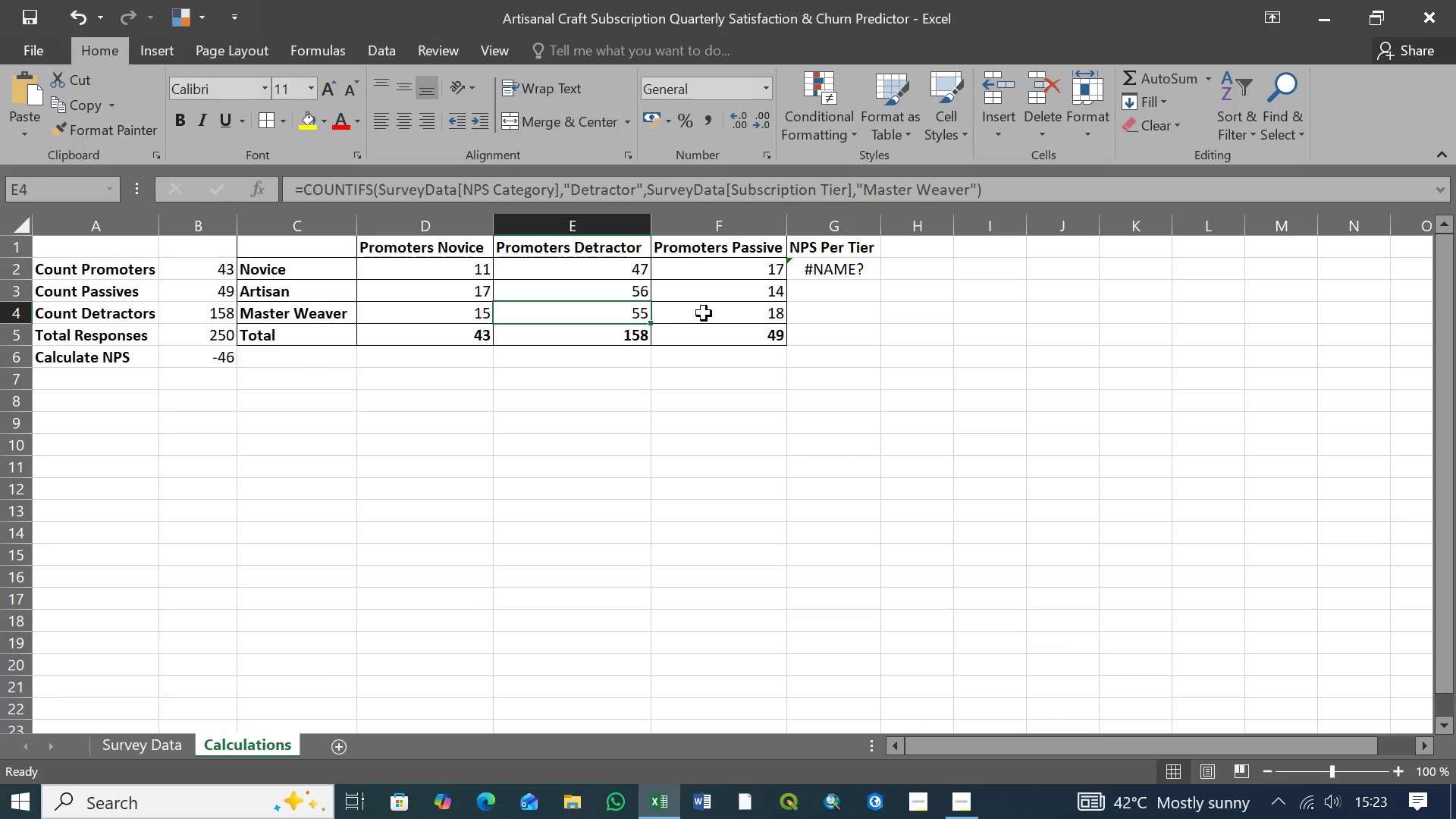 
triple_click([704, 313])
 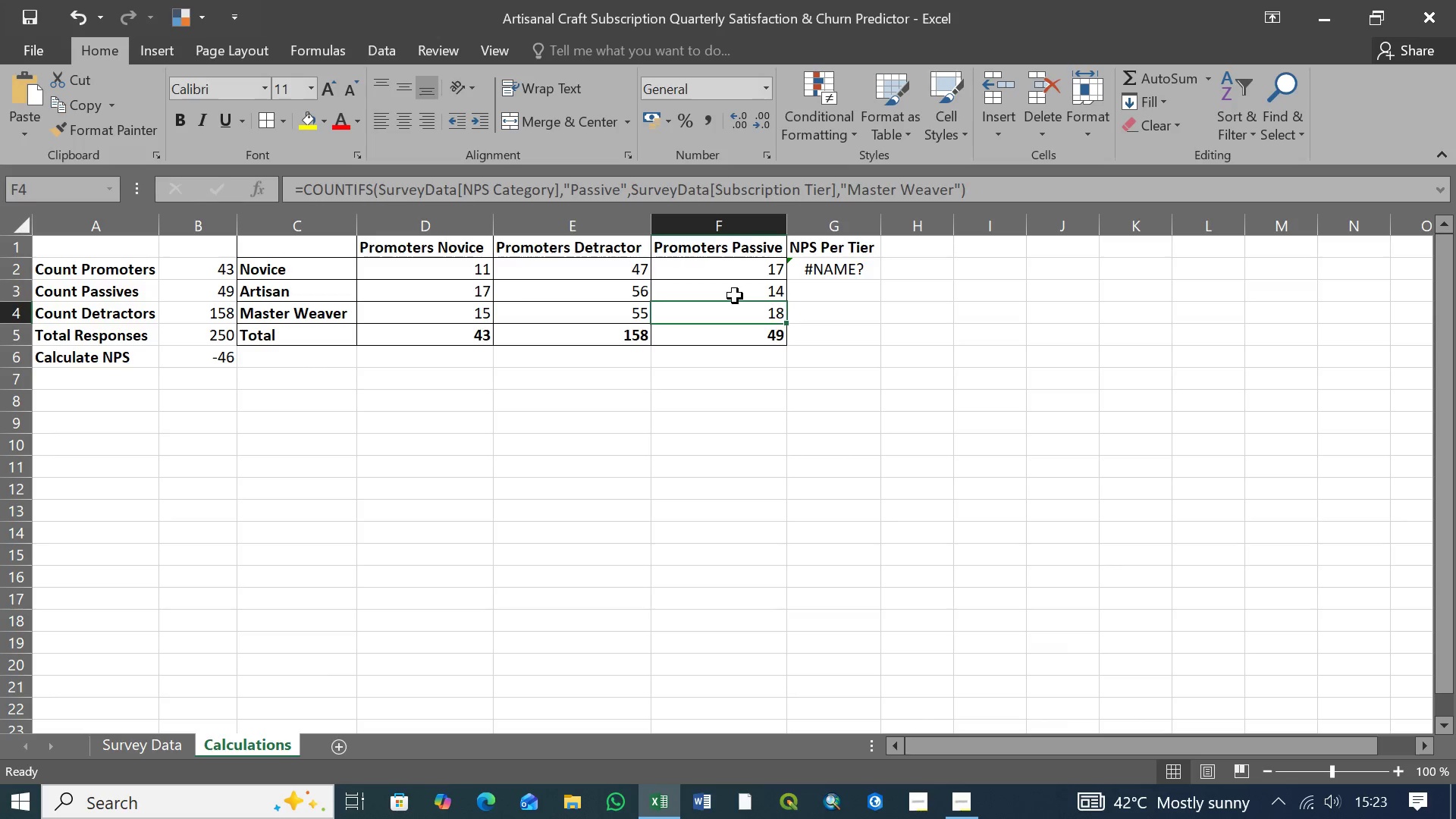 
triple_click([735, 296])
 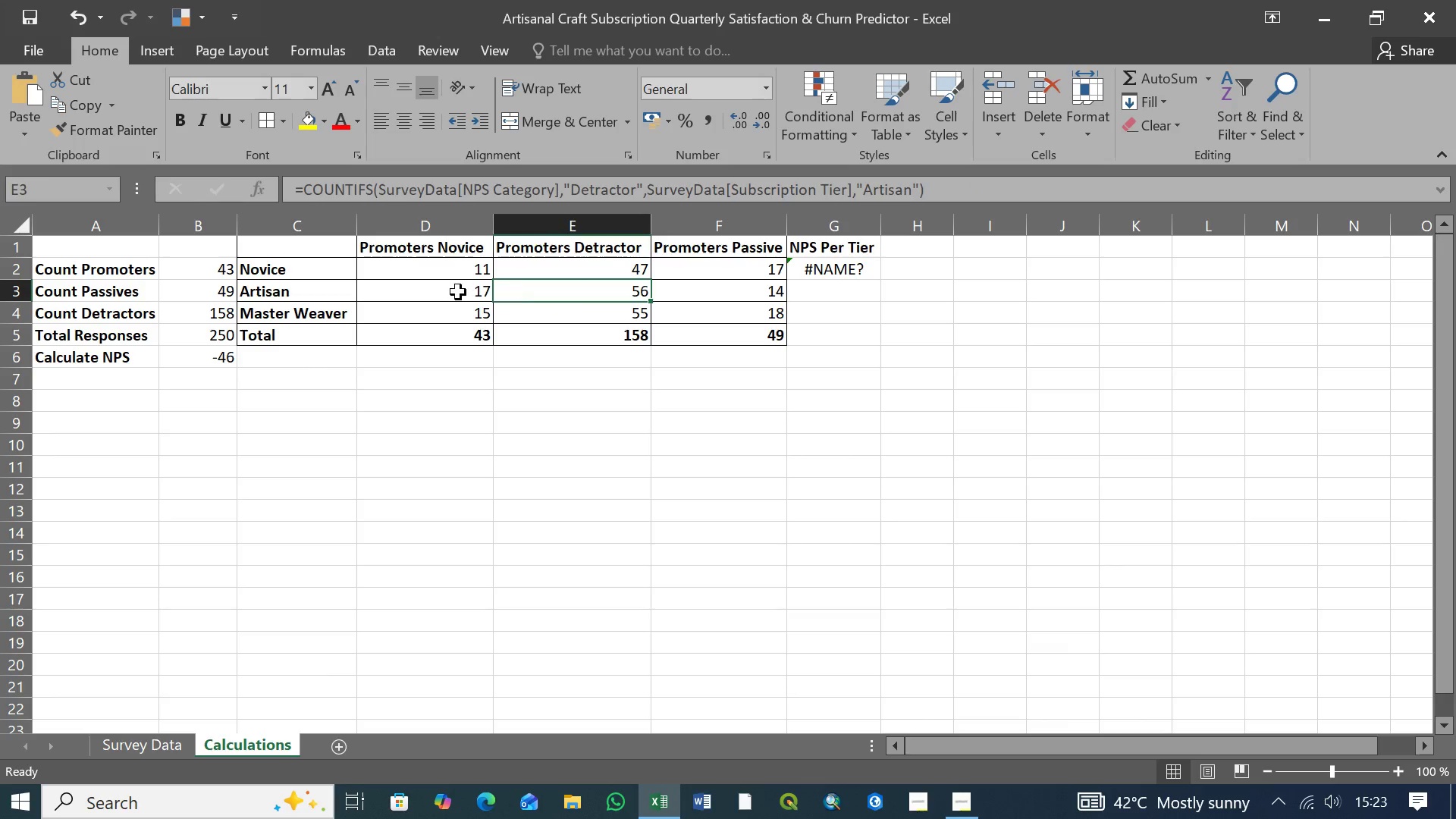 
double_click([458, 292])
 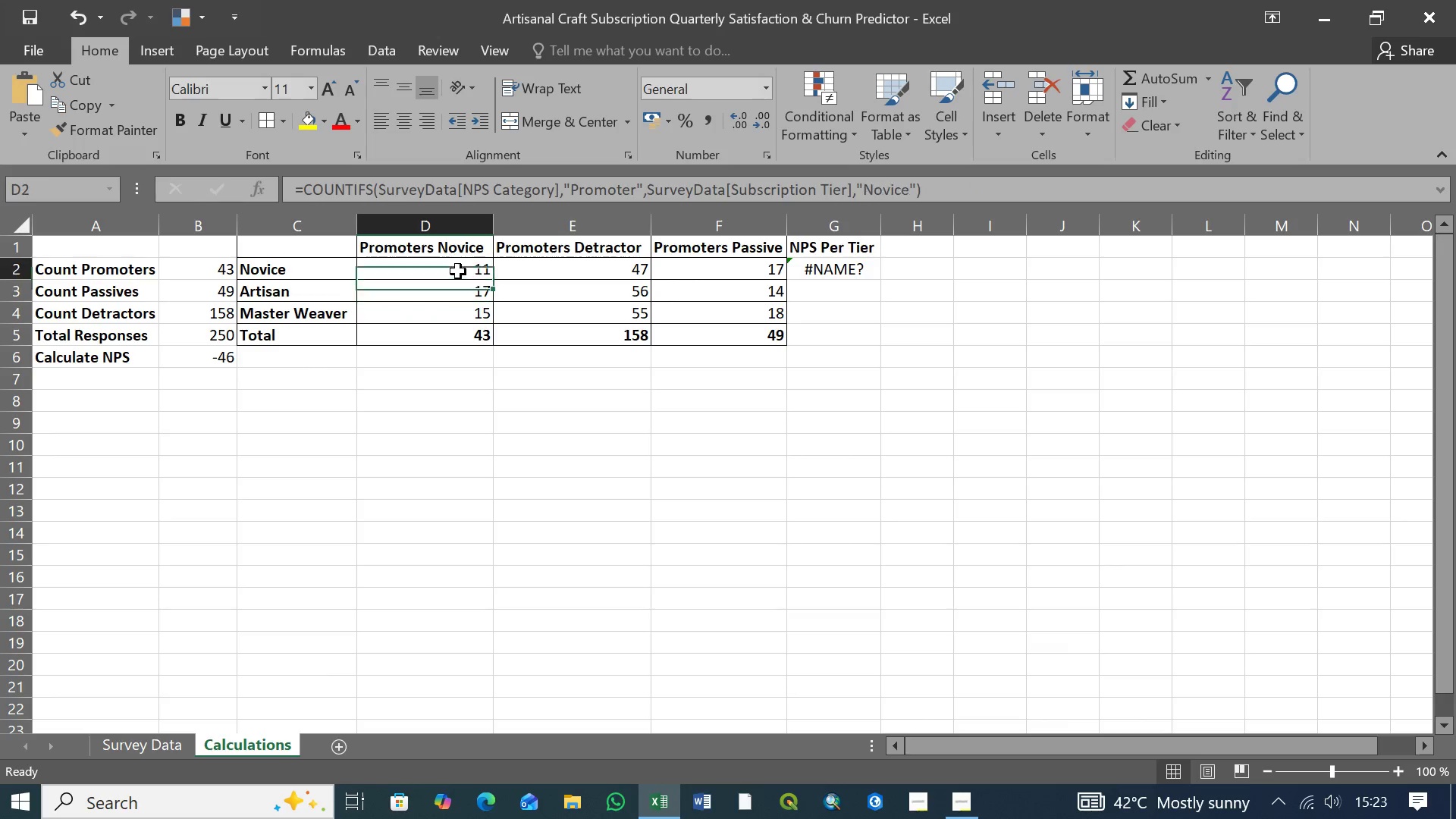 
left_click([458, 272])
 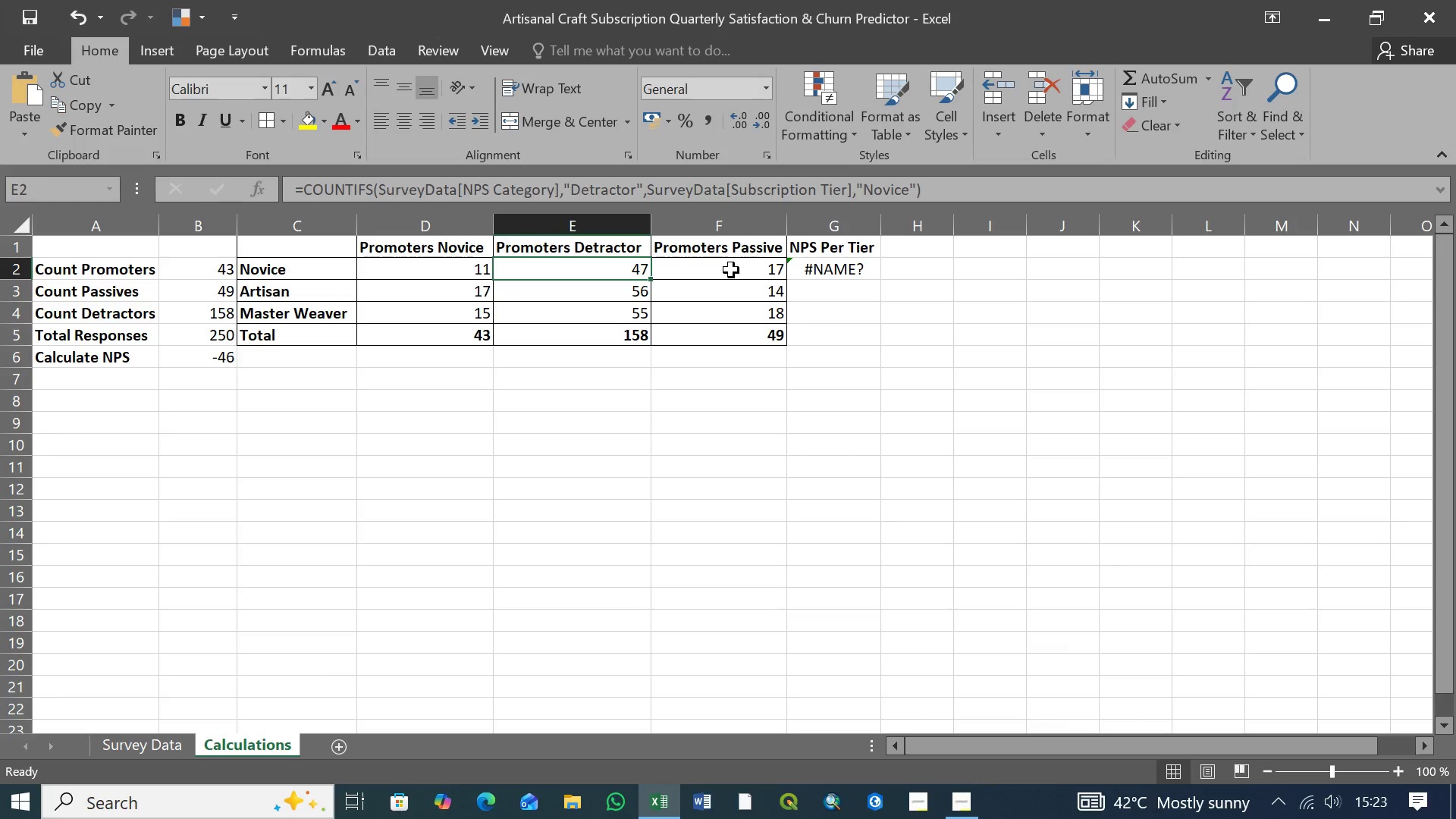 
double_click([737, 270])
 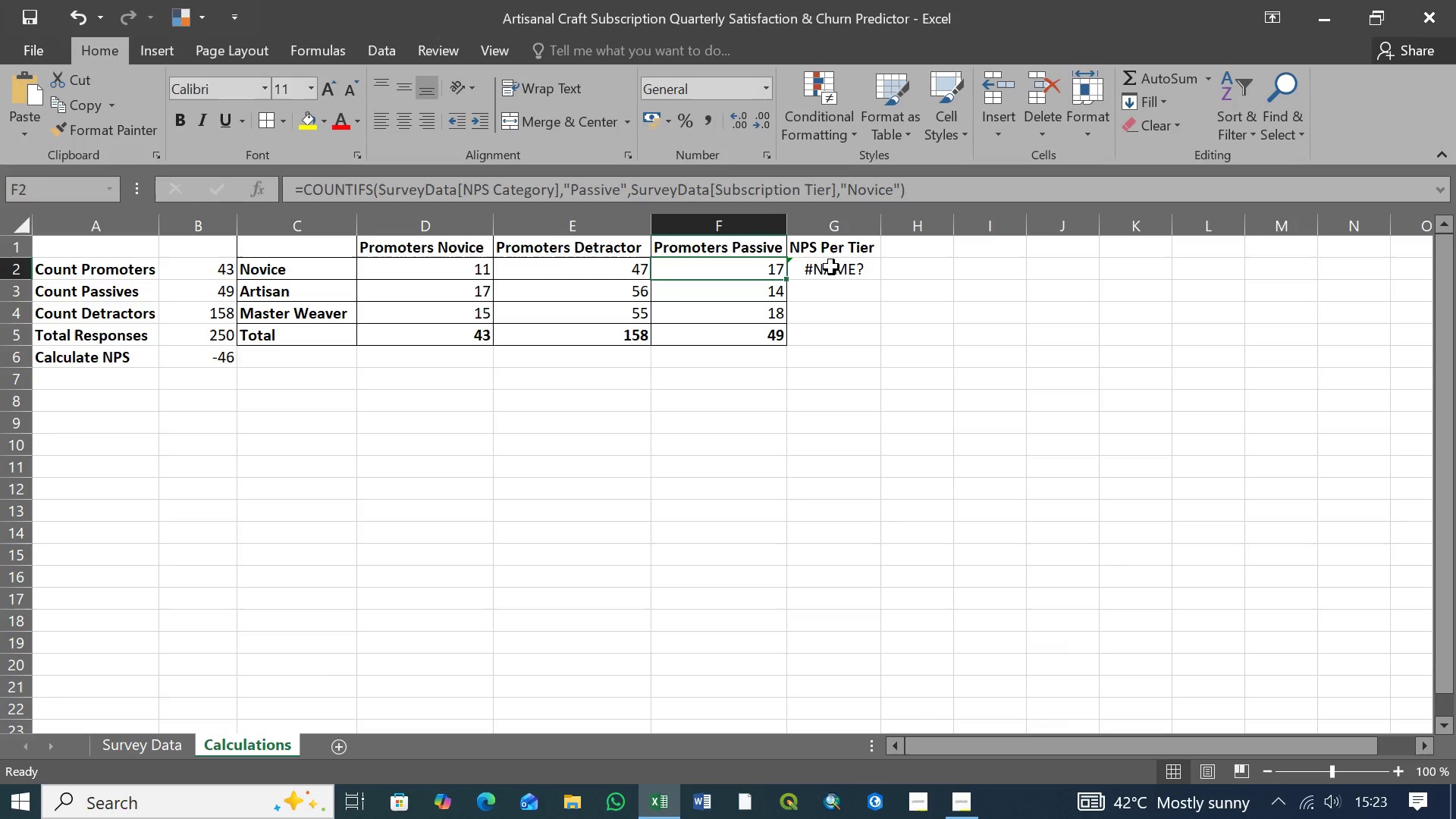 
left_click([833, 268])
 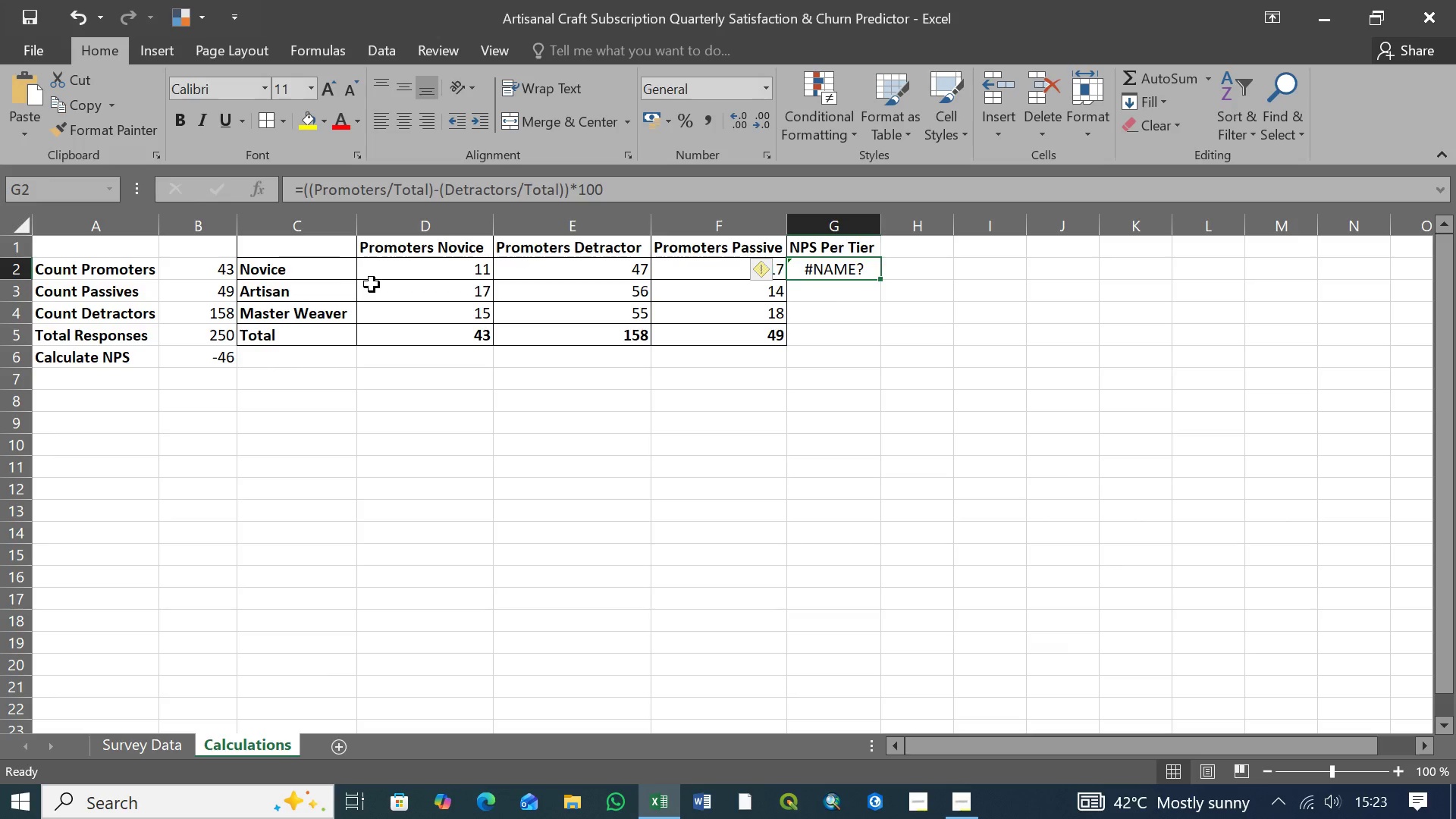 
left_click([204, 253])
 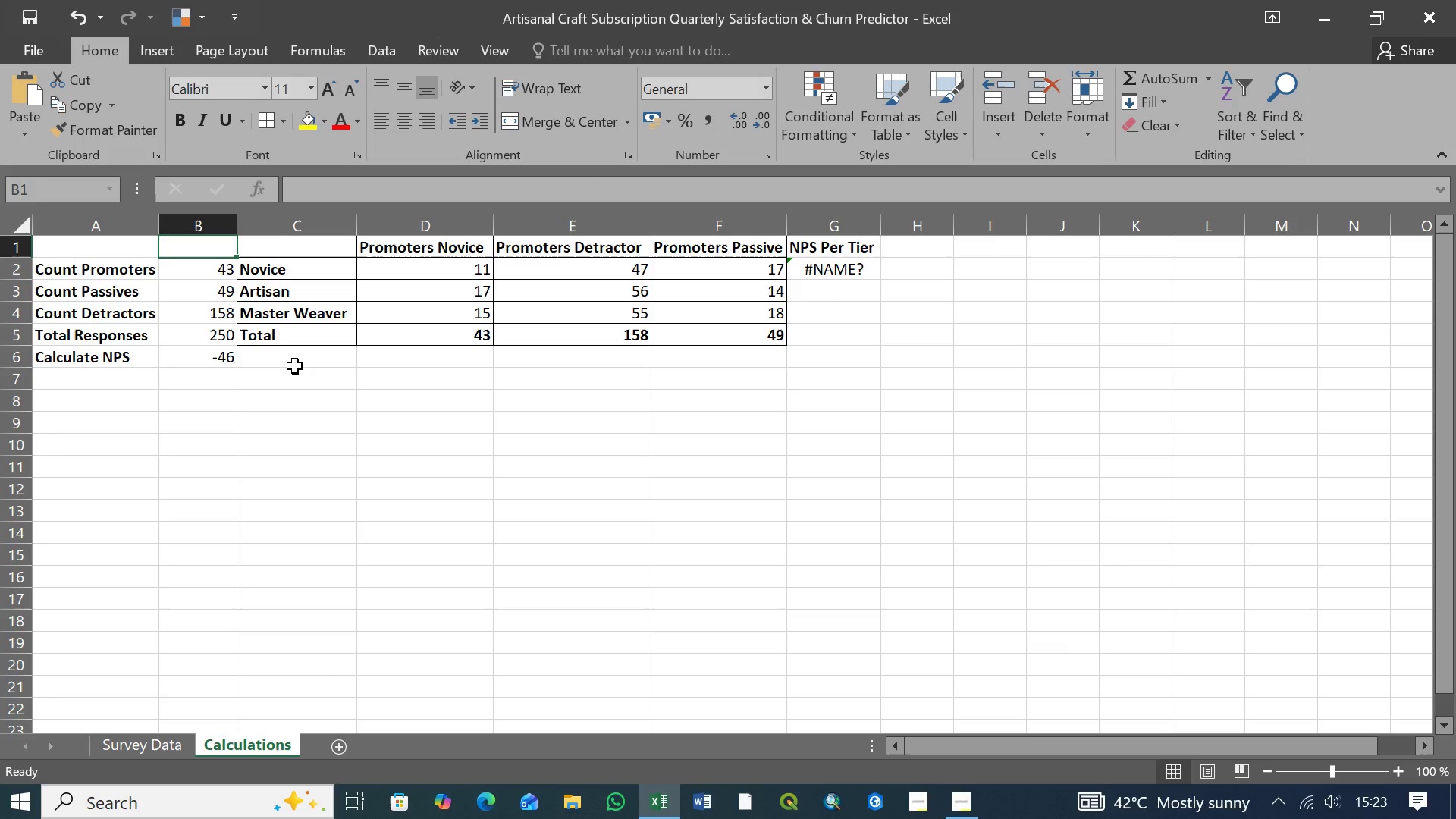 
wait(15.39)
 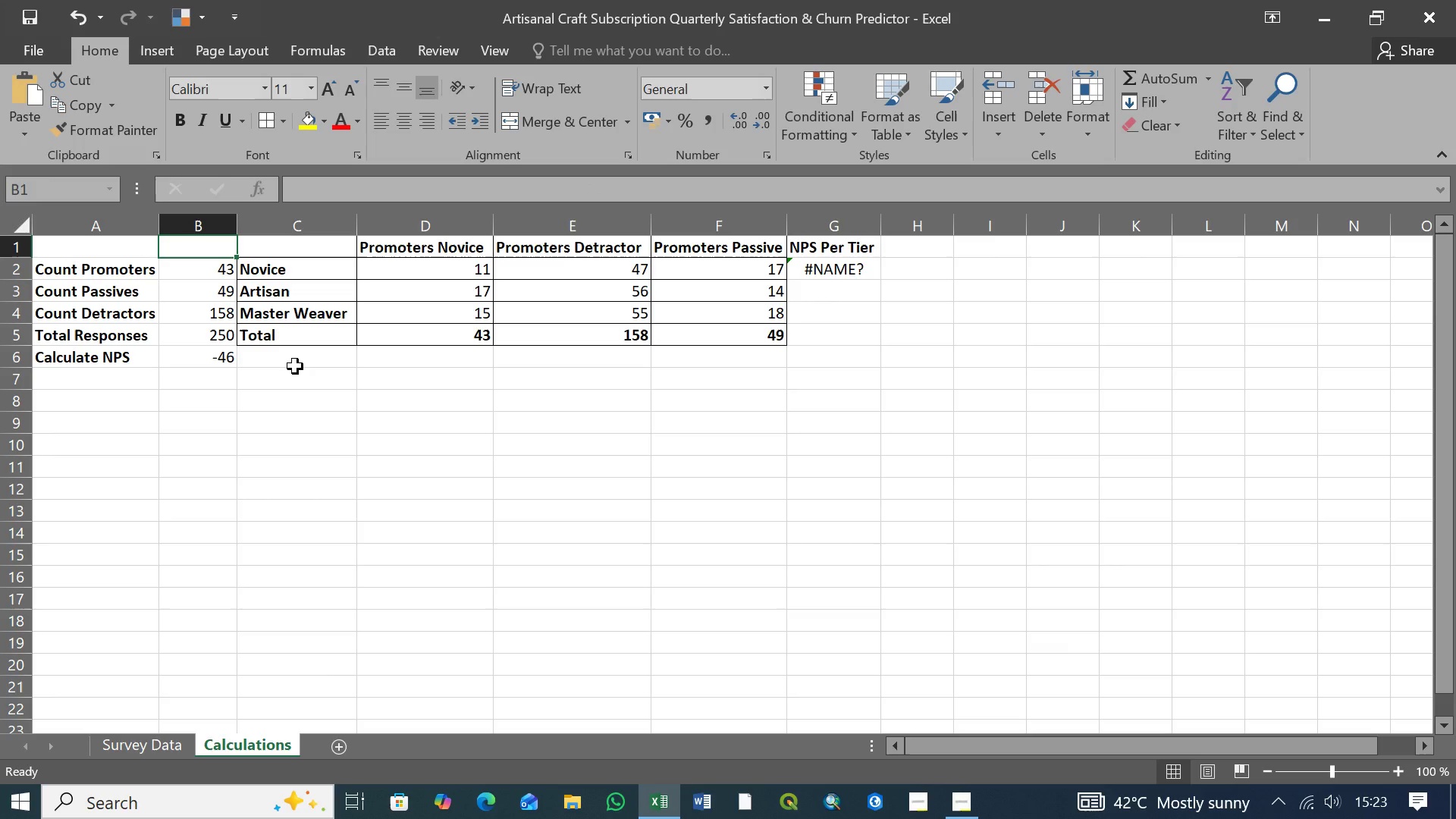 
left_click([838, 247])
 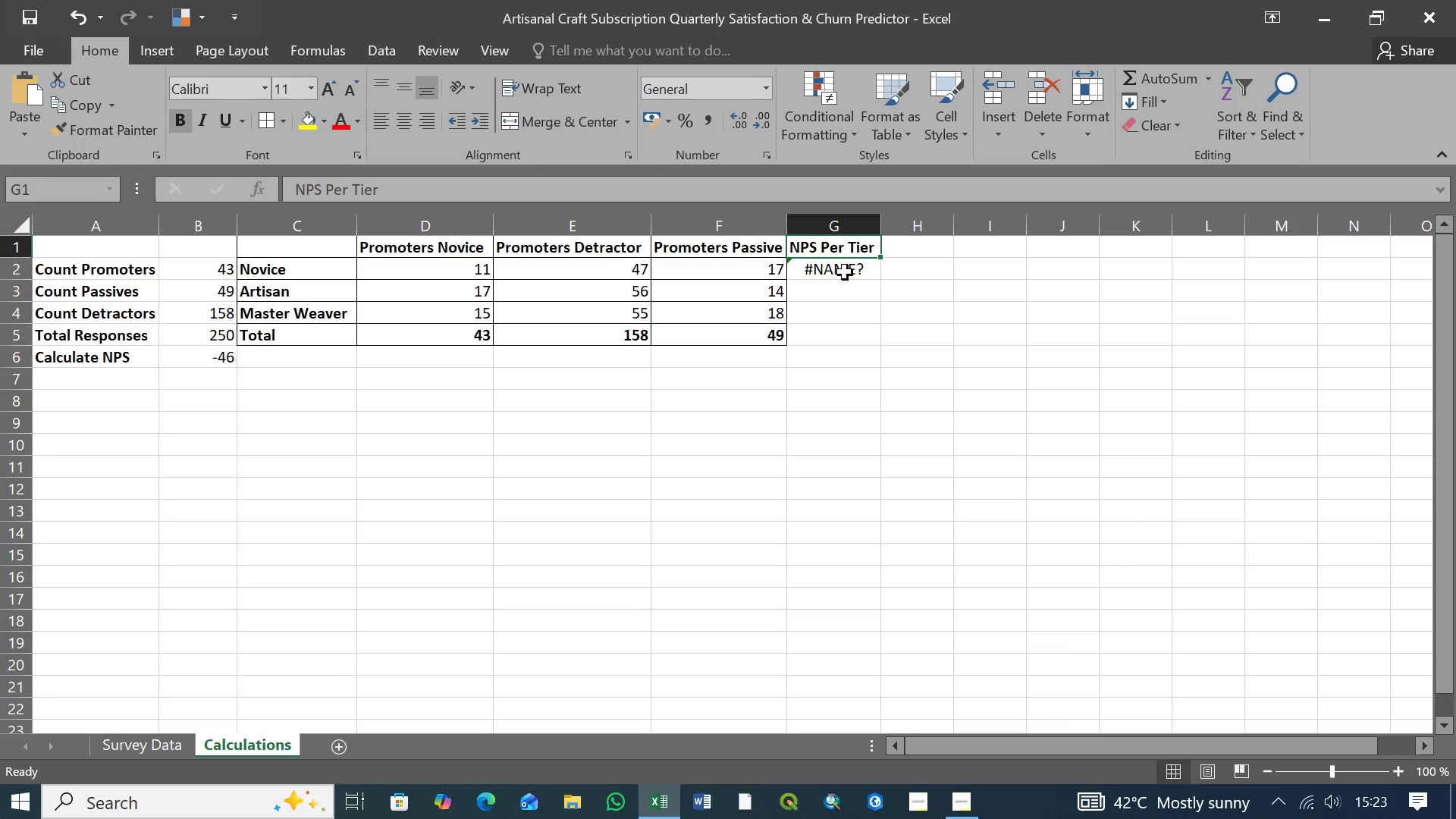 
left_click([845, 272])
 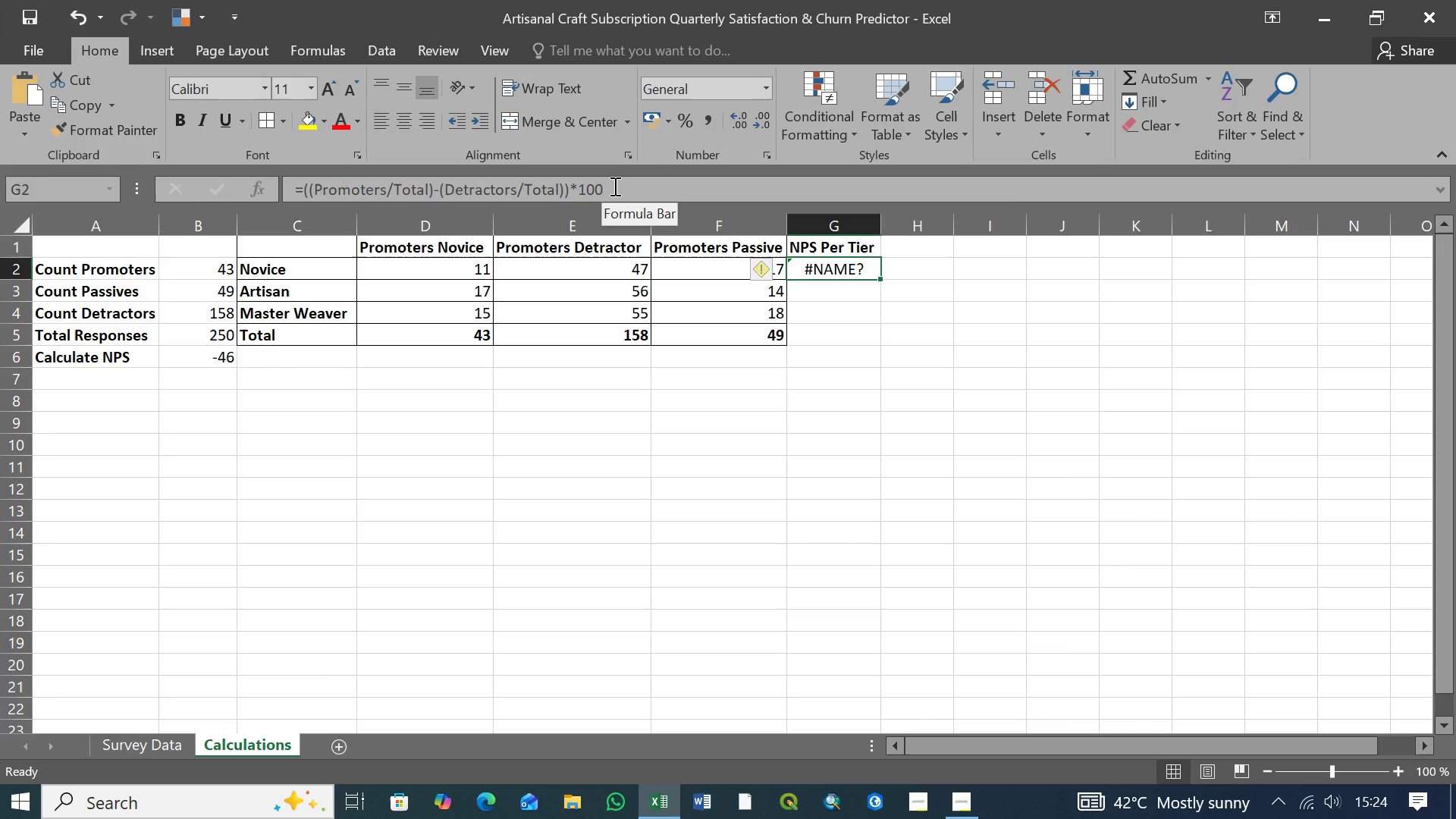 
left_click([613, 186])
 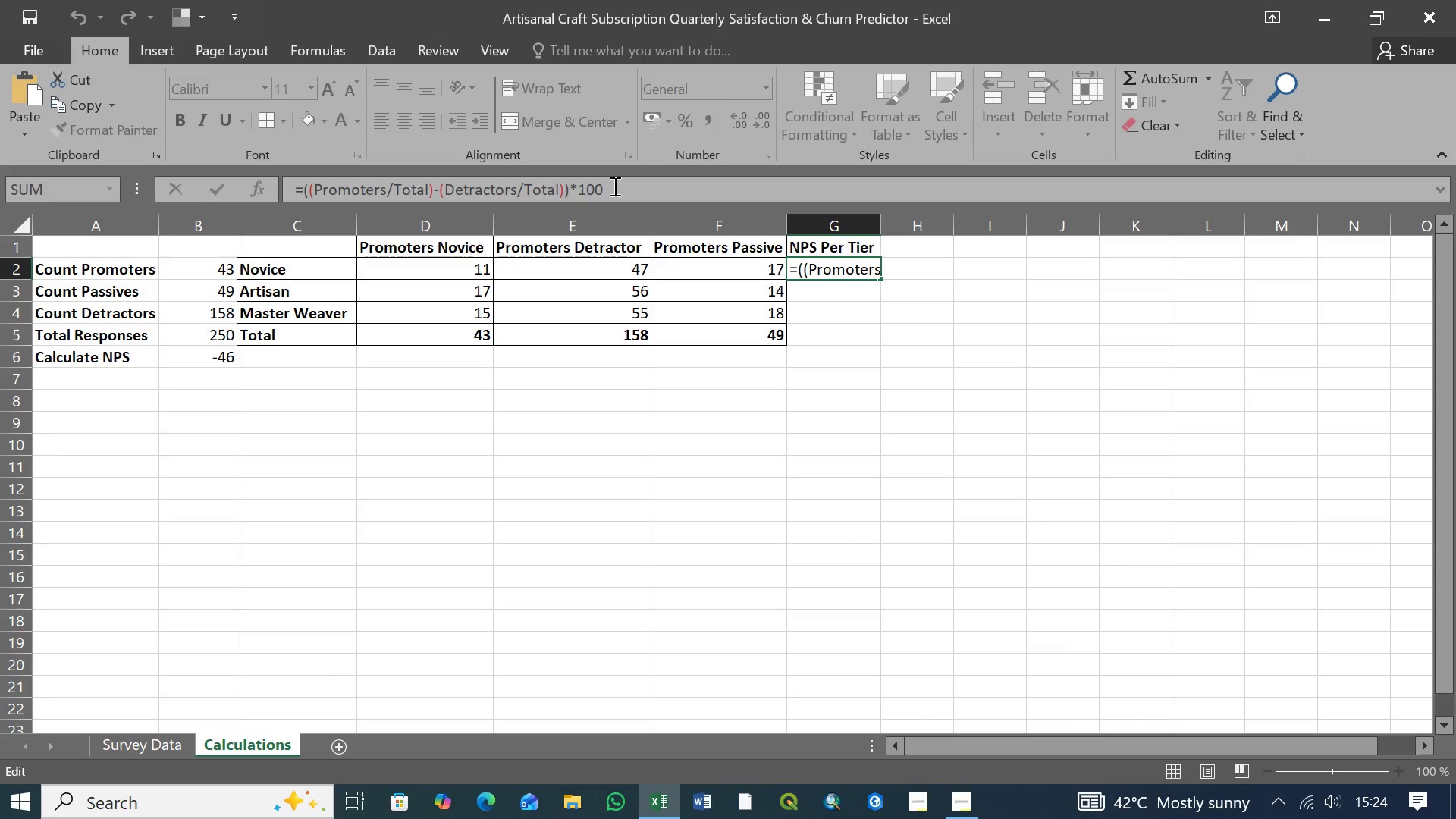 
wait(14.2)
 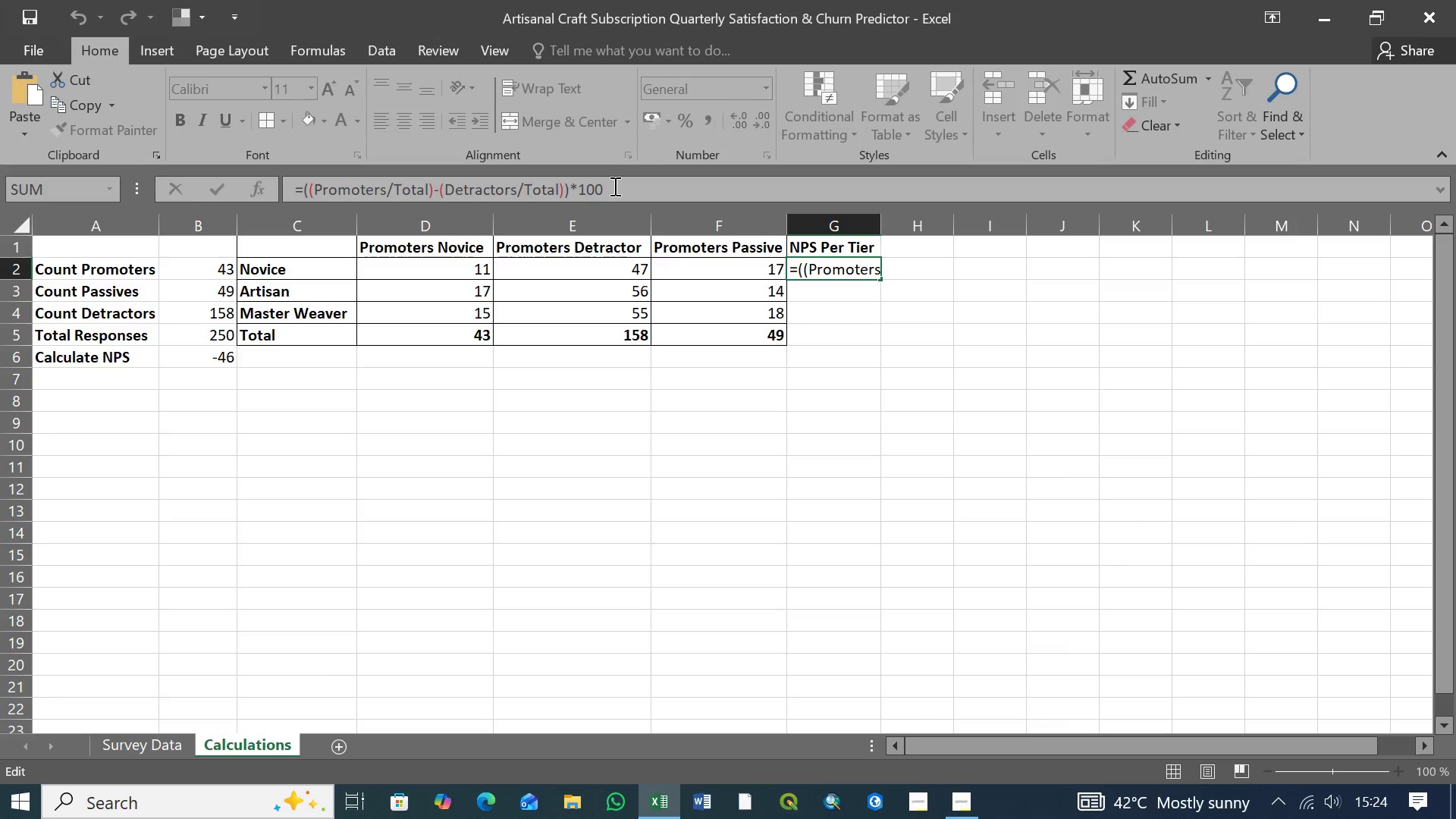 
left_click([206, 330])
 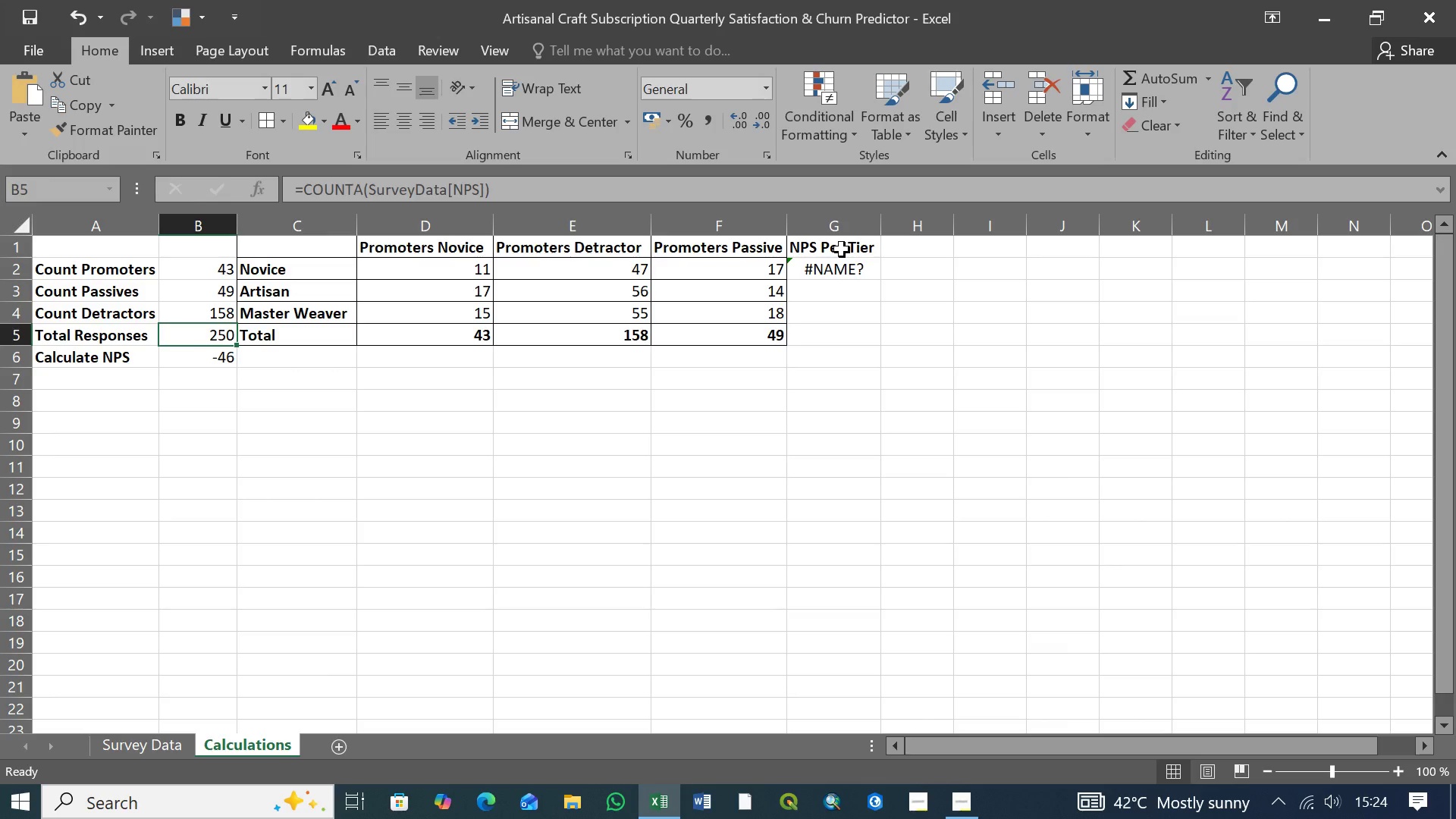 
wait(30.08)
 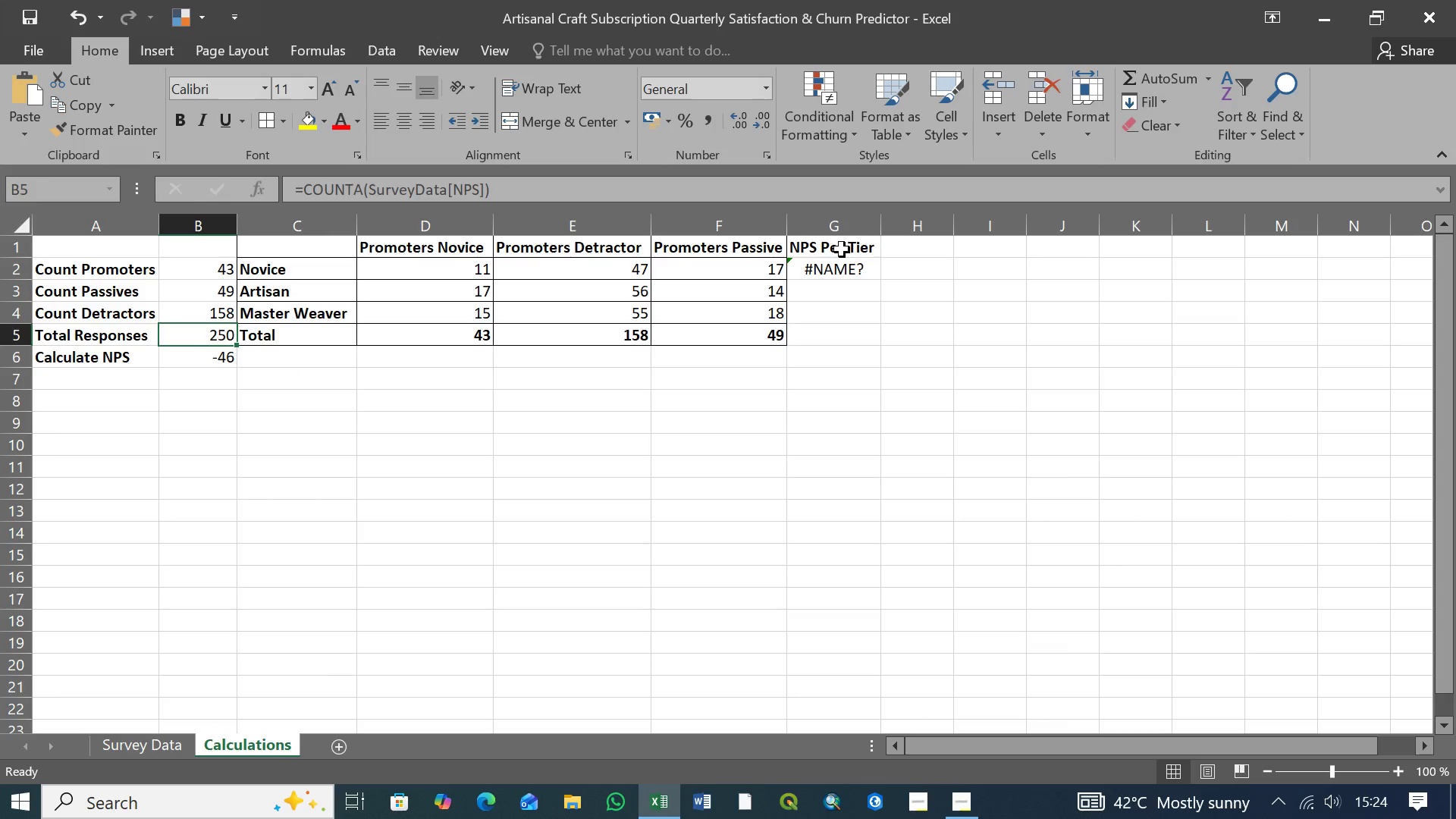 
left_click([856, 271])
 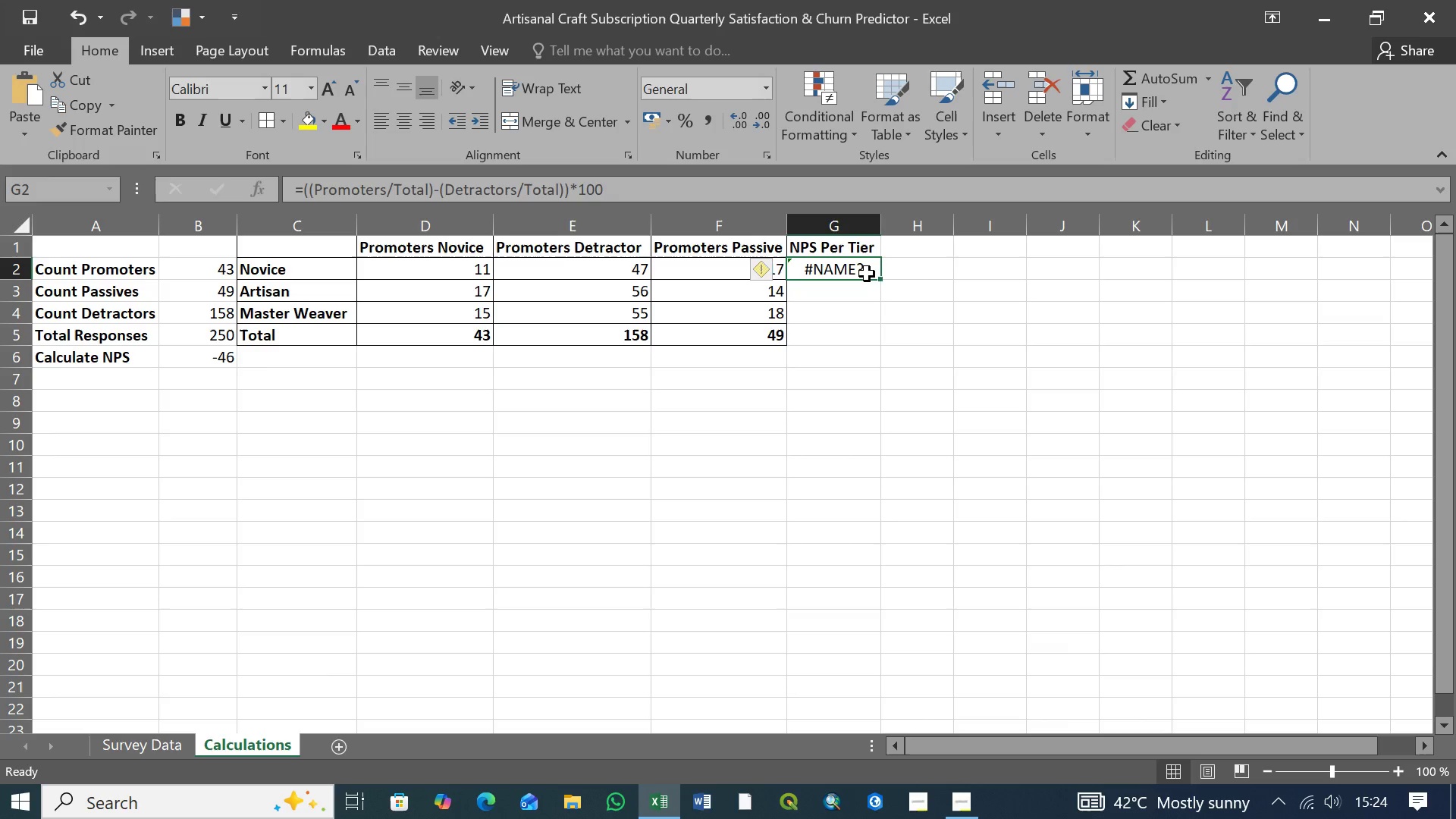 
wait(8.83)
 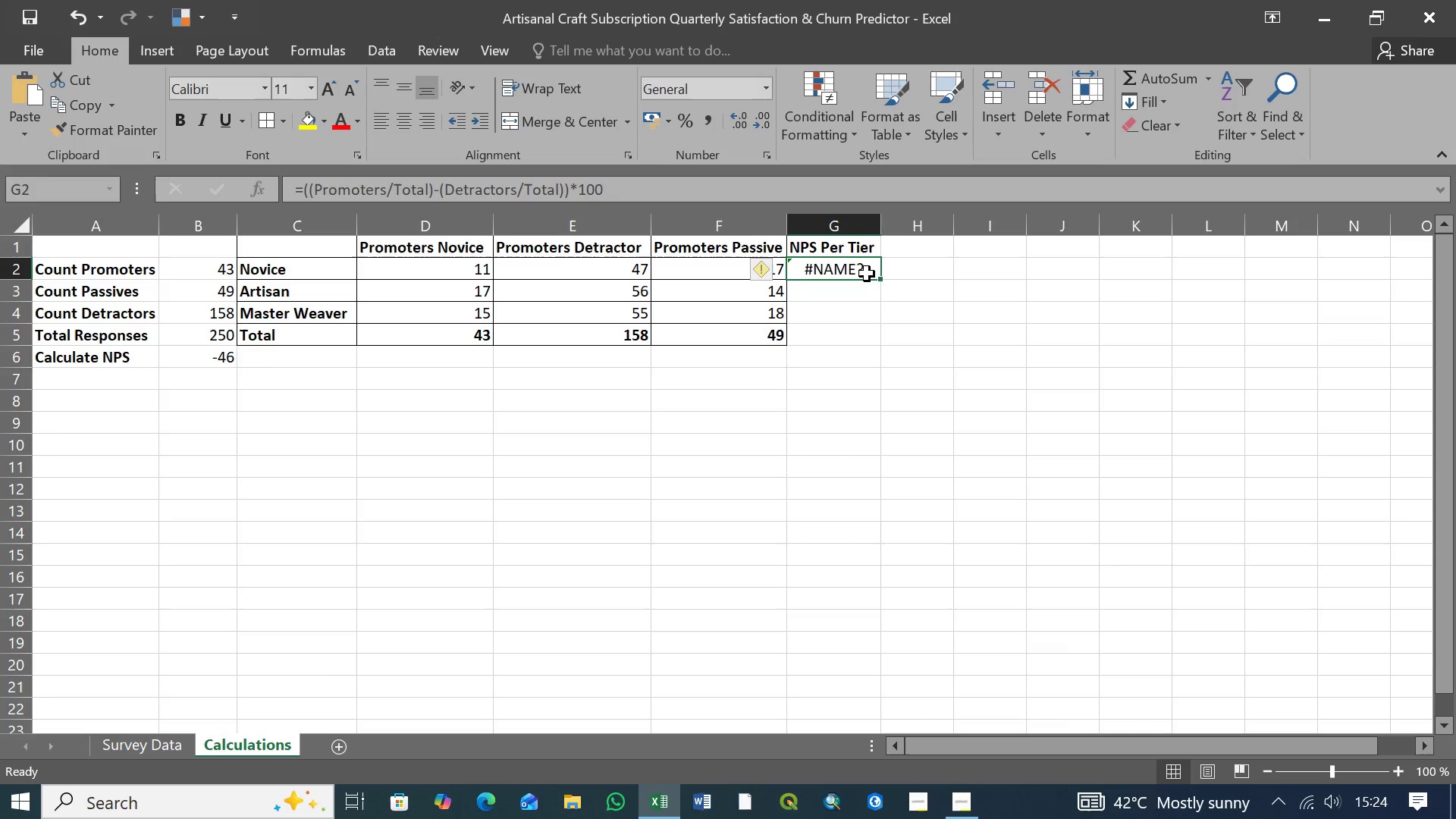 
left_click_drag(start_coordinate=[626, 185], to_coordinate=[302, 196])
 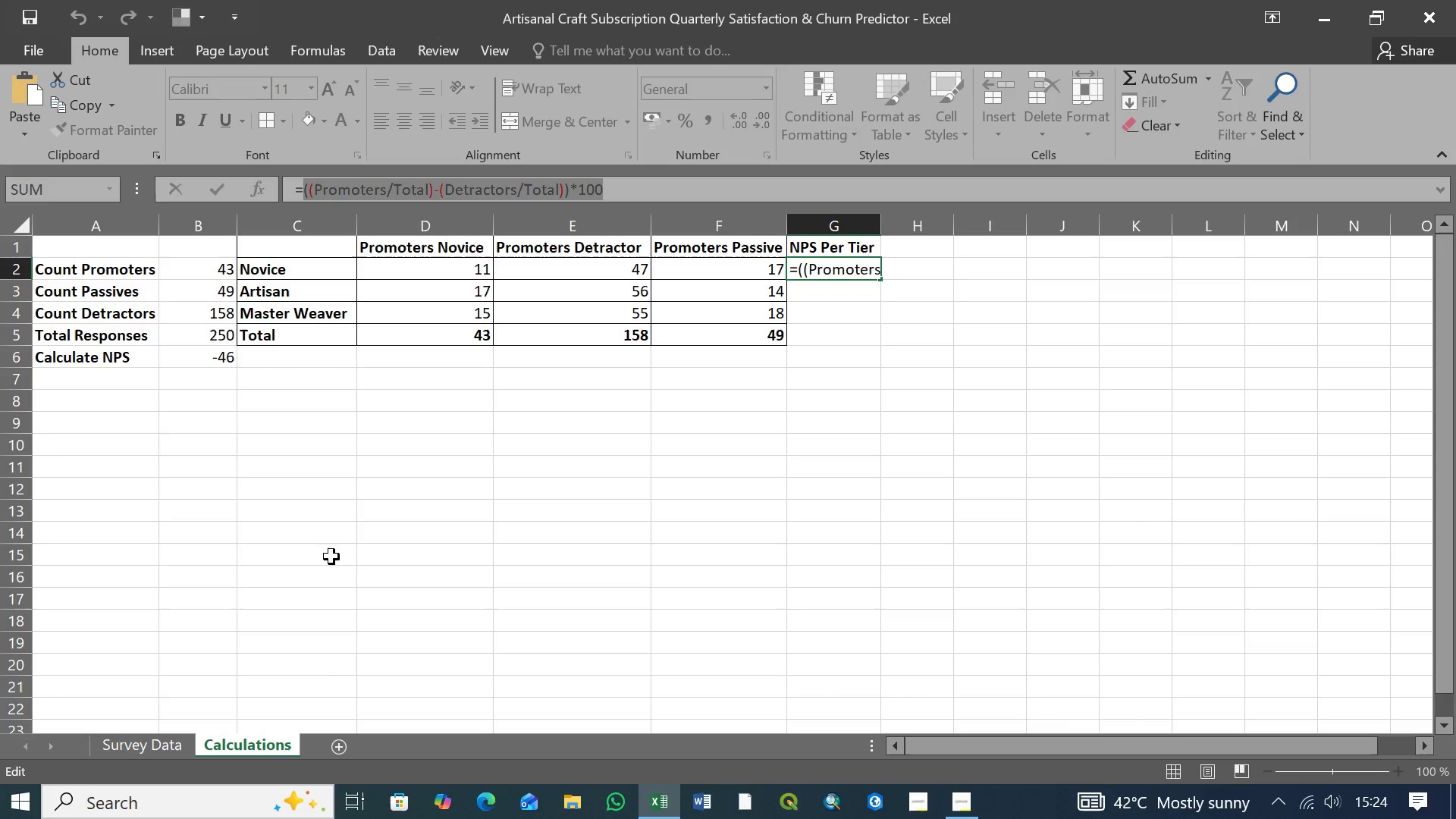 
type(COUNTIFS)
key(Tab)
 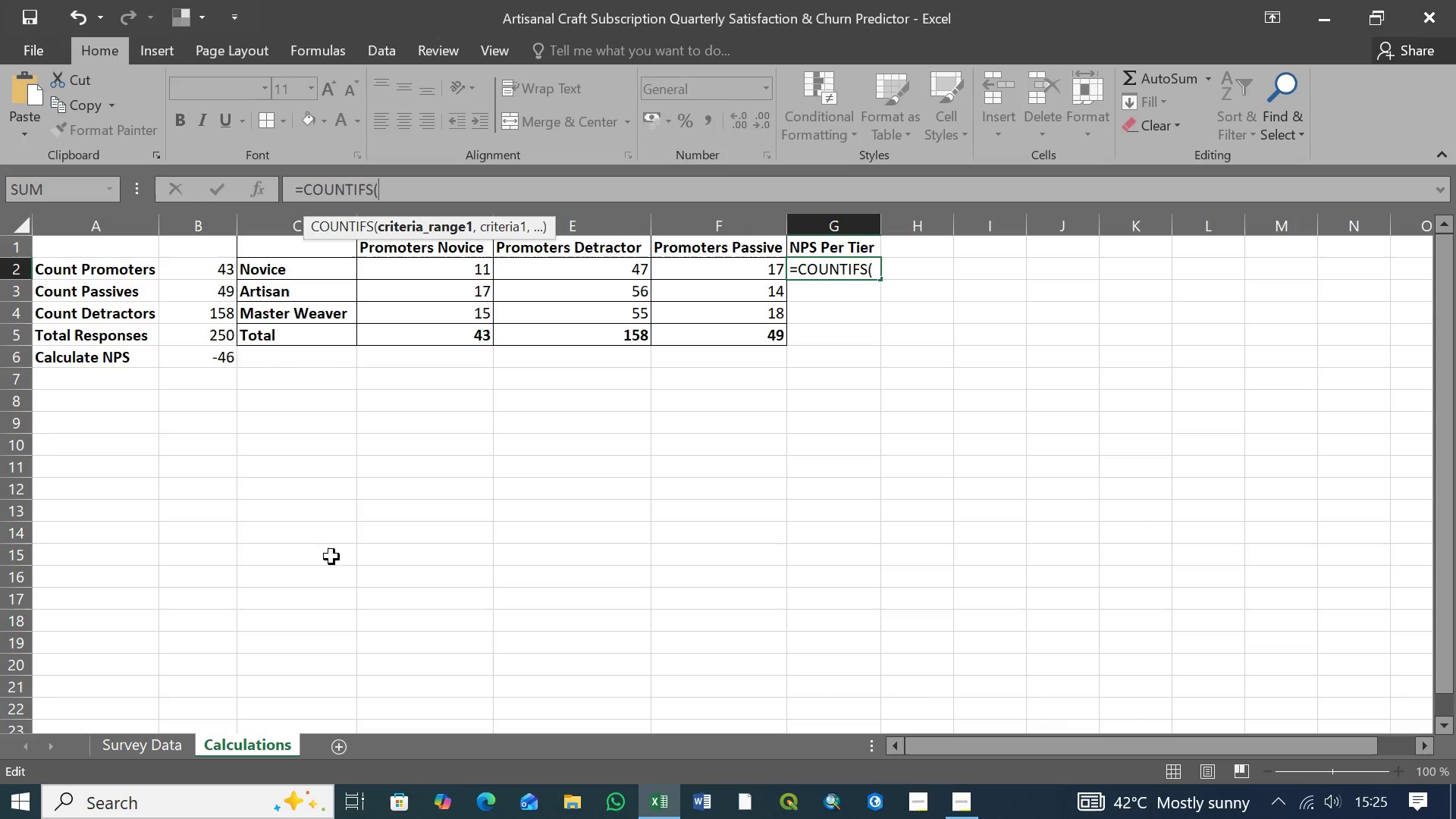 
wait(7.12)
 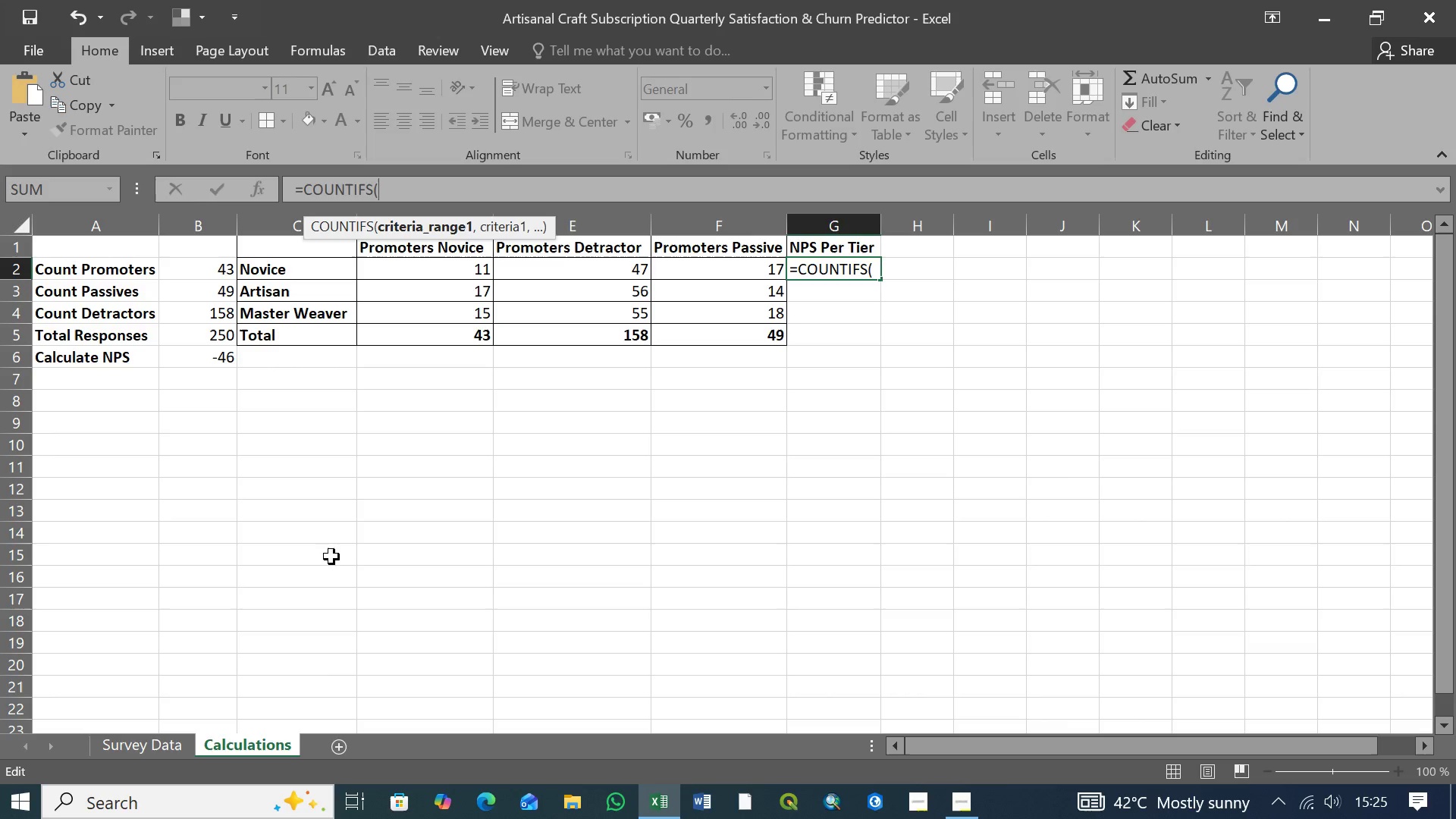 
key(Shift+9)
 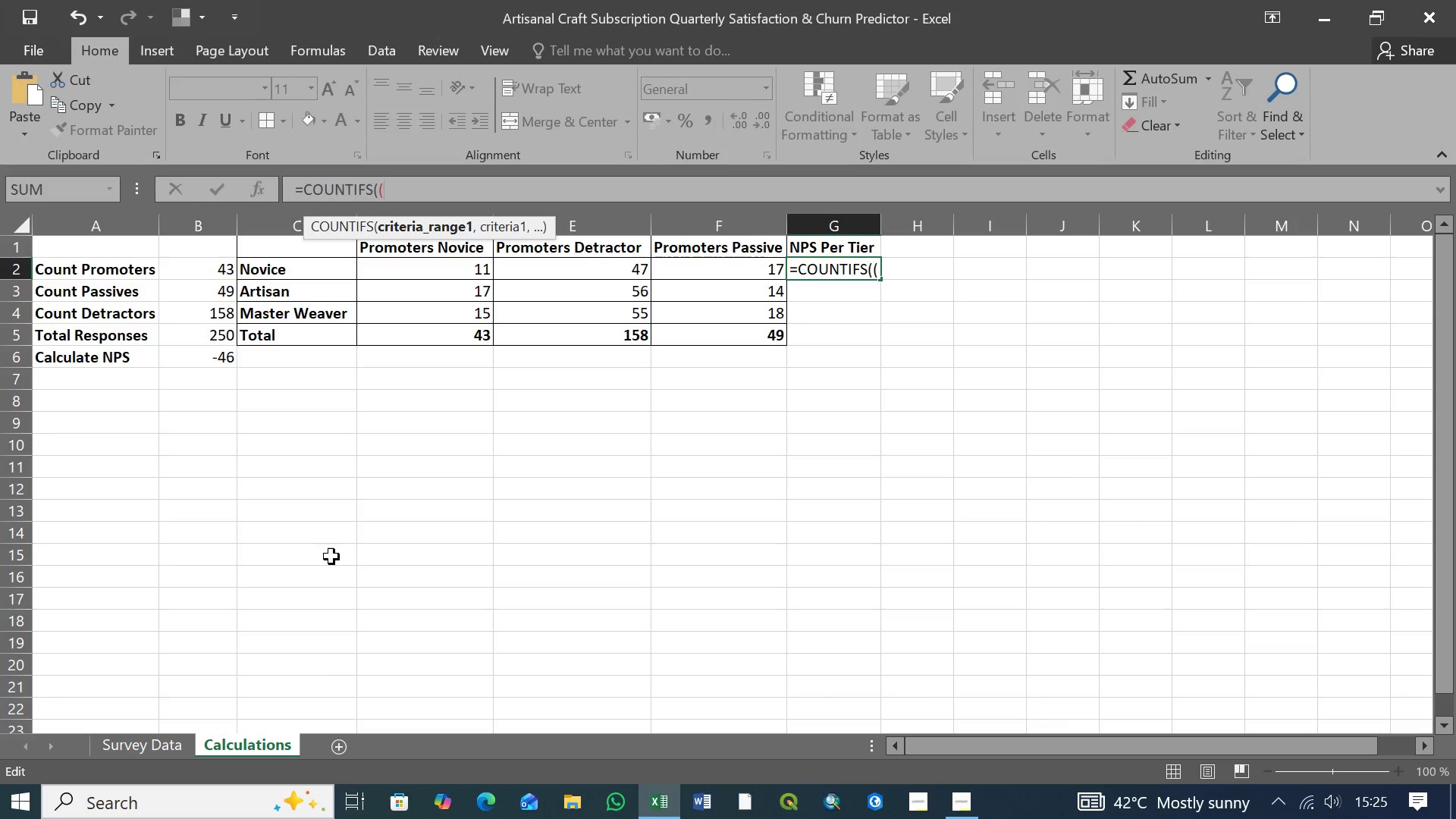 
key(CapsLock)
 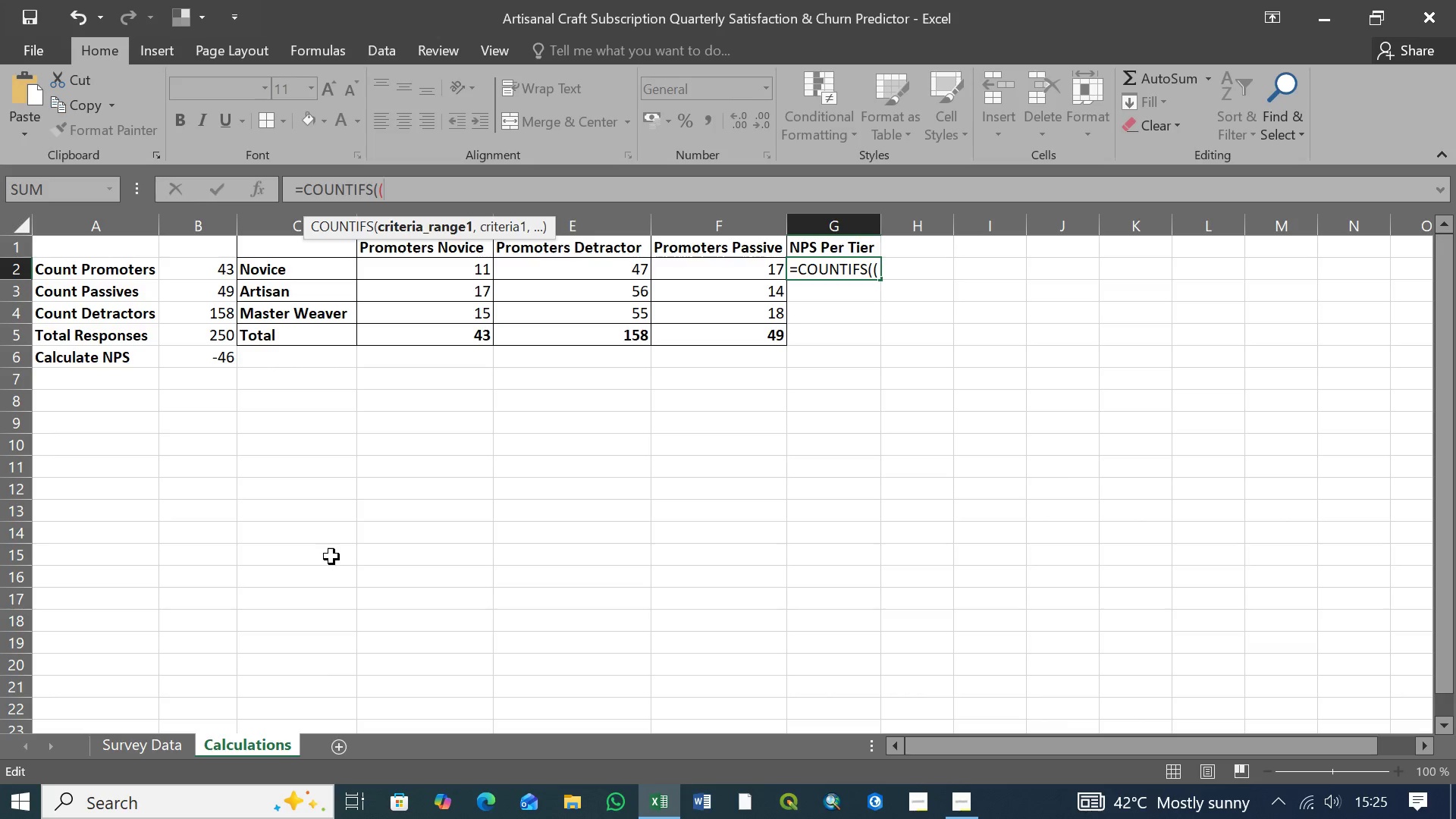 
wait(6.33)
 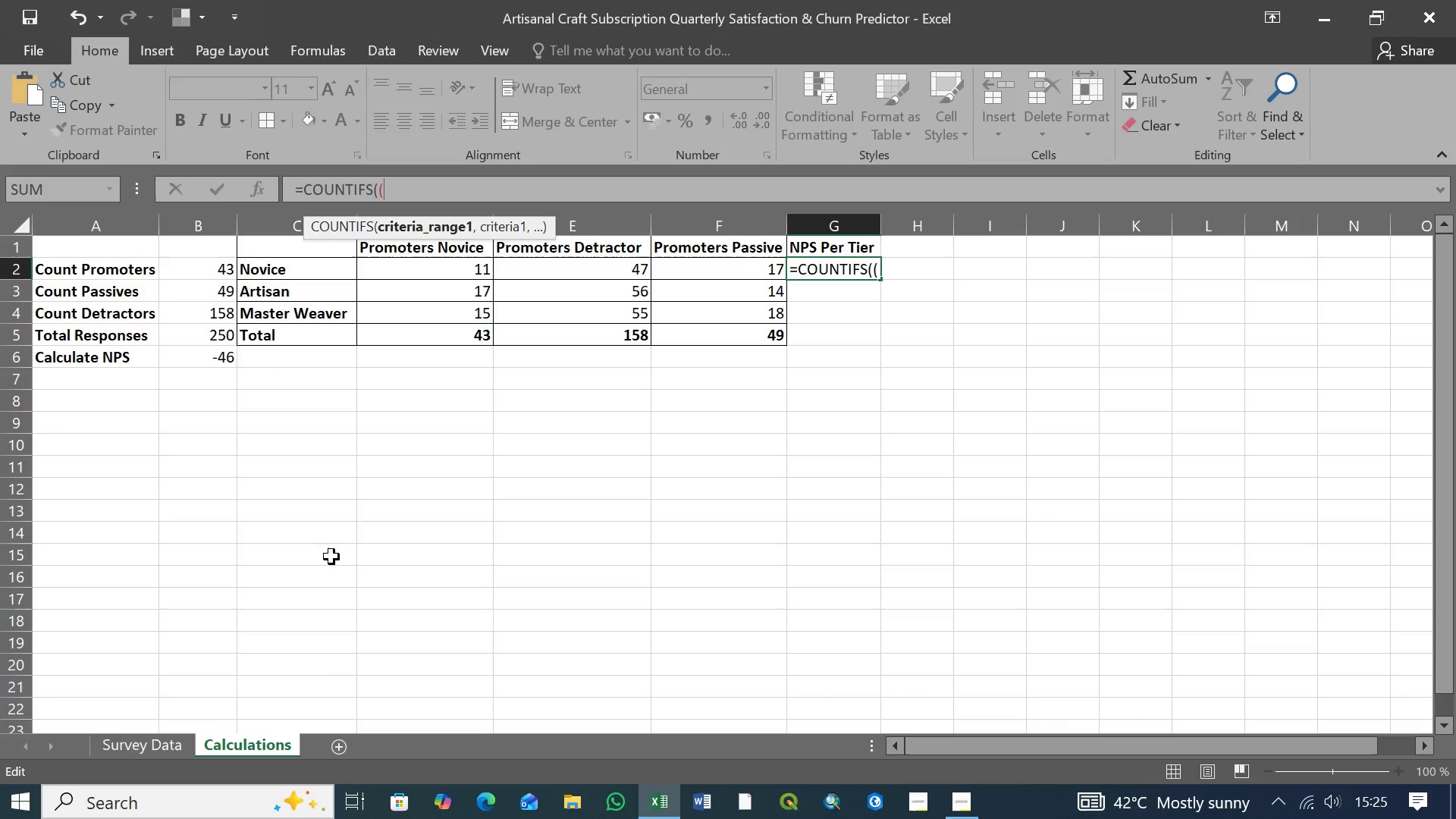 
key(Shift+ShiftLeft)
 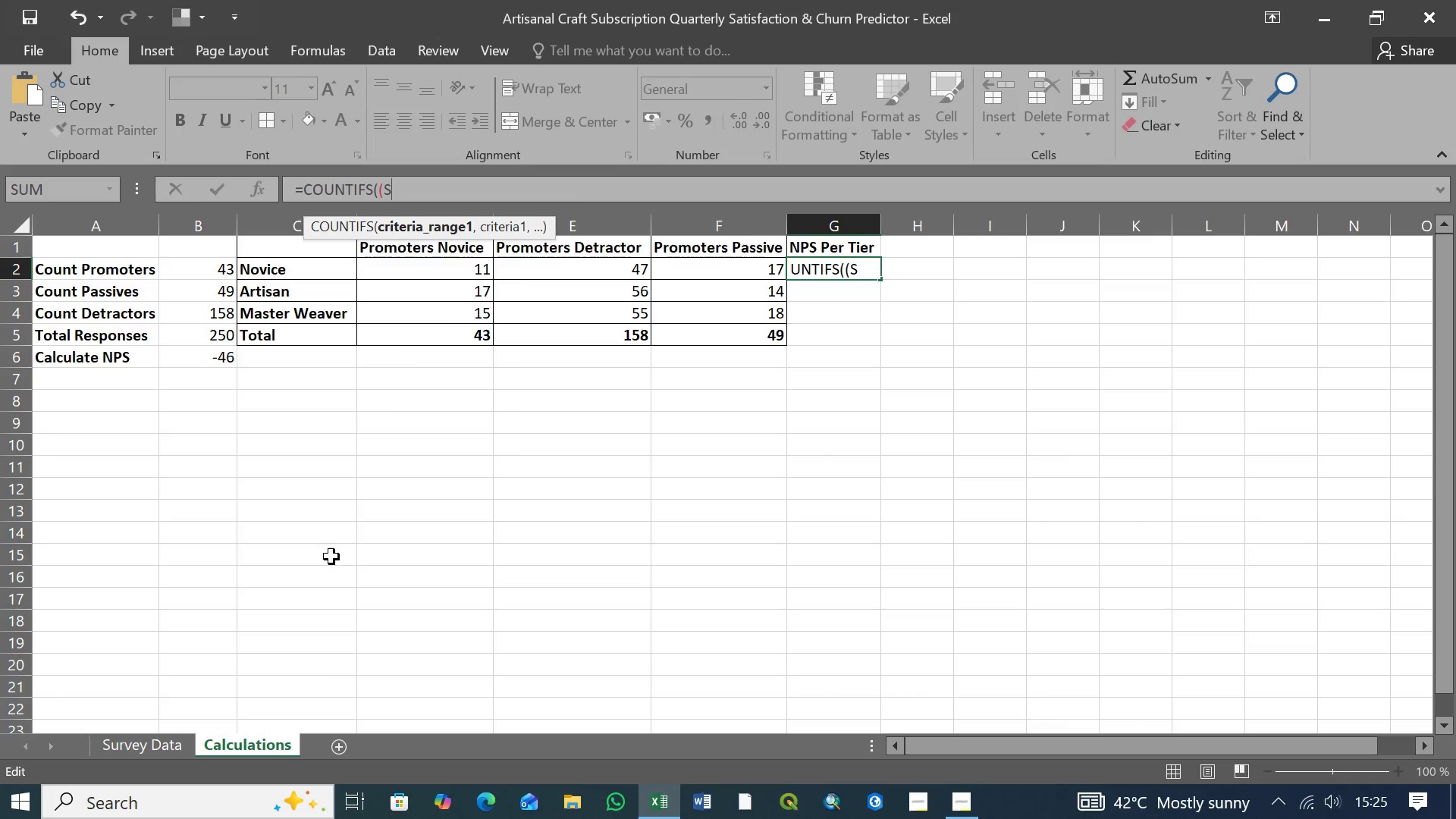 
key(Shift+S)
 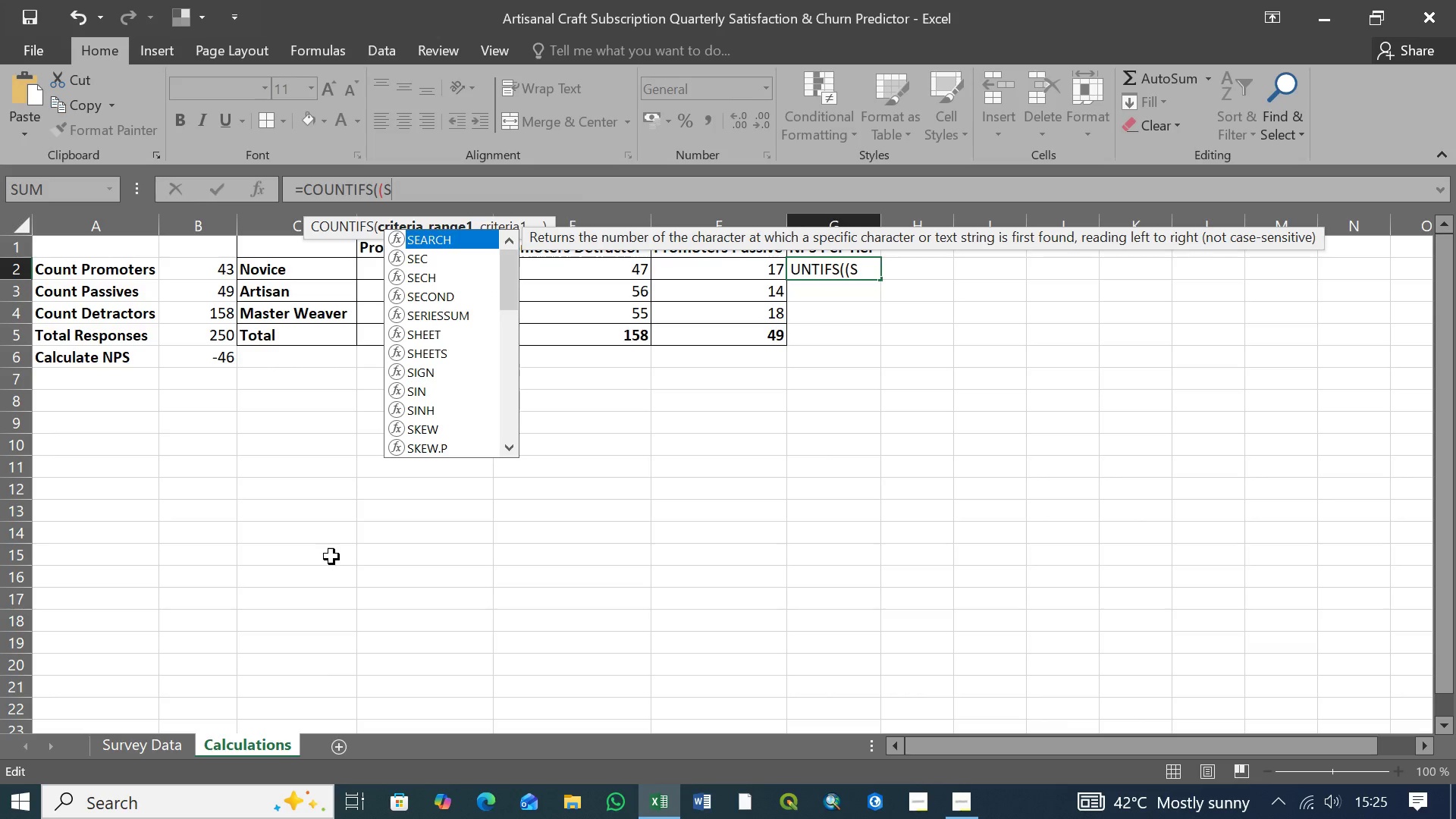 
type(ur)
key(Tab)
 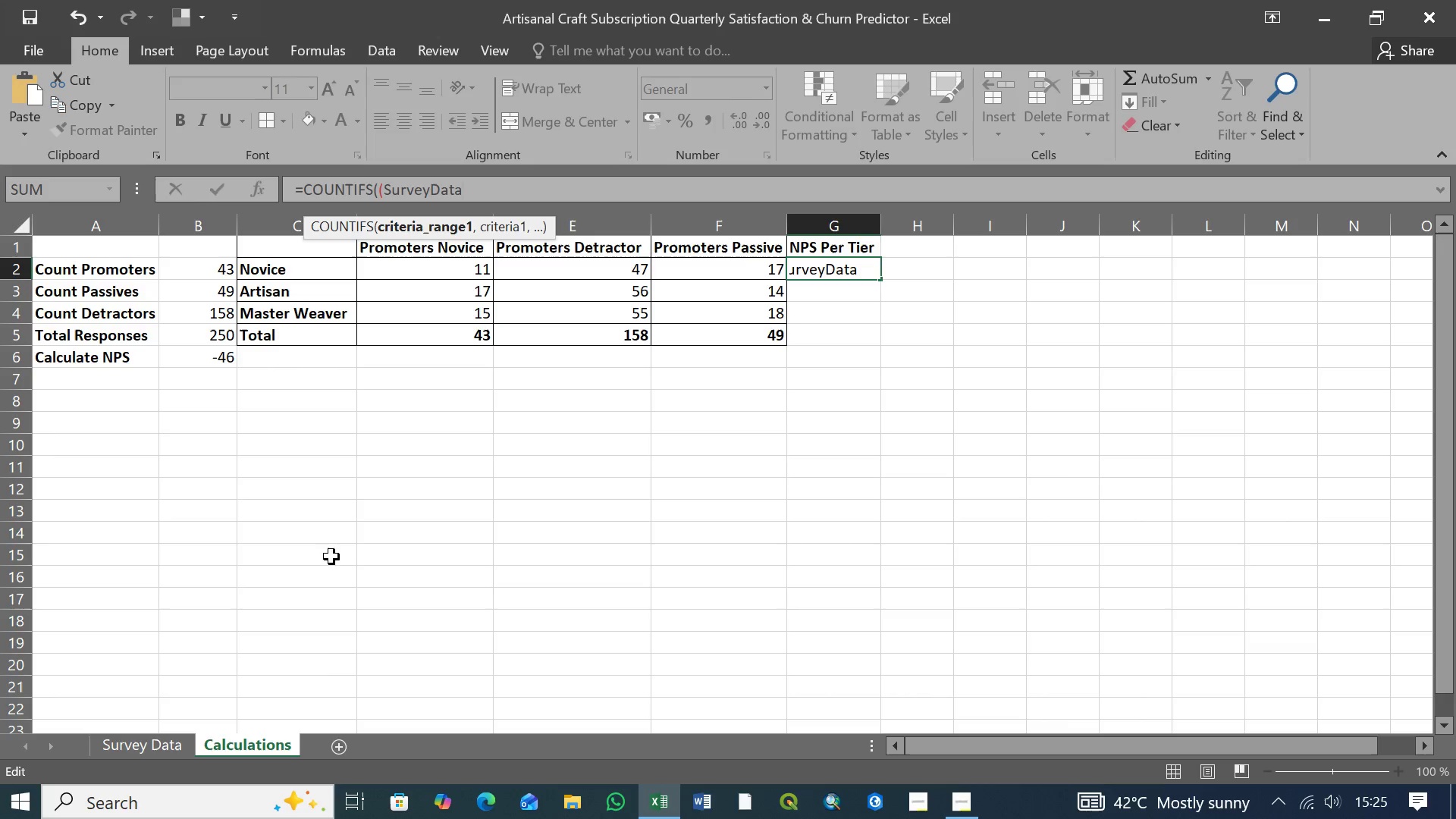 
wait(8.58)
 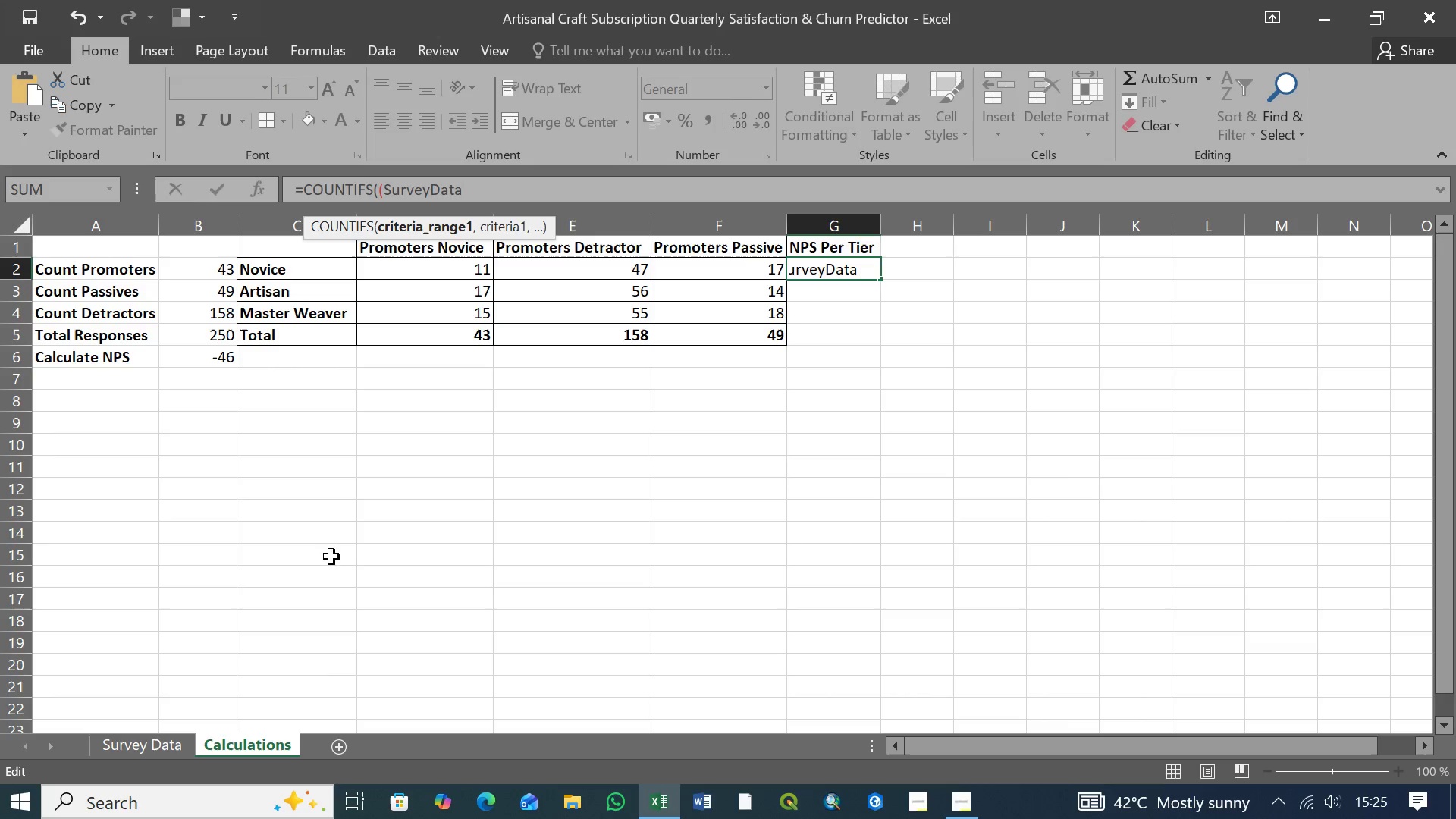 
key(BracketLeft)
 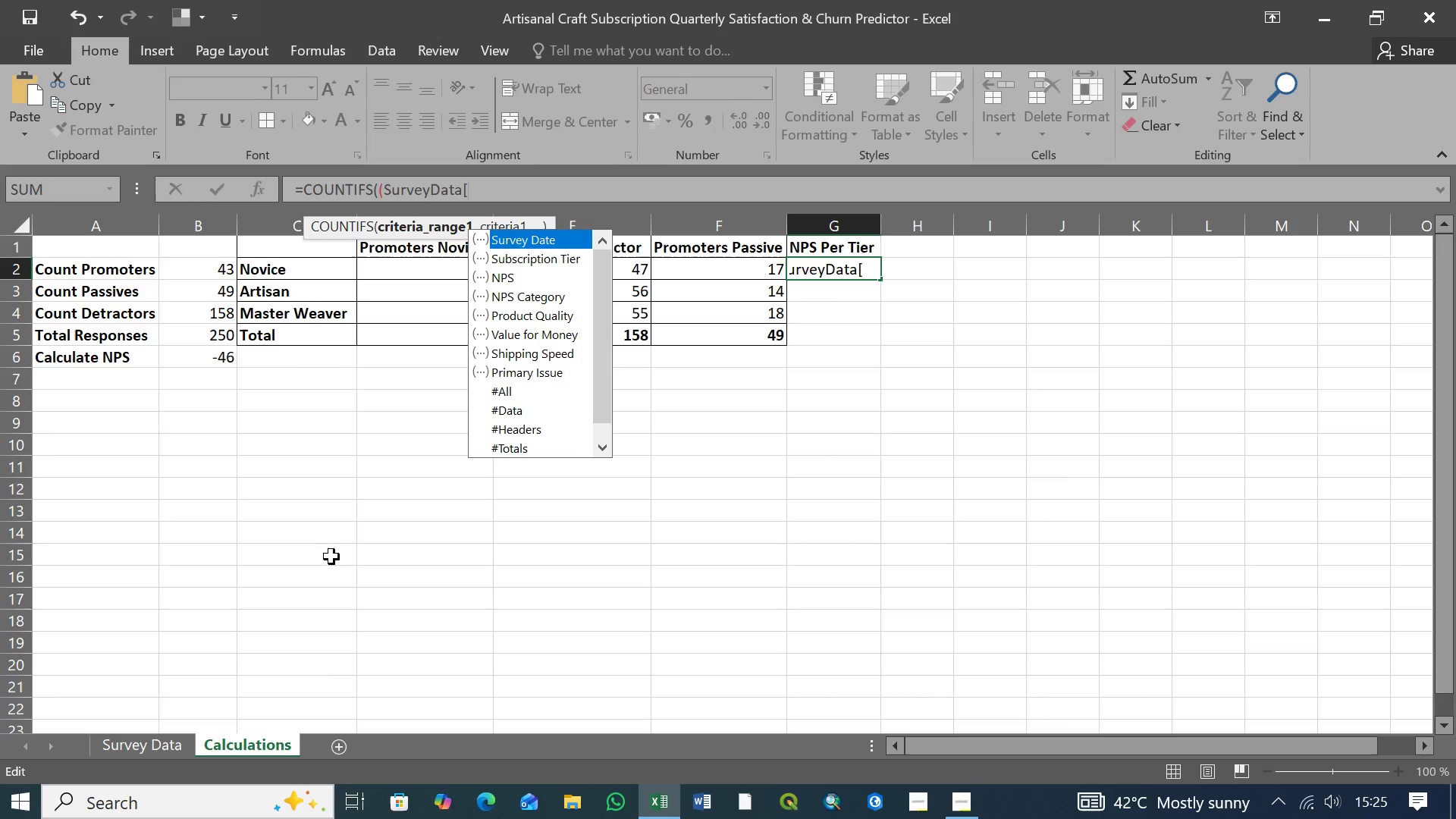 
key(ArrowDown)
 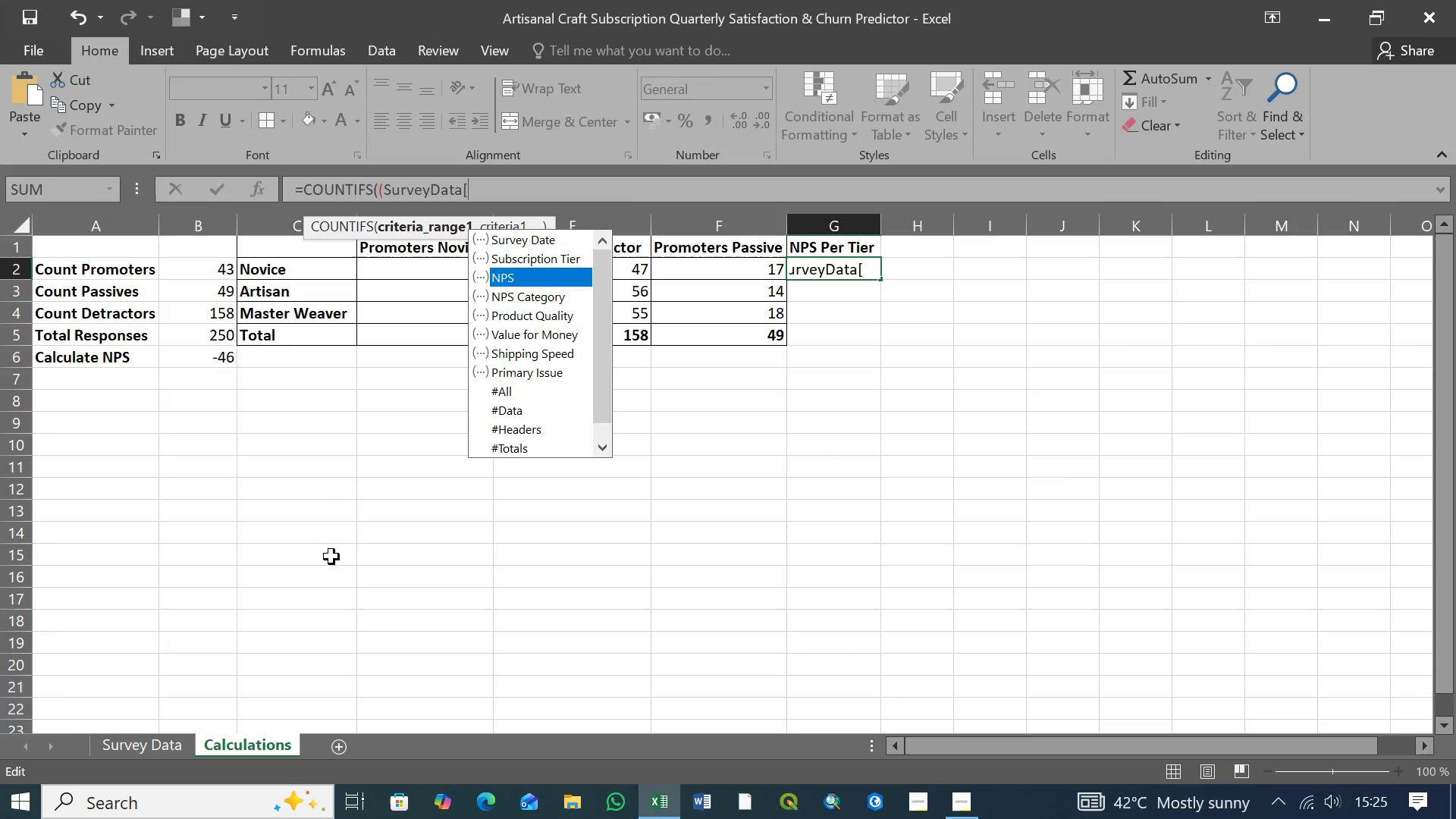 
key(ArrowDown)
 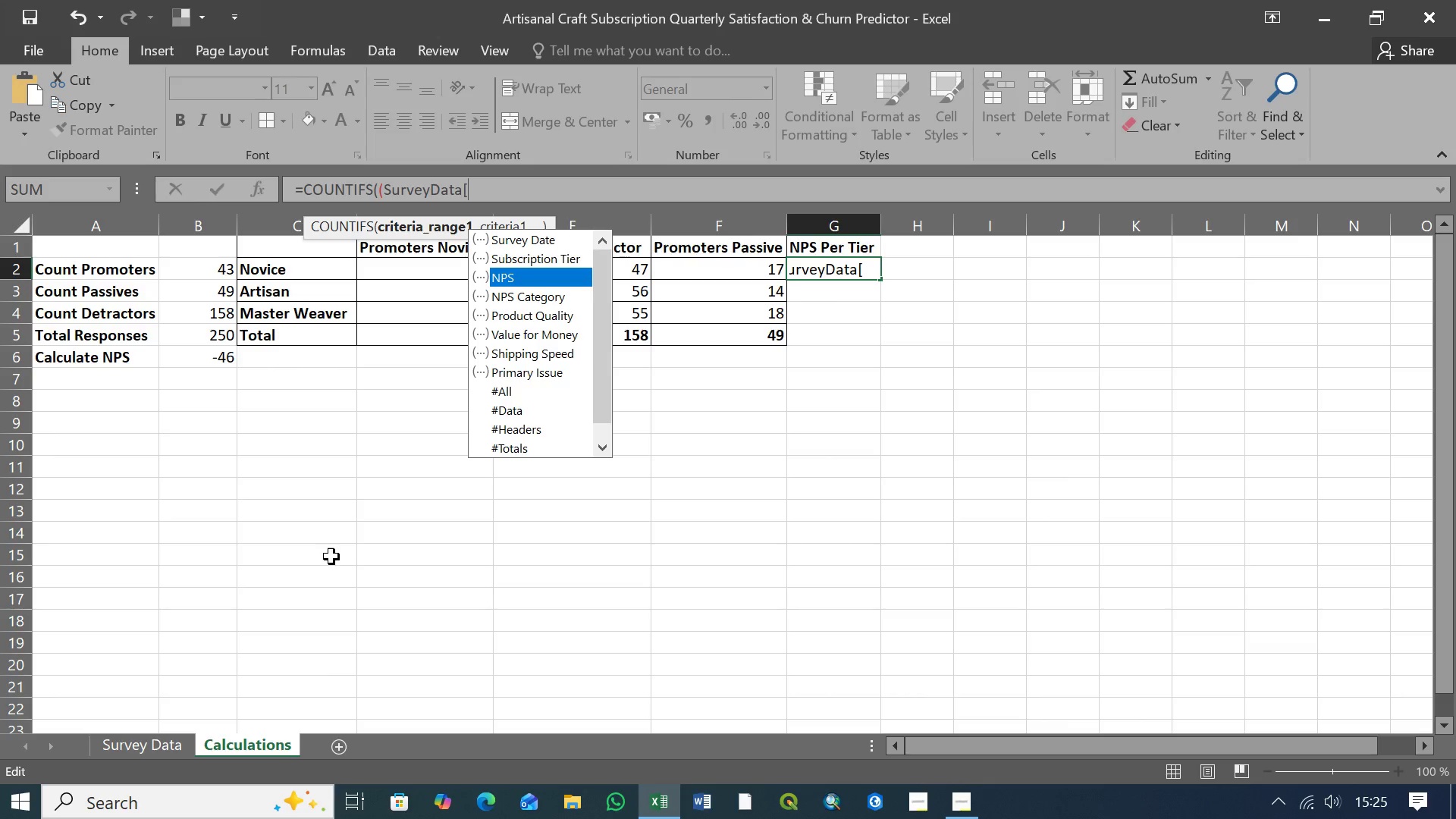 
key(Tab)
 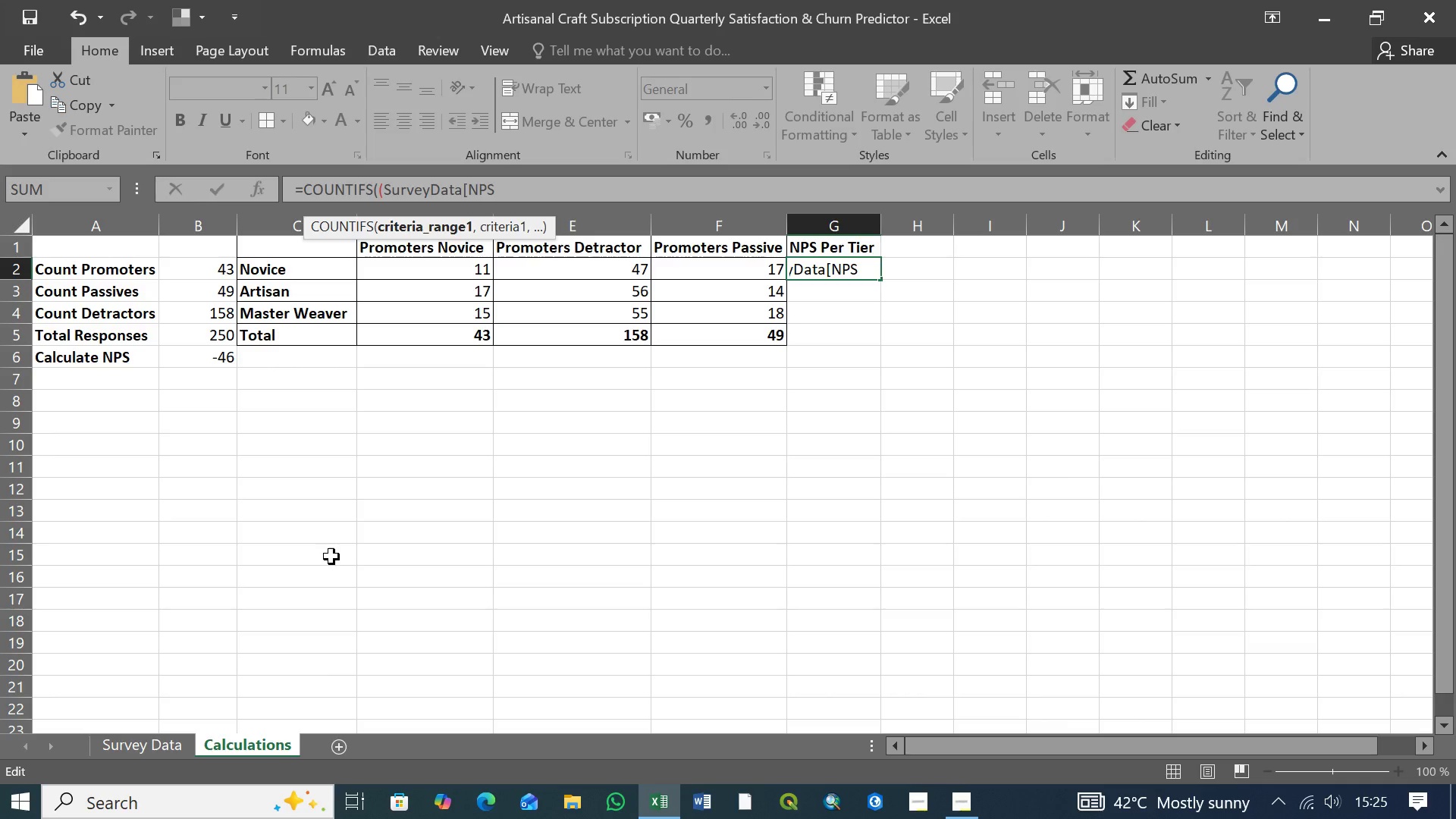 
wait(13.0)
 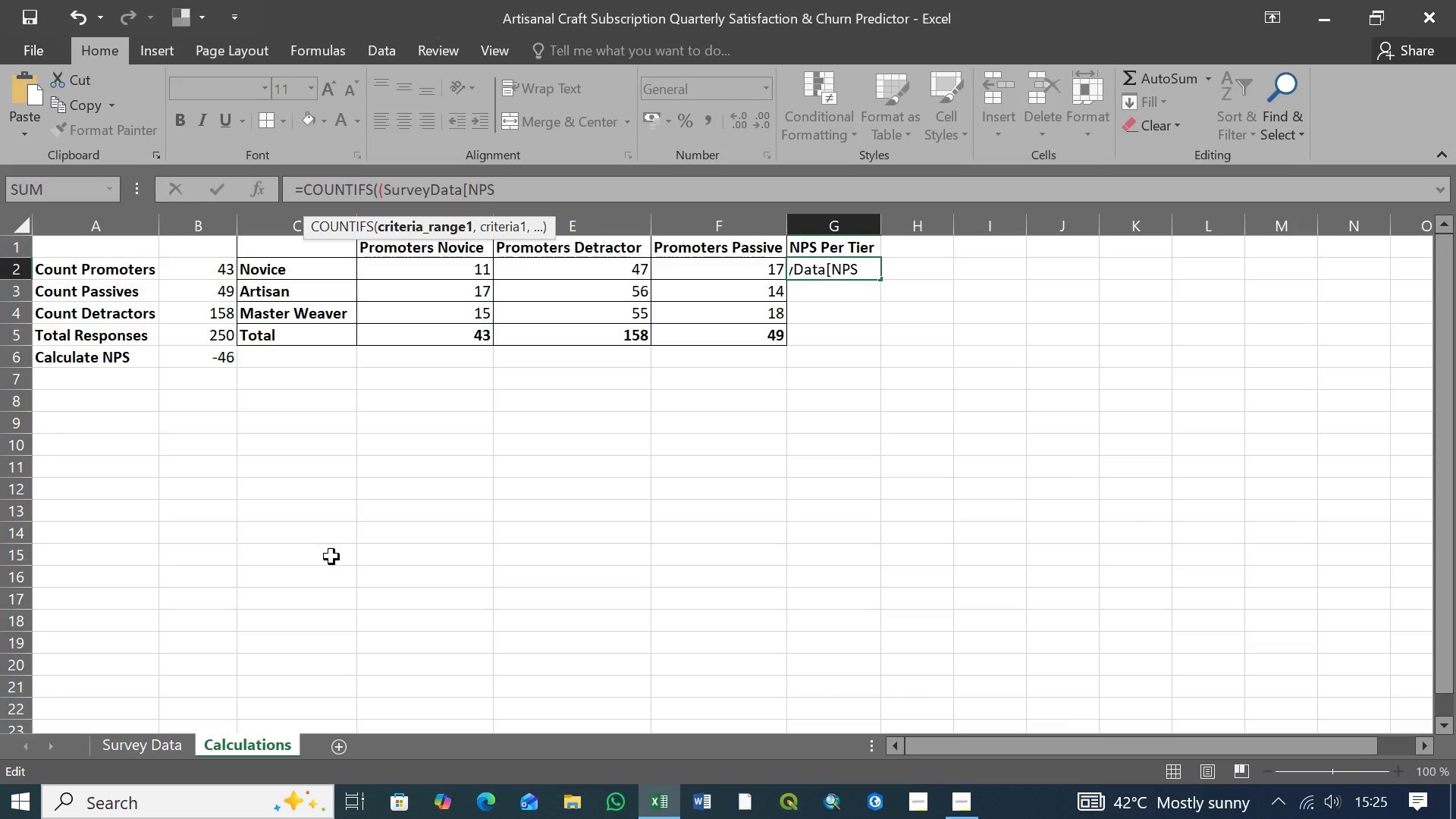 
key(Backspace)
 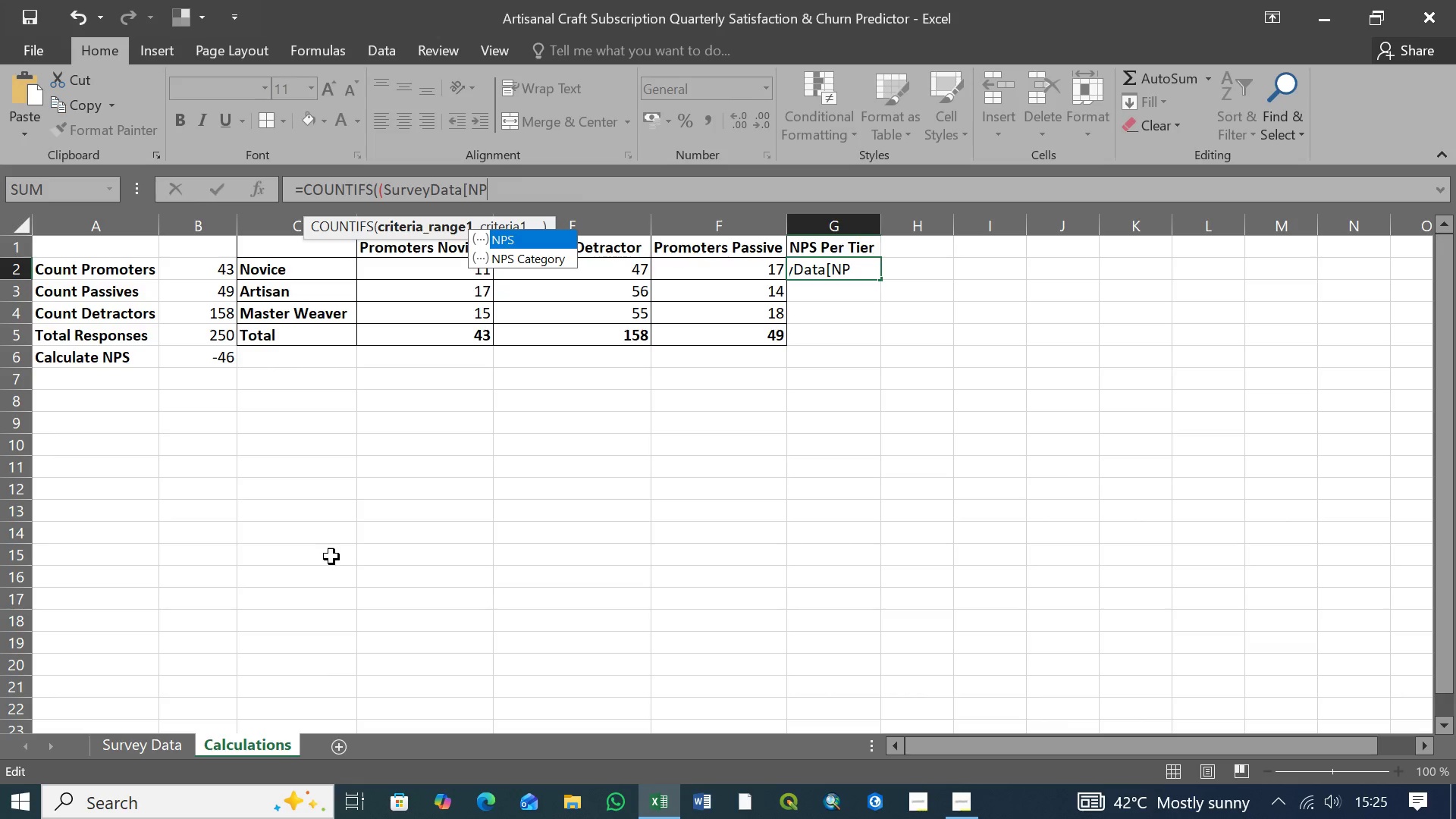 
key(ArrowDown)
 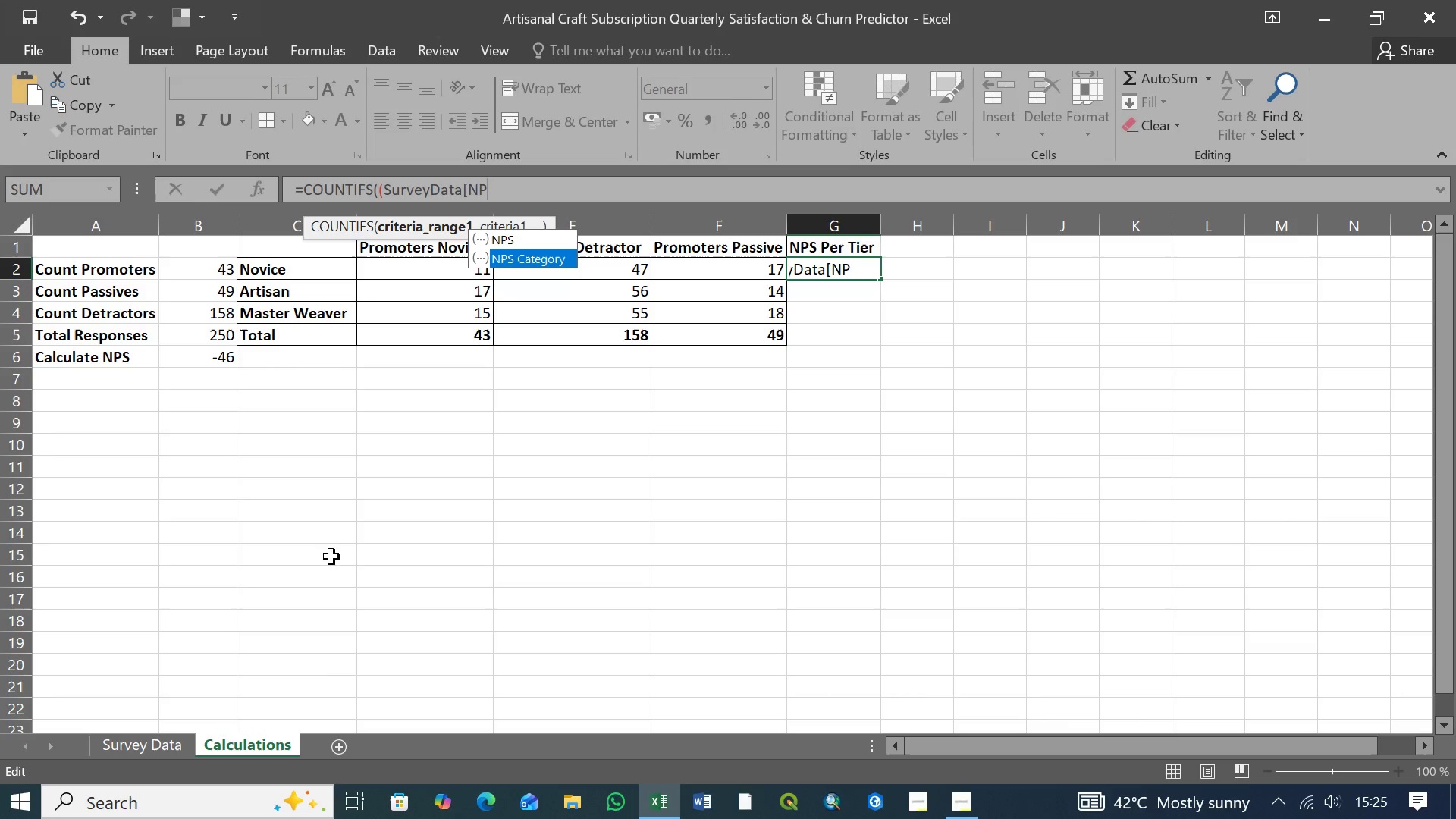 
key(Tab)
 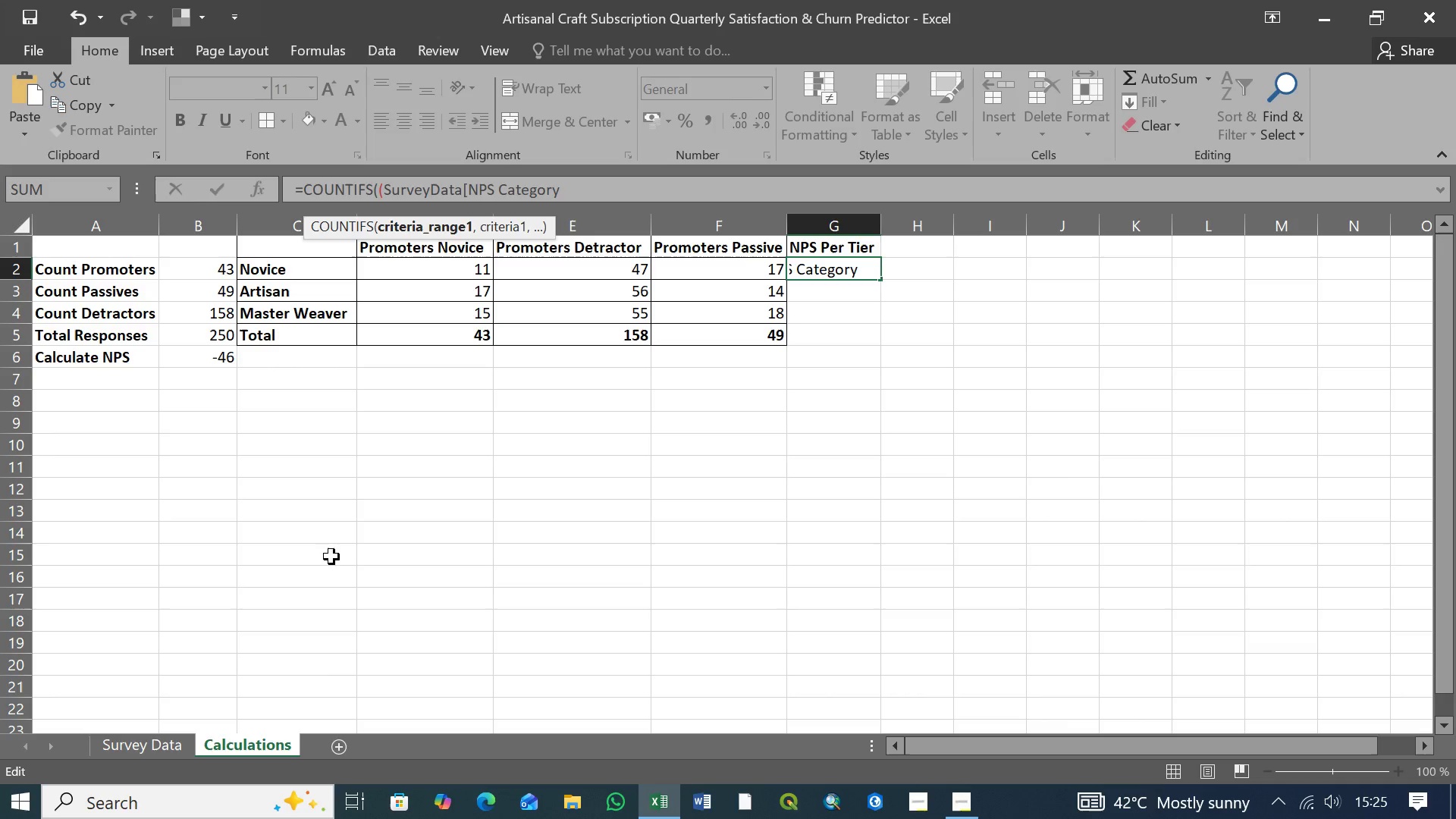 
key(BracketRight)
 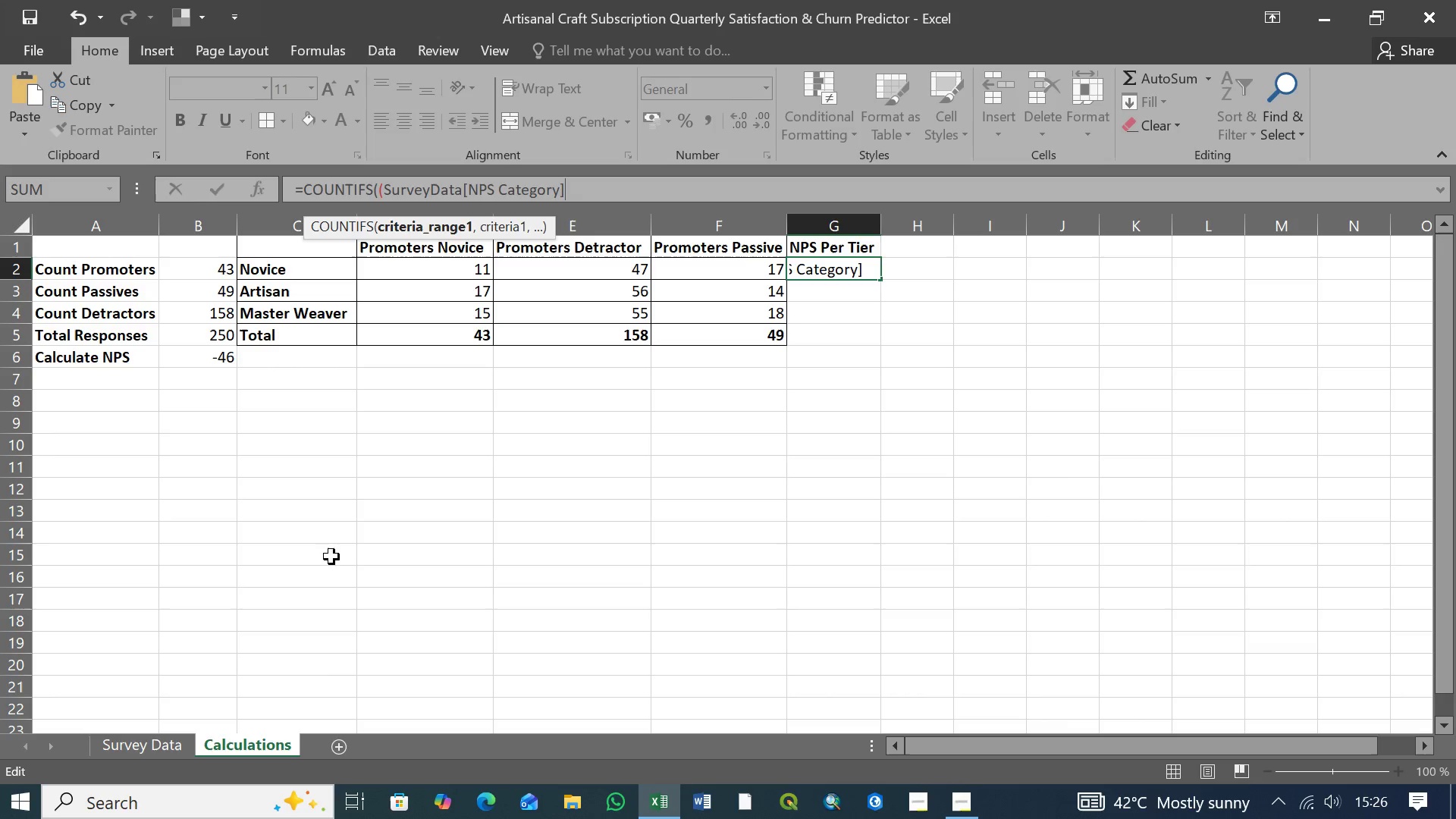 
type(,"Promoter)
 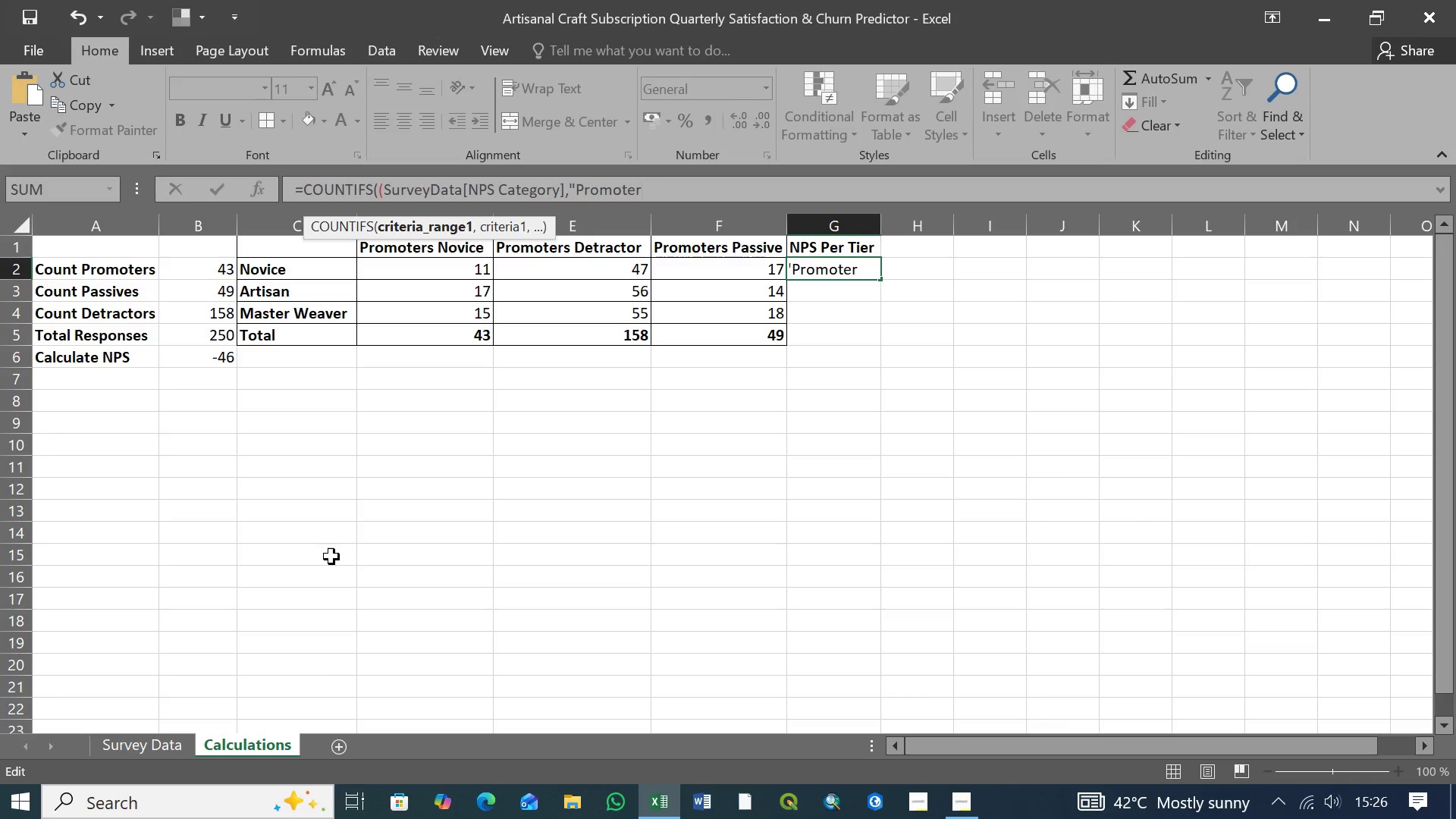 
key(Shift+Quote)
 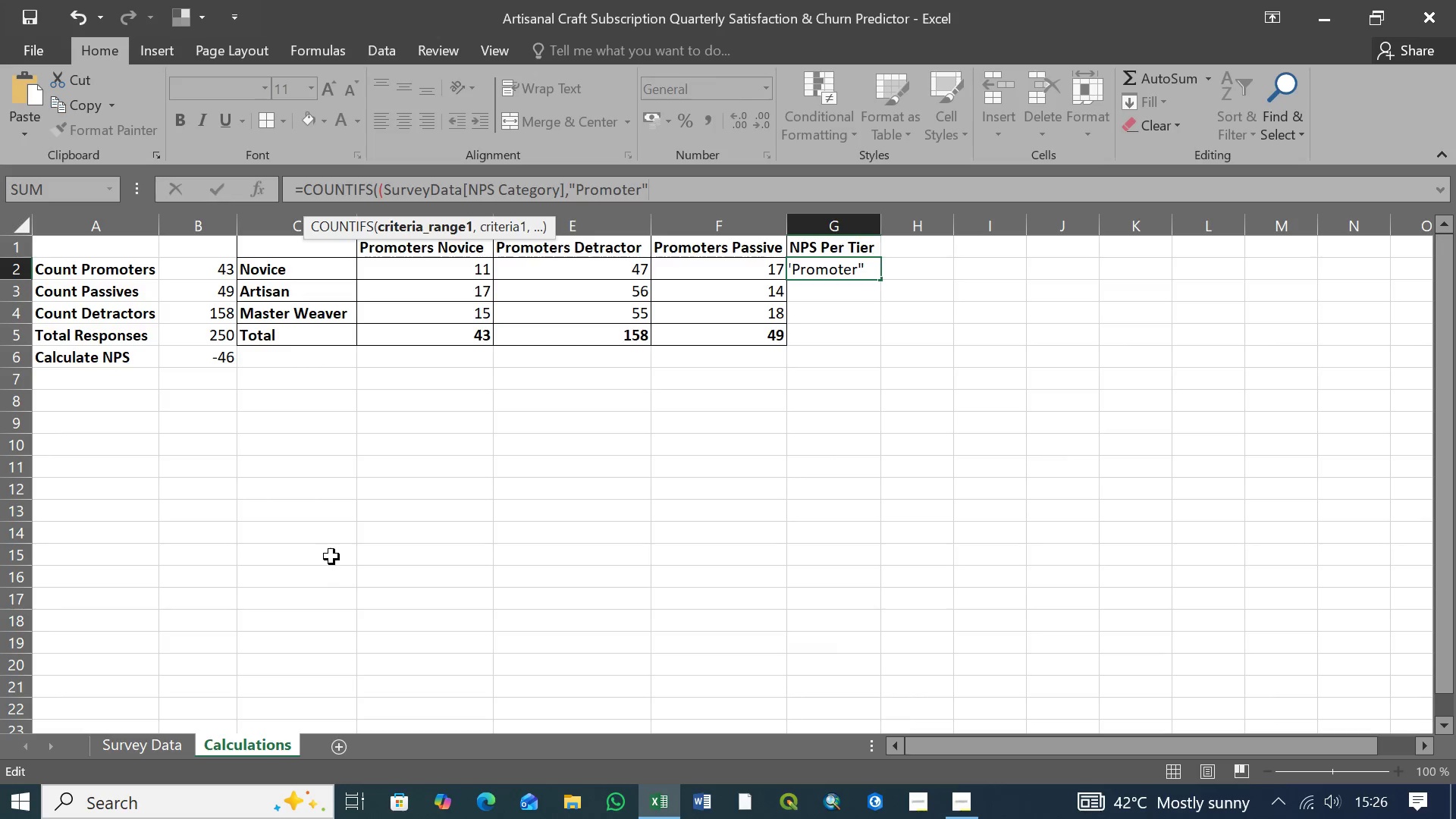 
wait(6.7)
 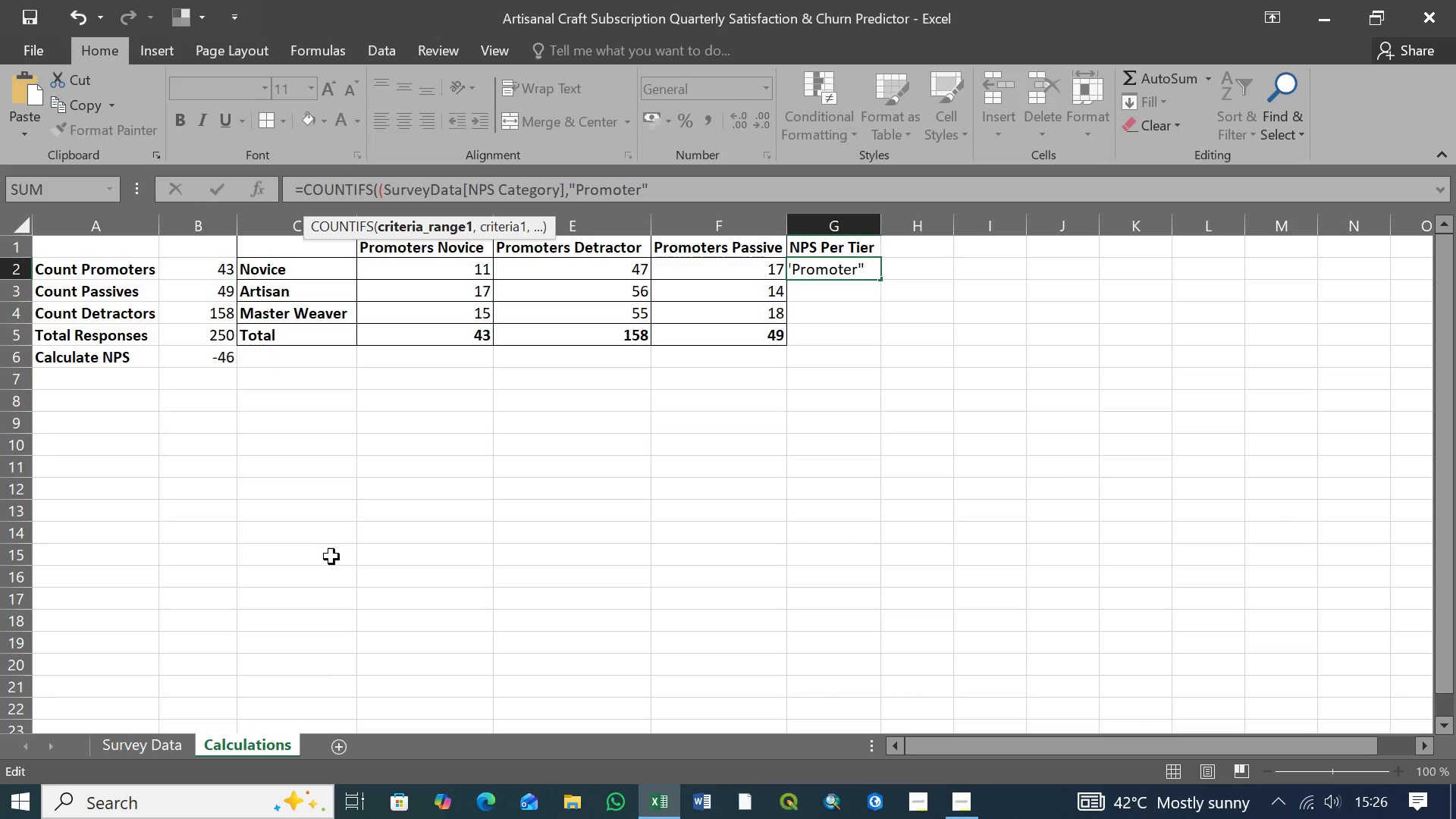 
key(Comma)
 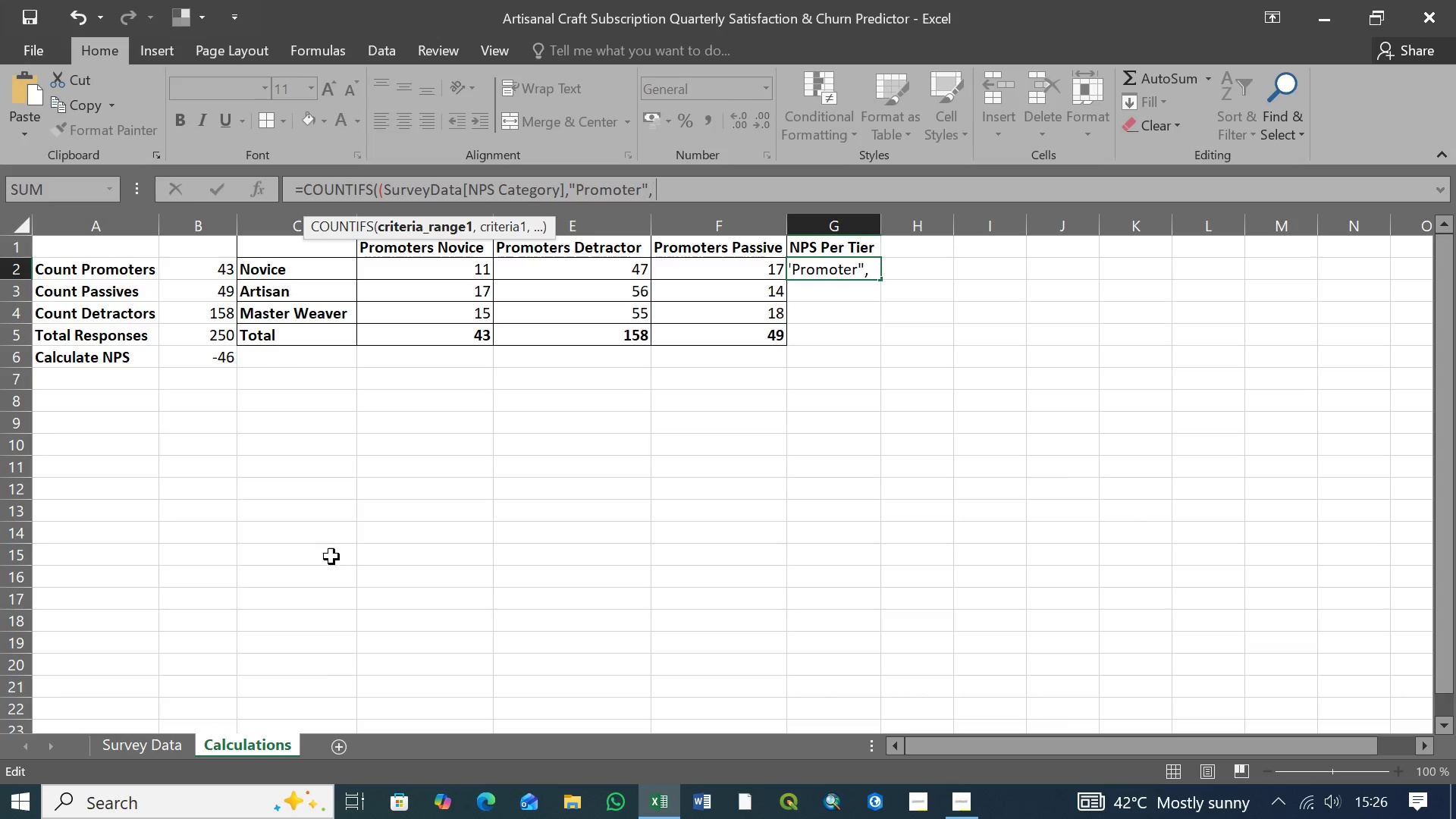 
key(Space)
 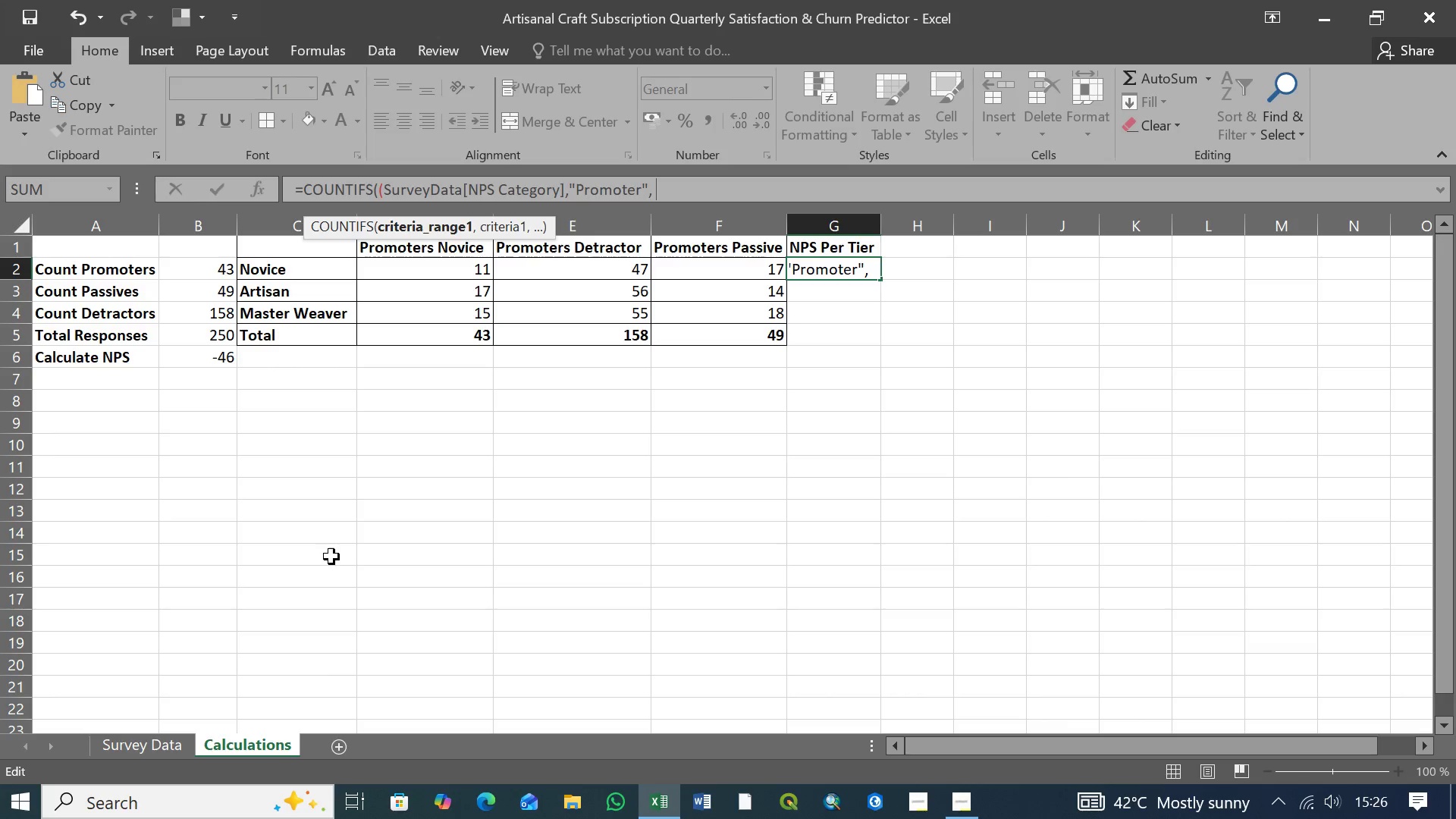 
key(Backspace)
 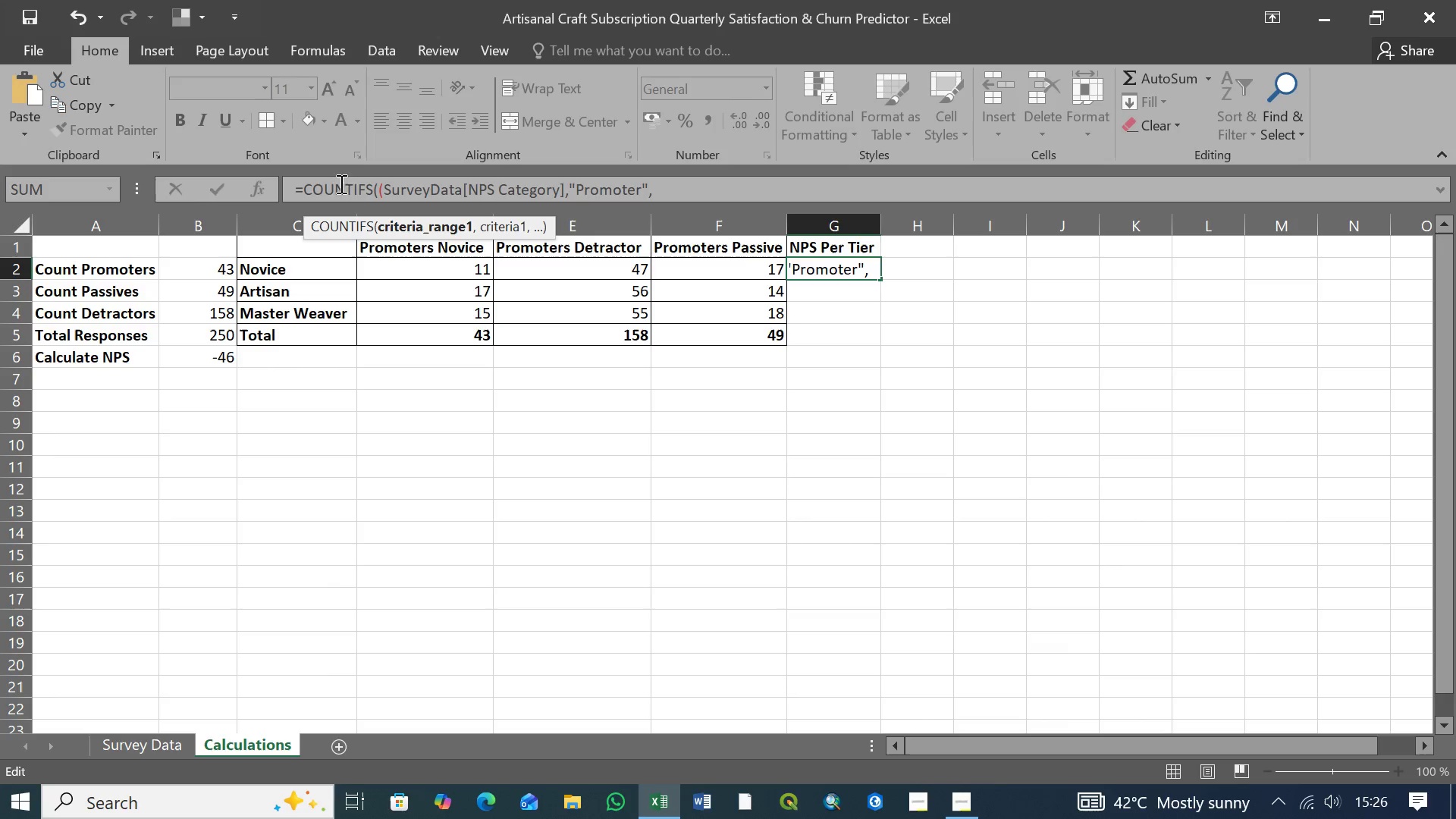 
left_click([385, 189])
 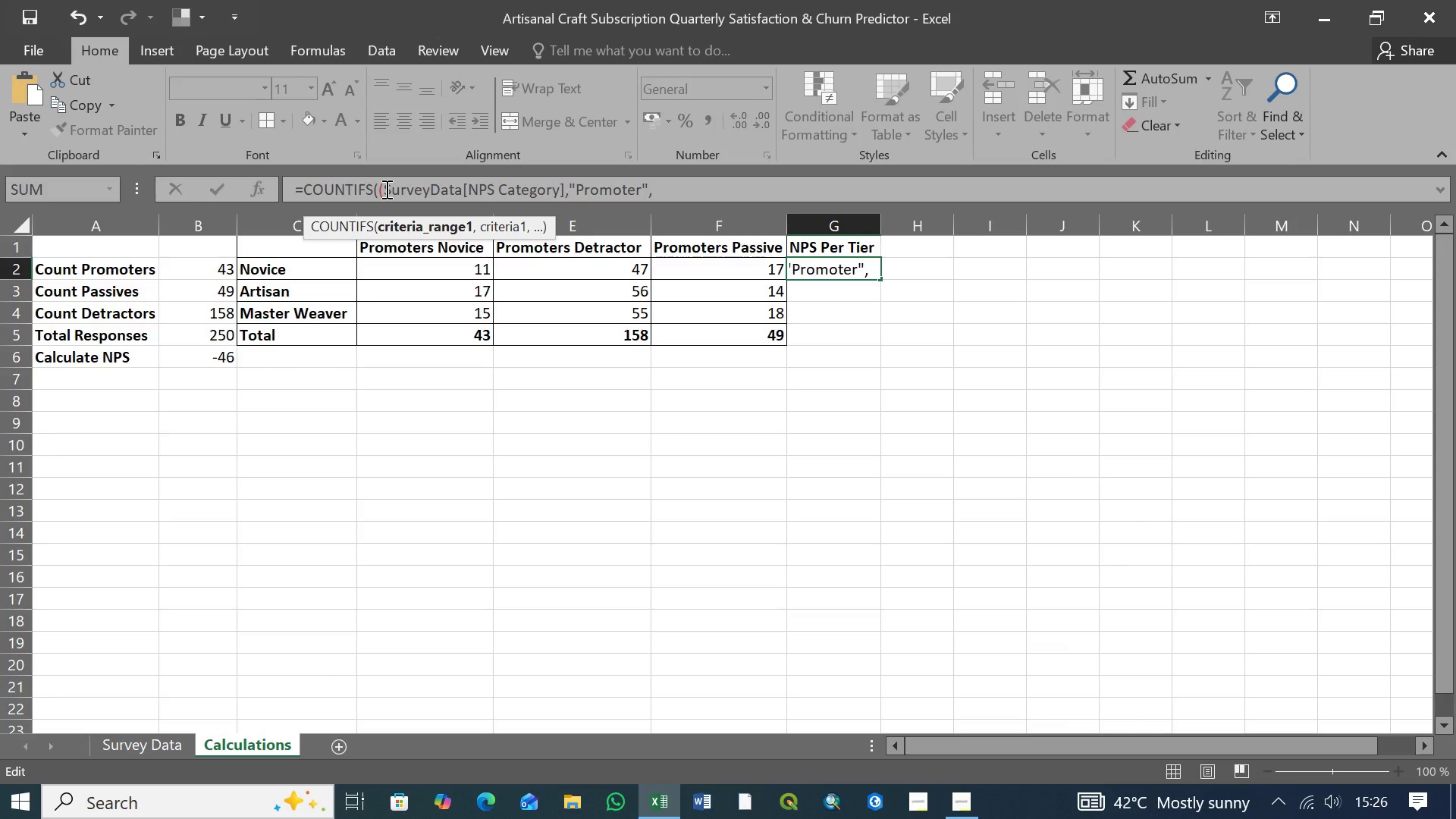 
wait(12.08)
 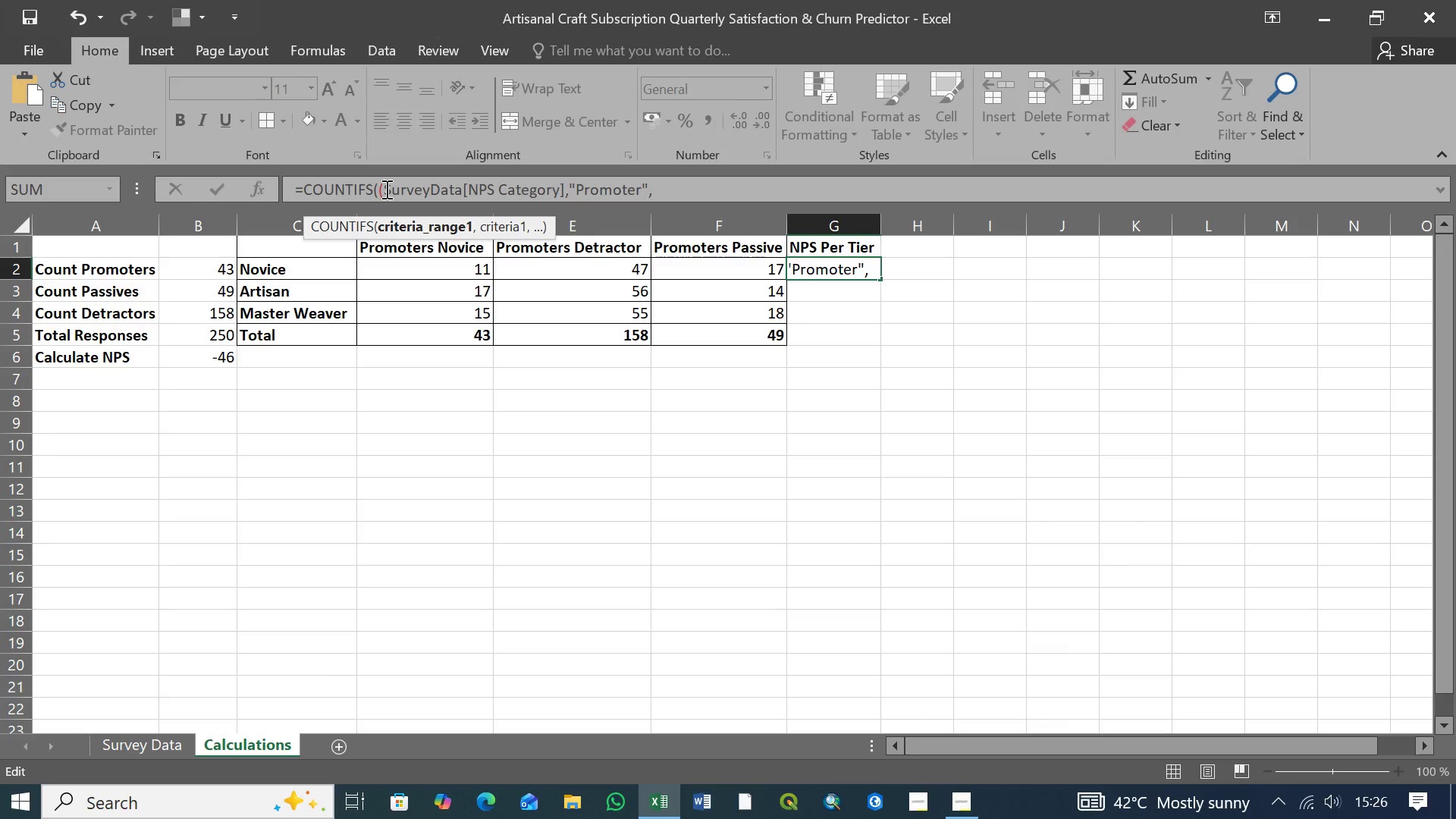 
left_click([658, 193])
 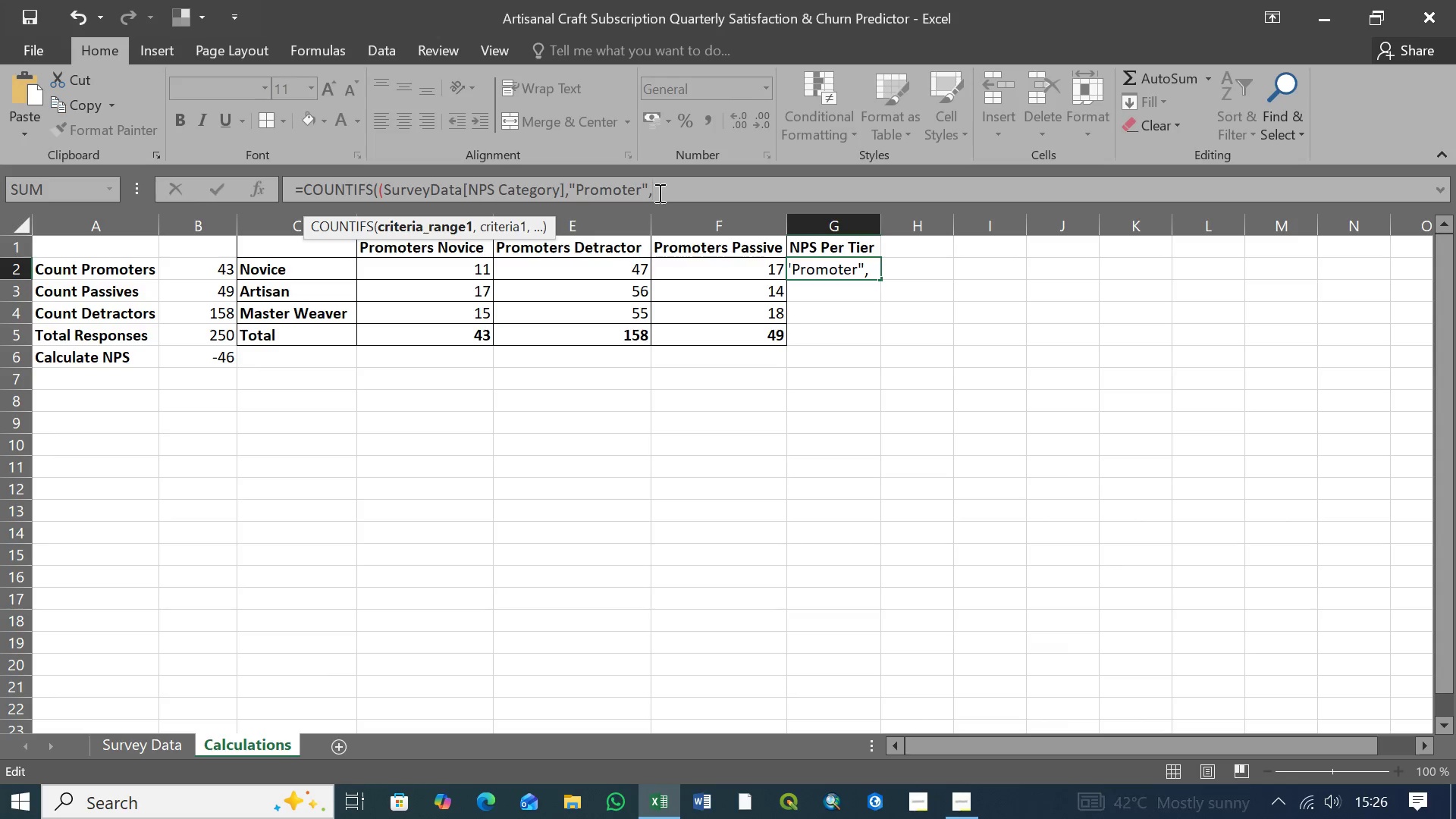 
type(Sur)
key(Tab)
 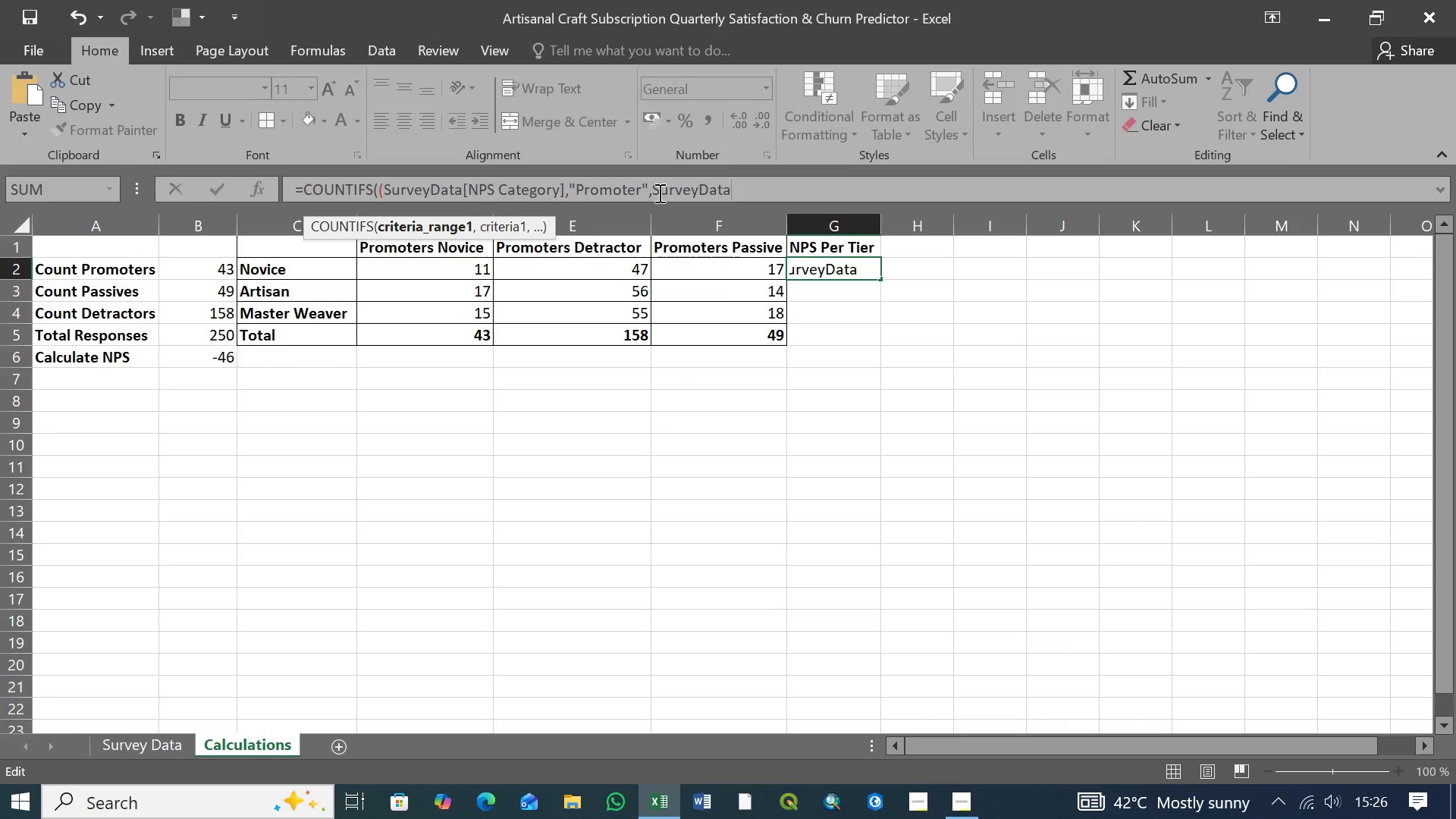 
key(Shift+ShiftLeft)
 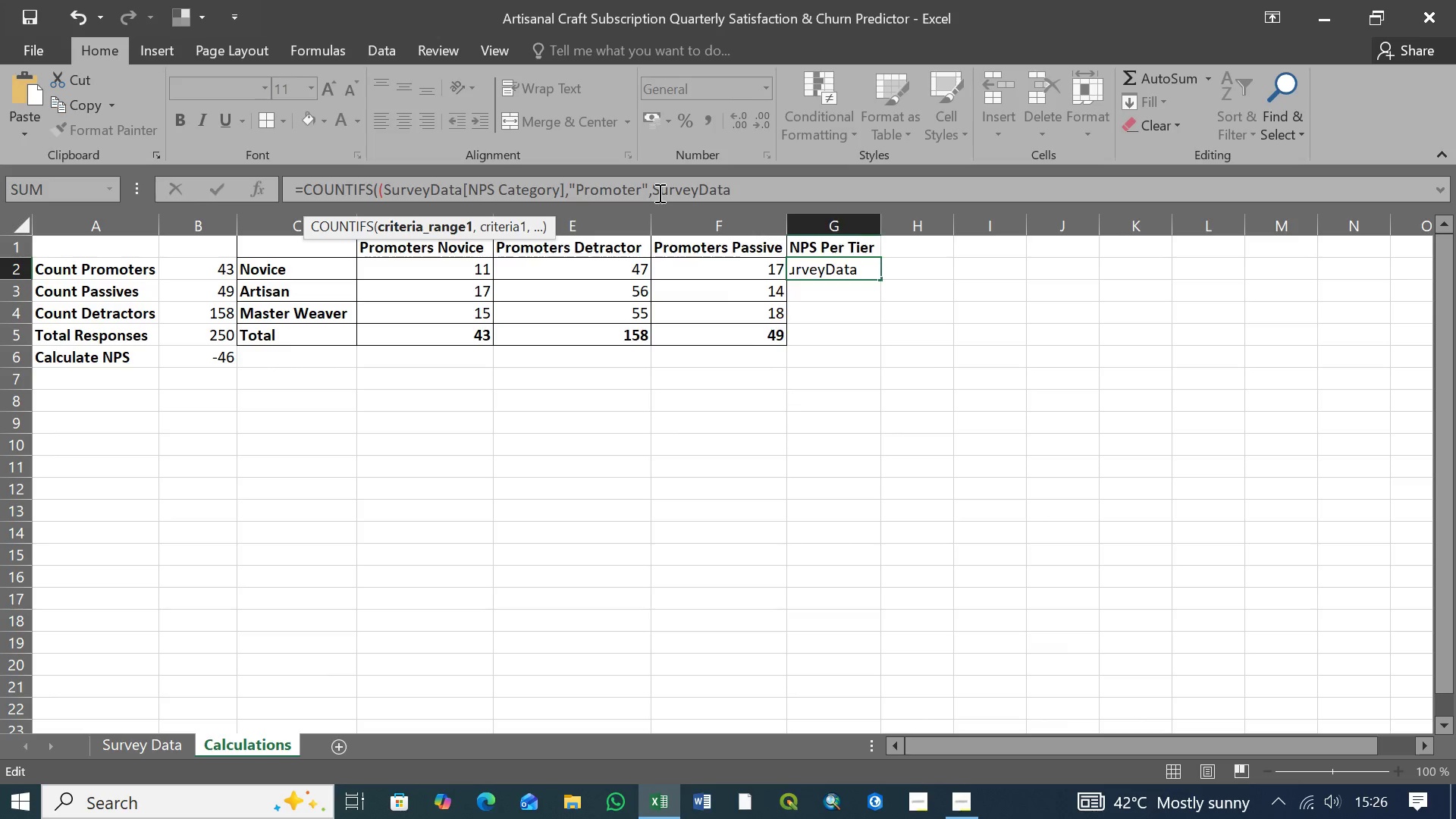 
key(BracketLeft)
 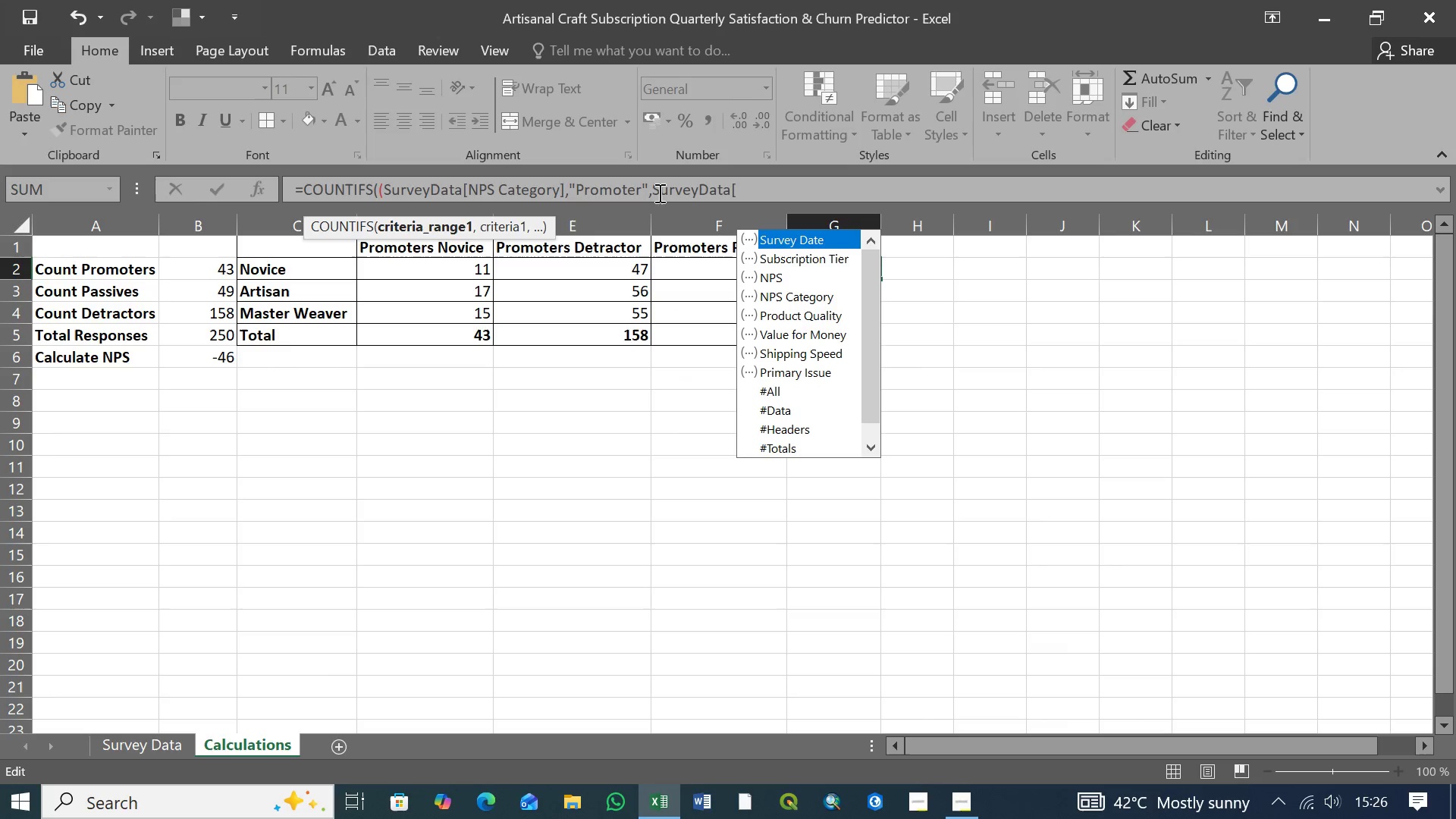 
key(ArrowDown)
 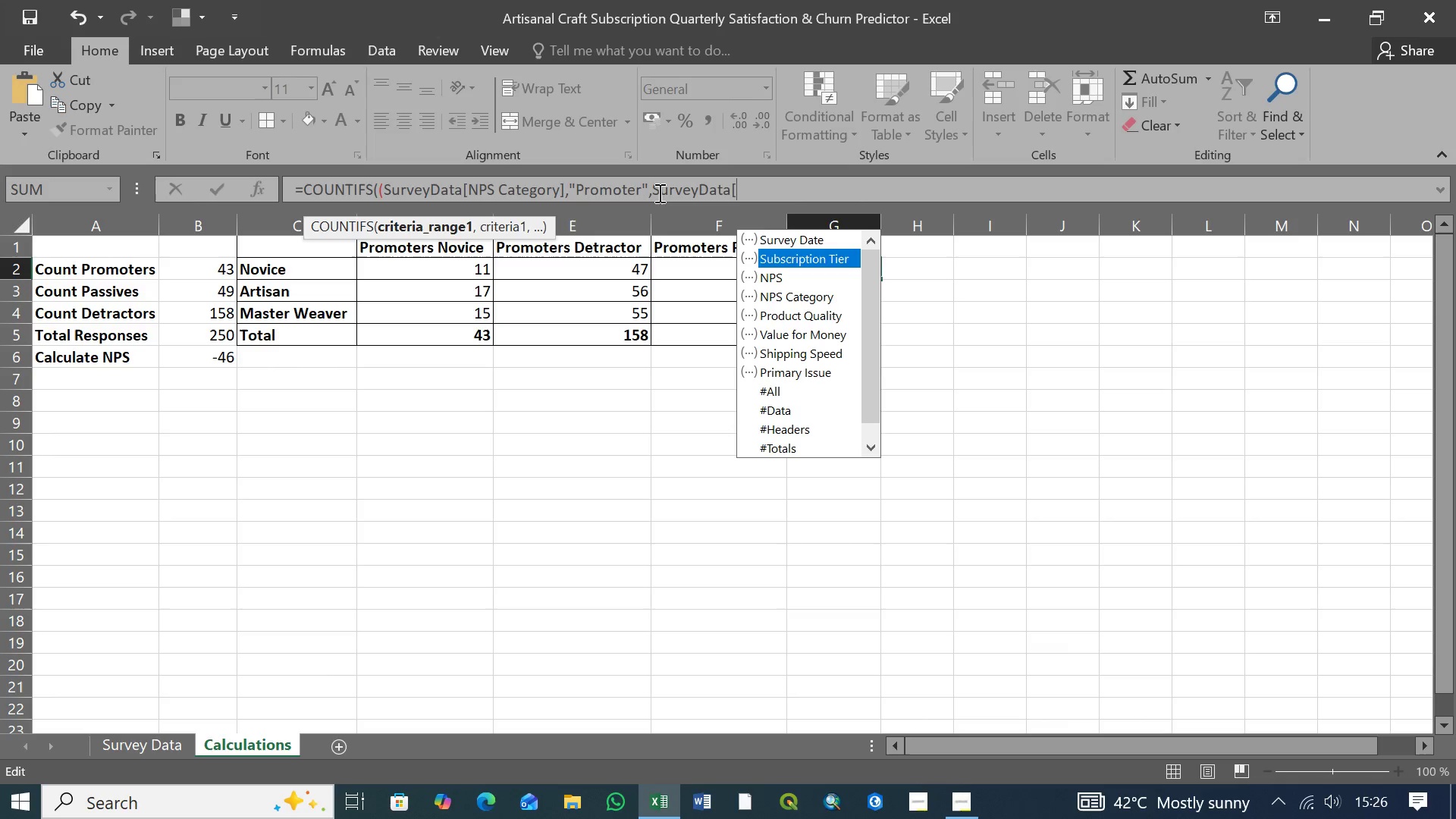 
key(Tab)
 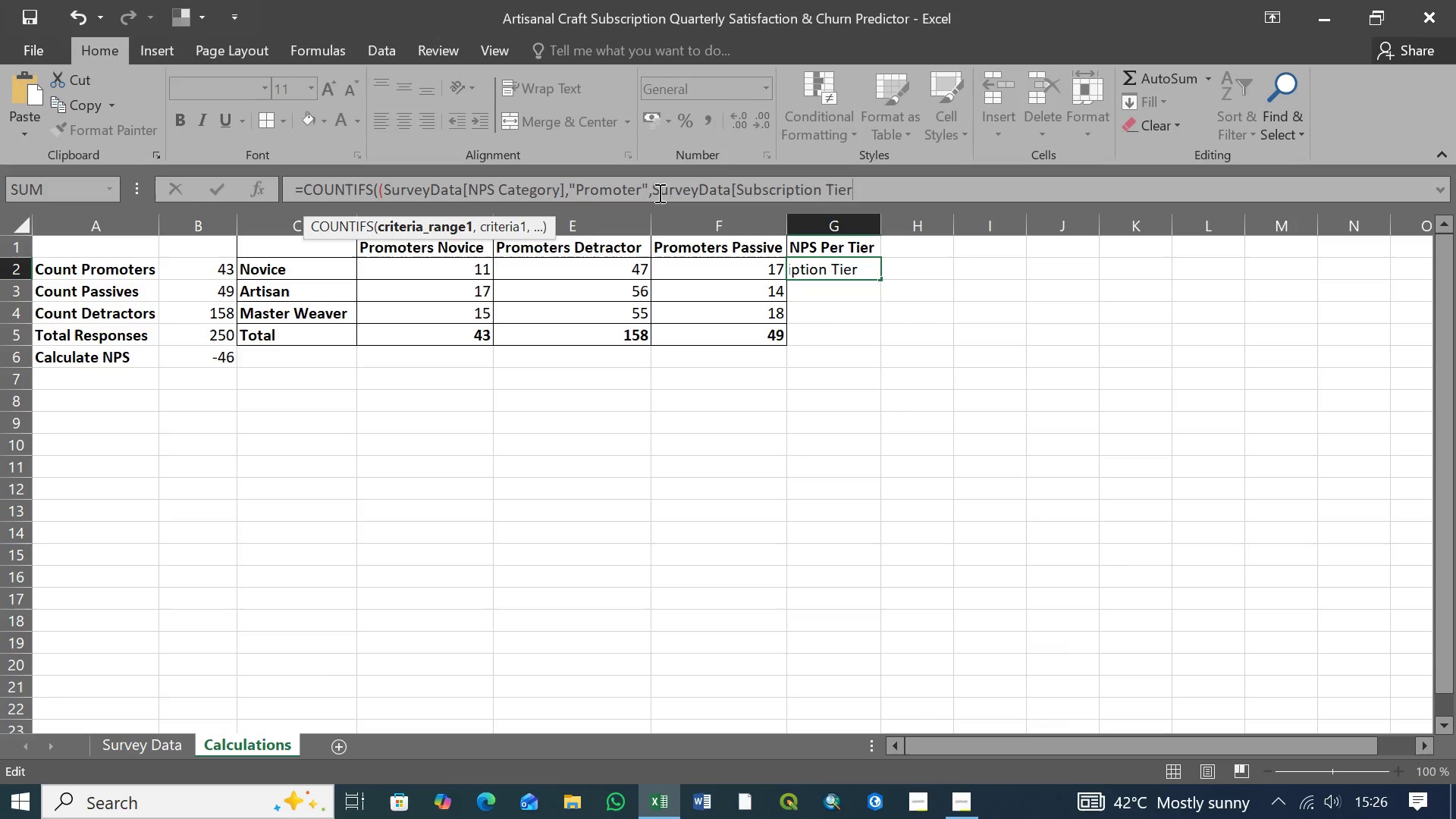 
wait(6.03)
 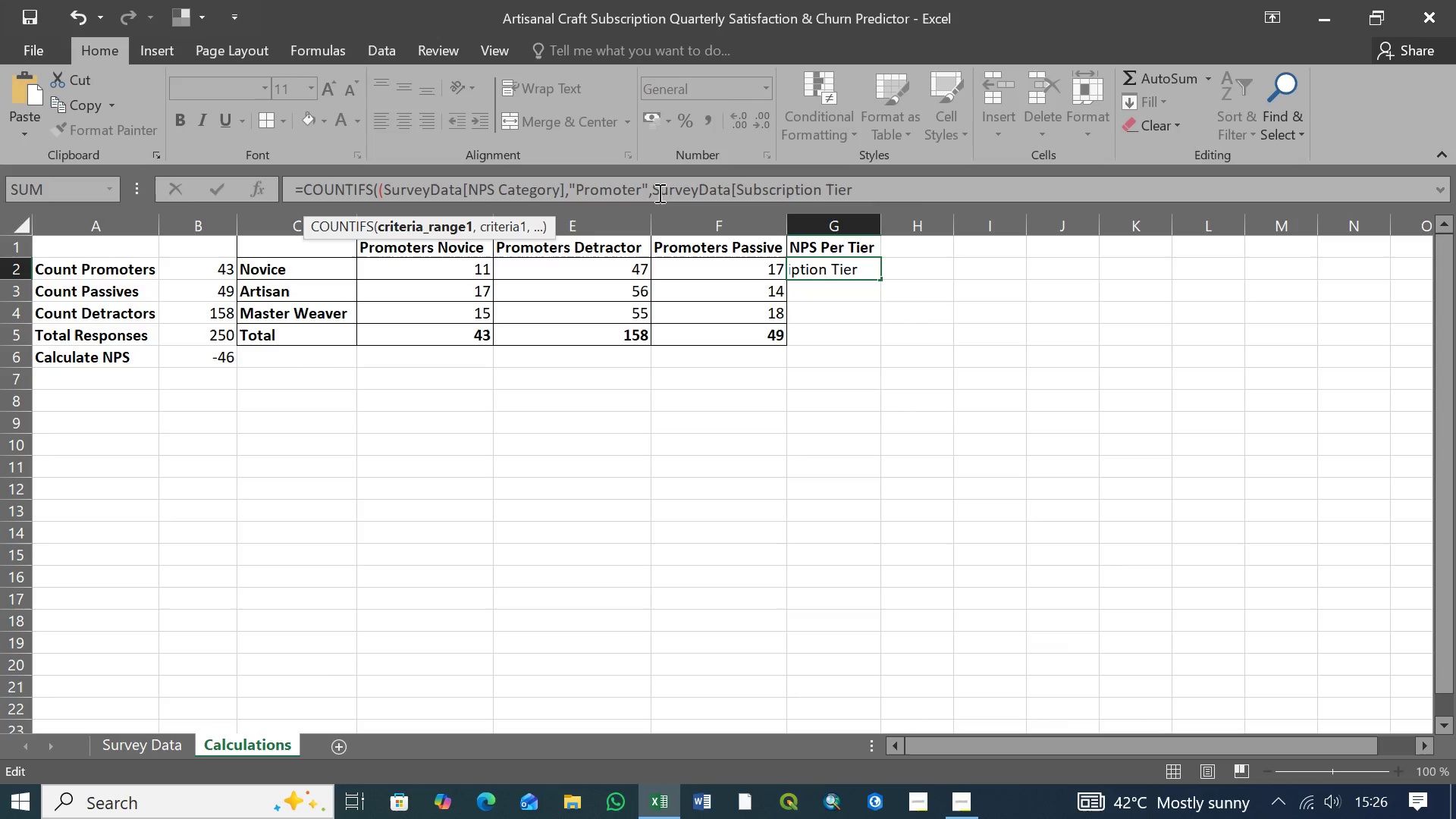 
key(BracketRight)
 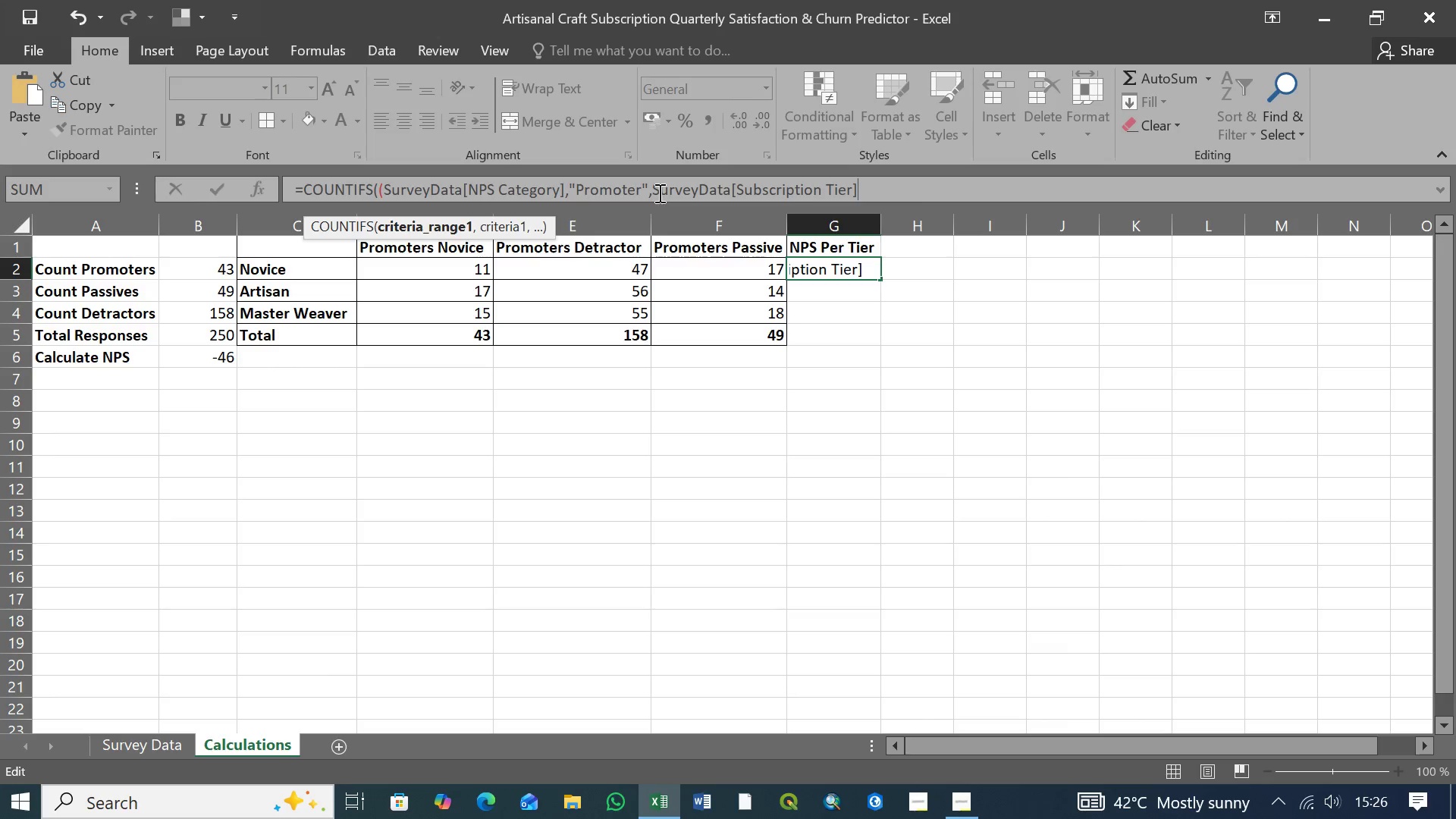 
key(Comma)
 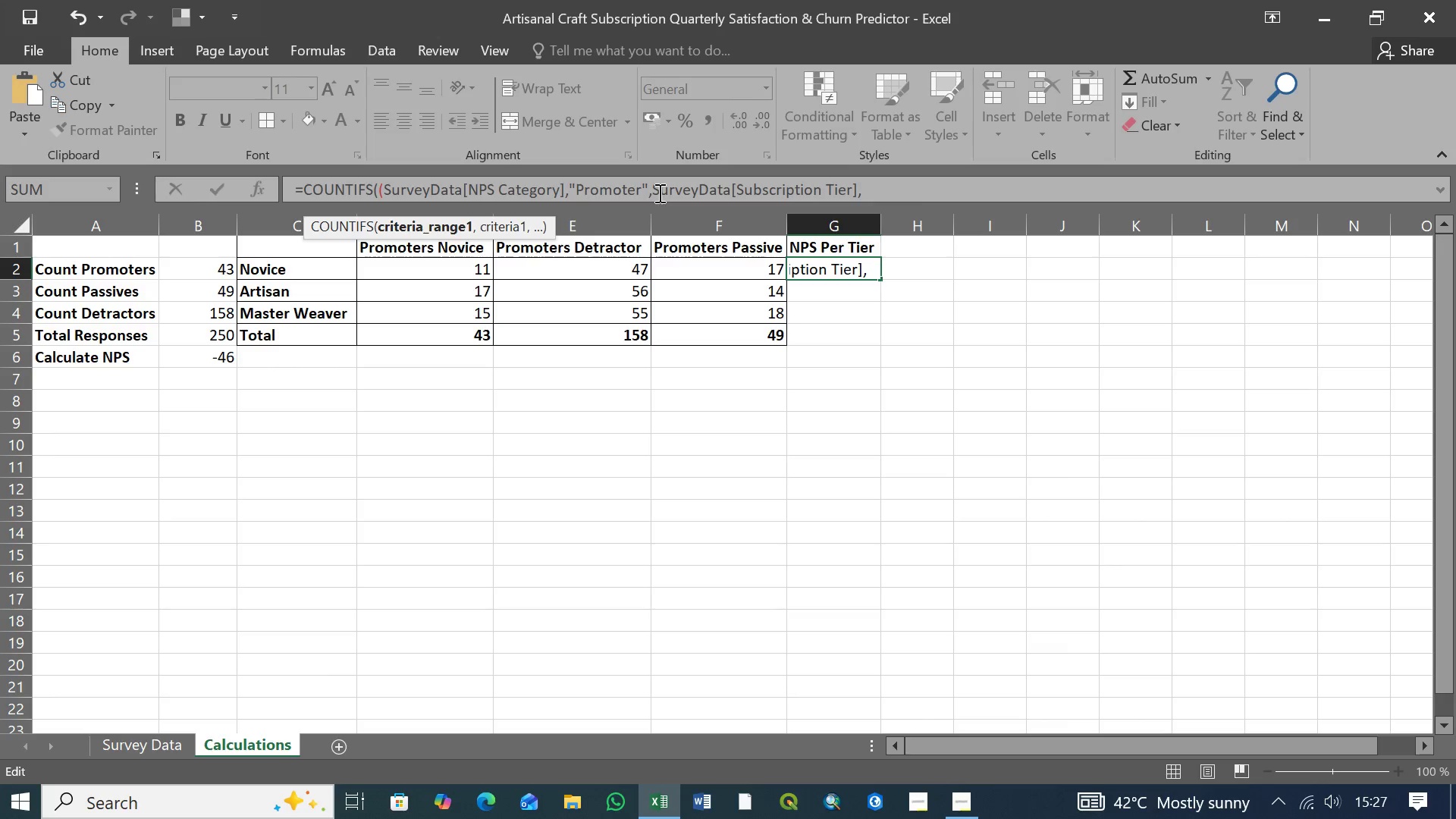 
type("Novice")
 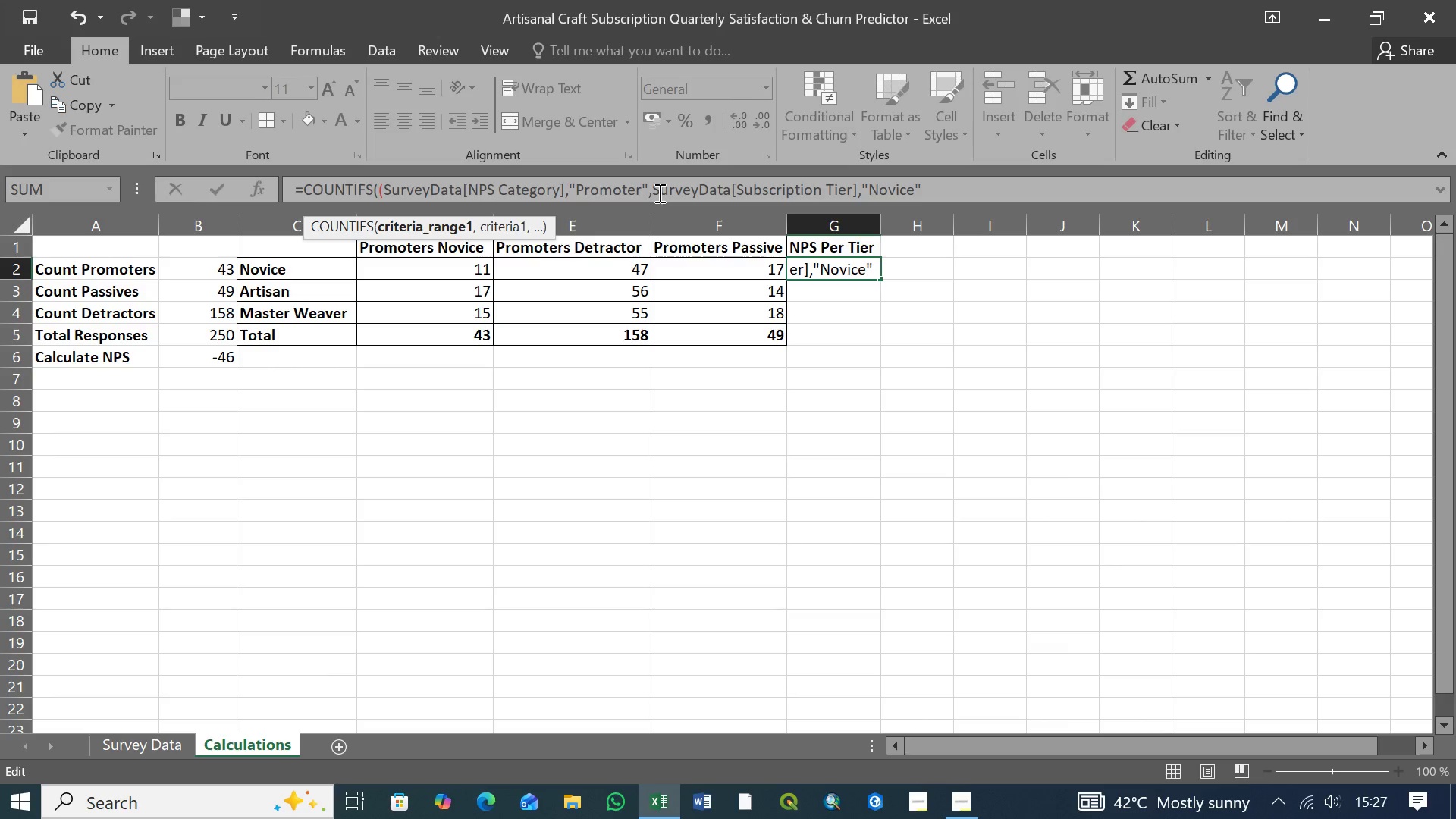 
wait(8.89)
 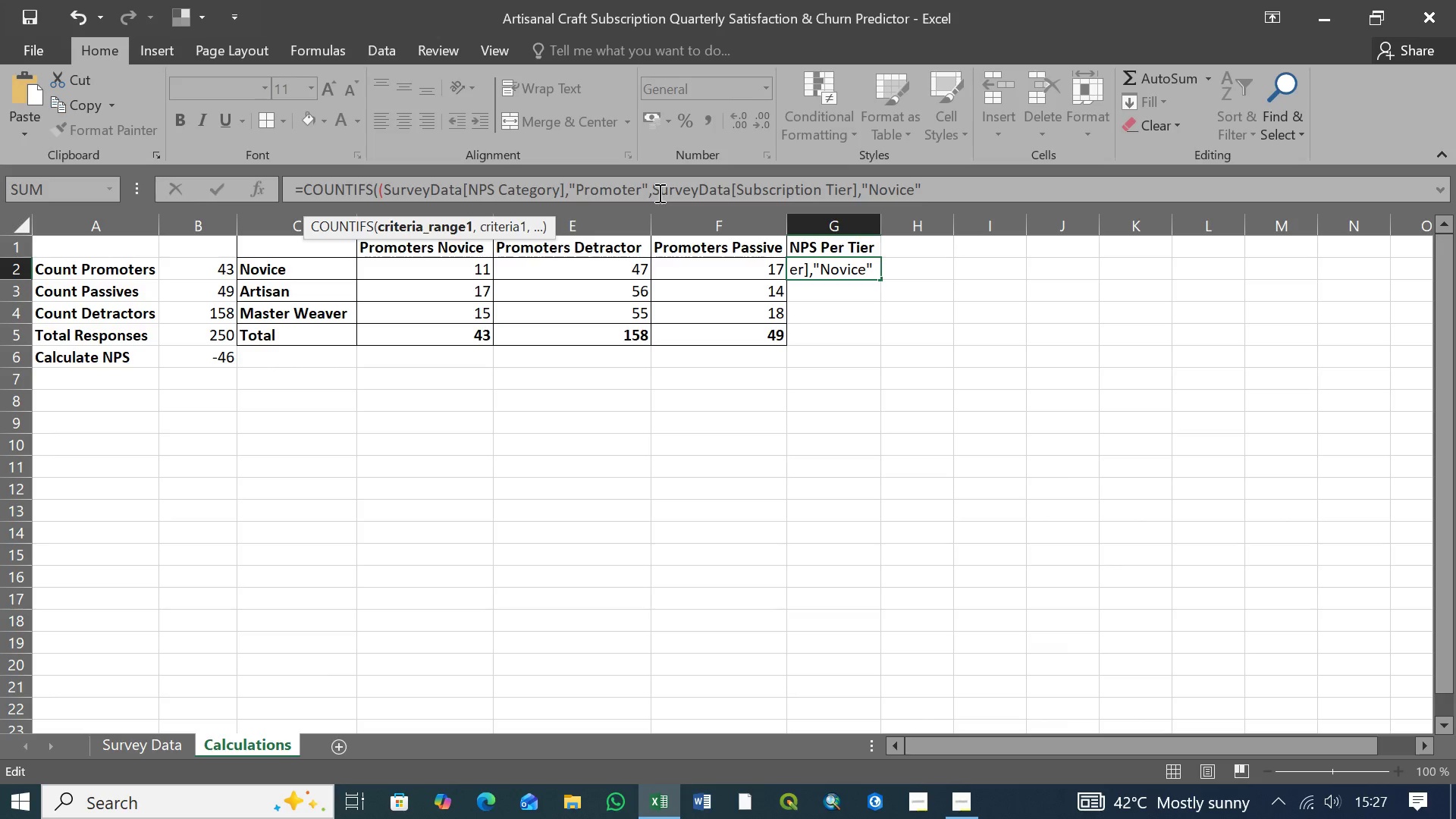 
key(Shift+0)
 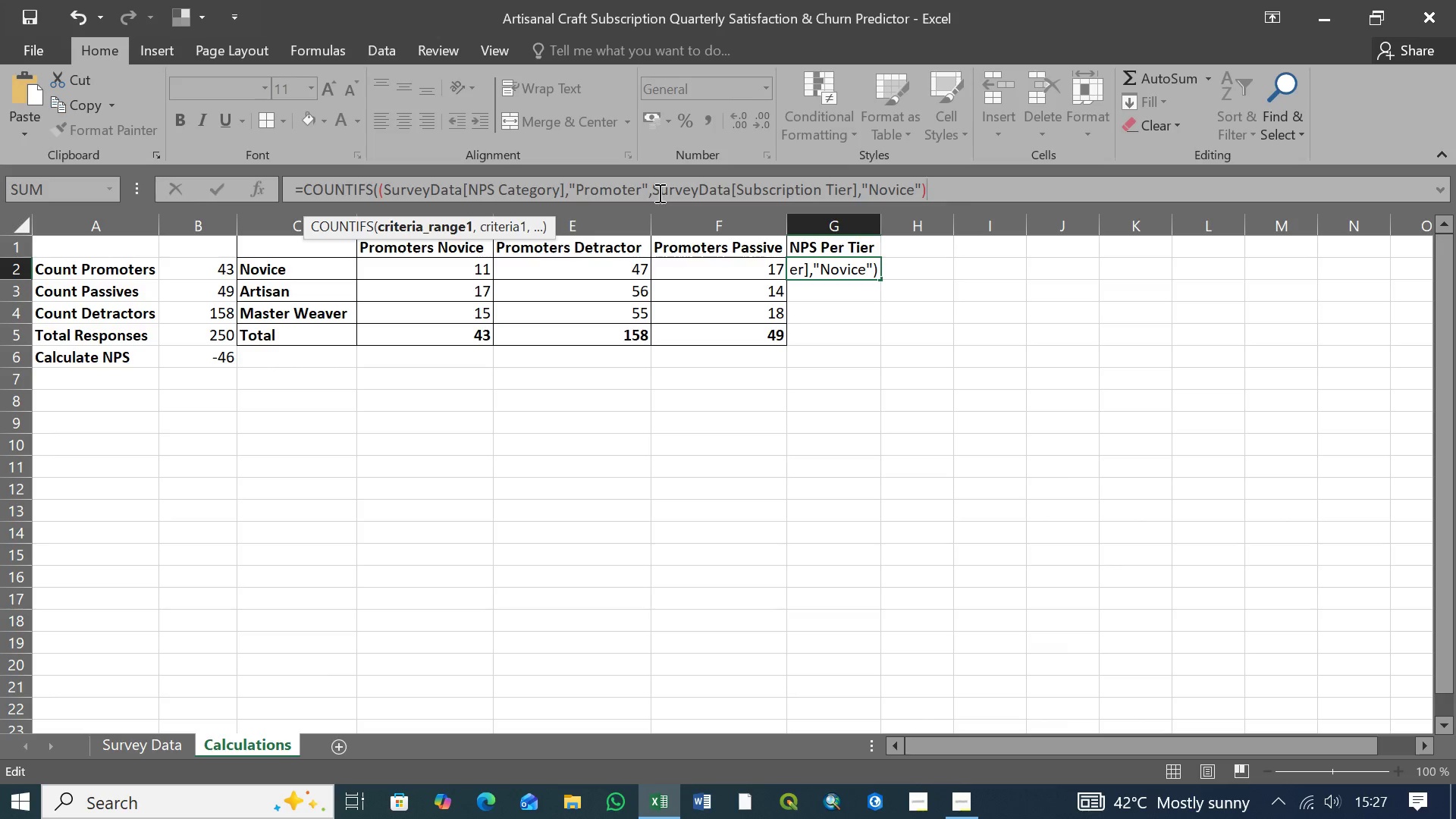 
wait(10.05)
 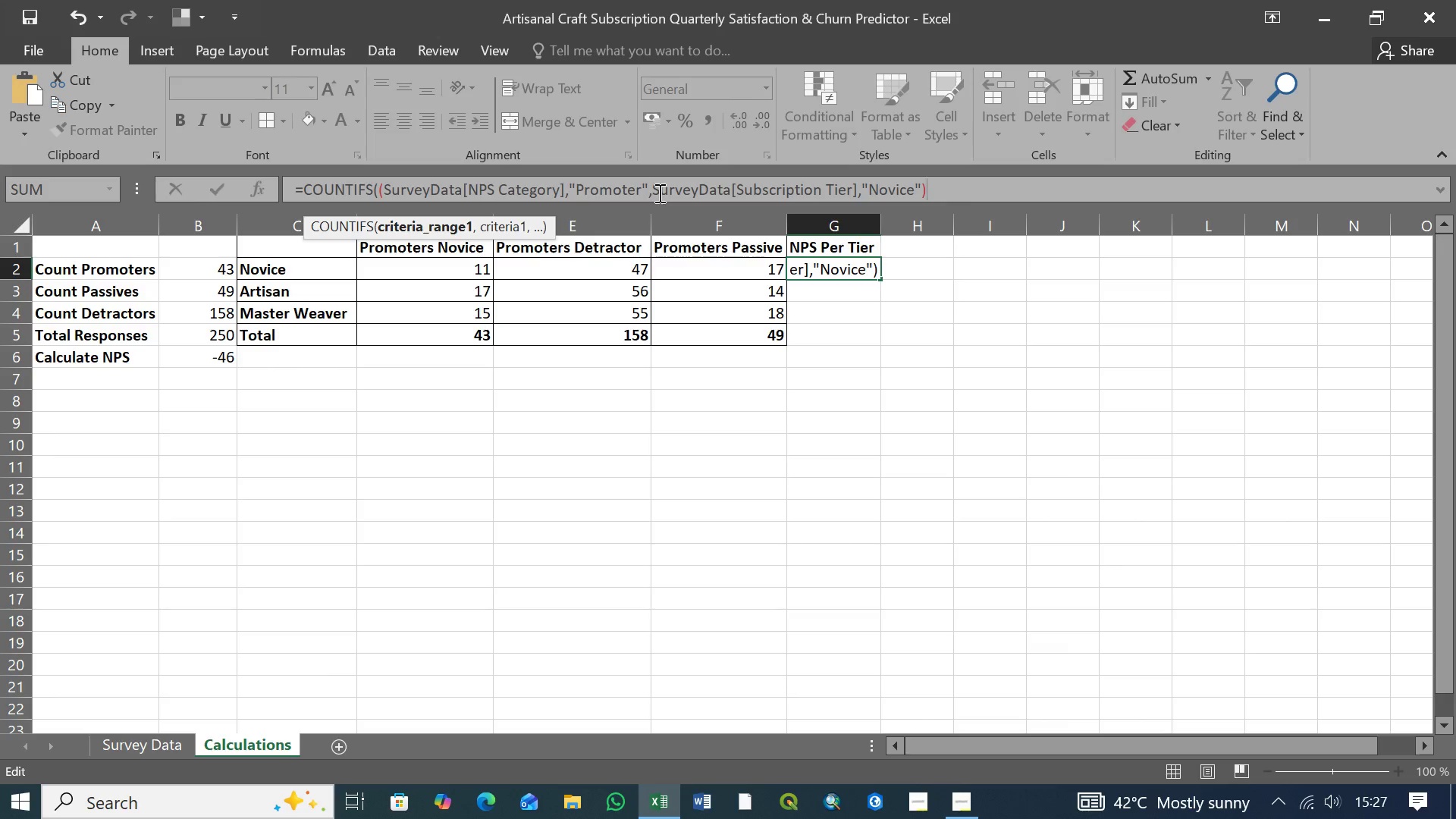 
key(Slash)
 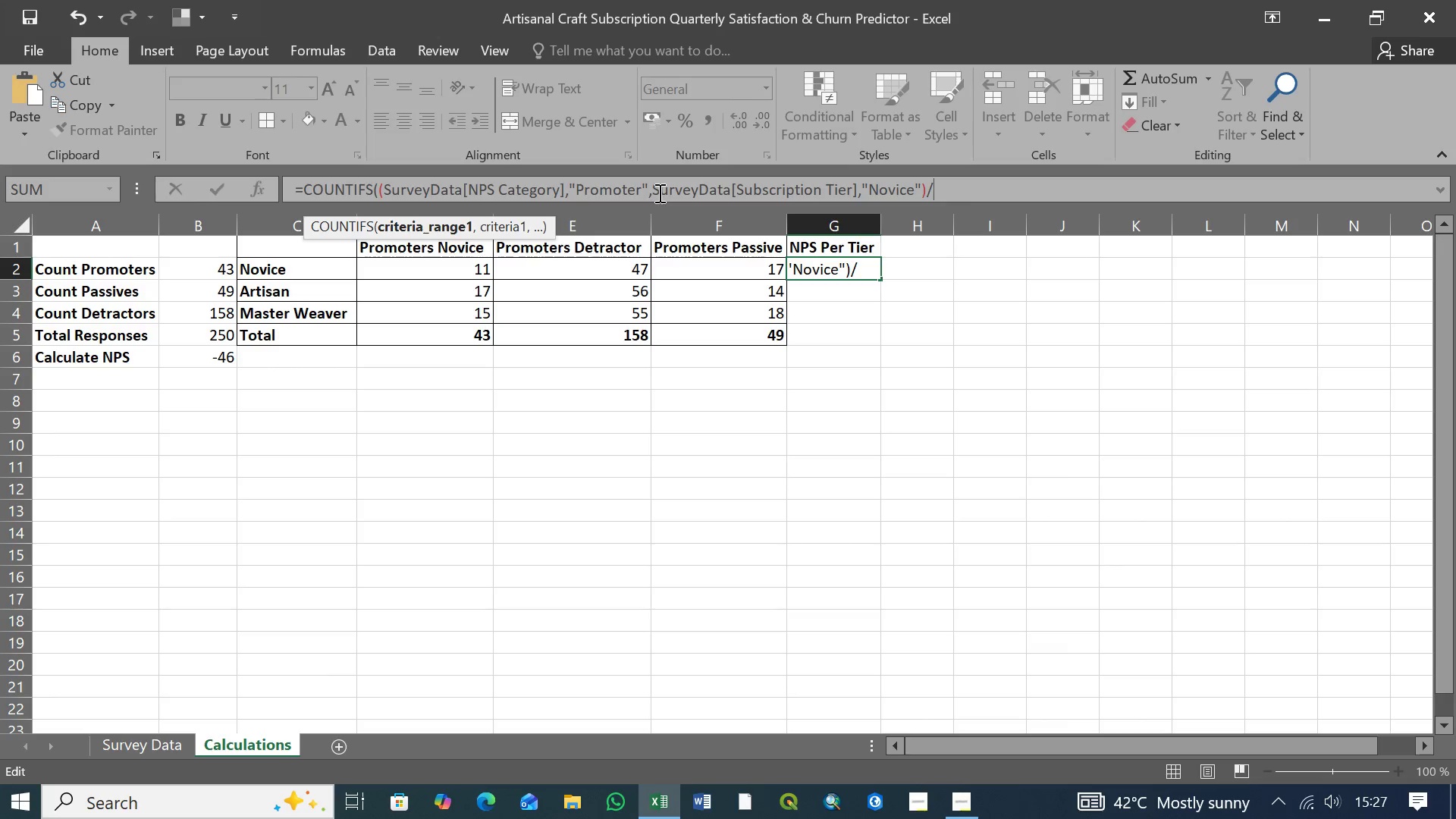 
wait(8.53)
 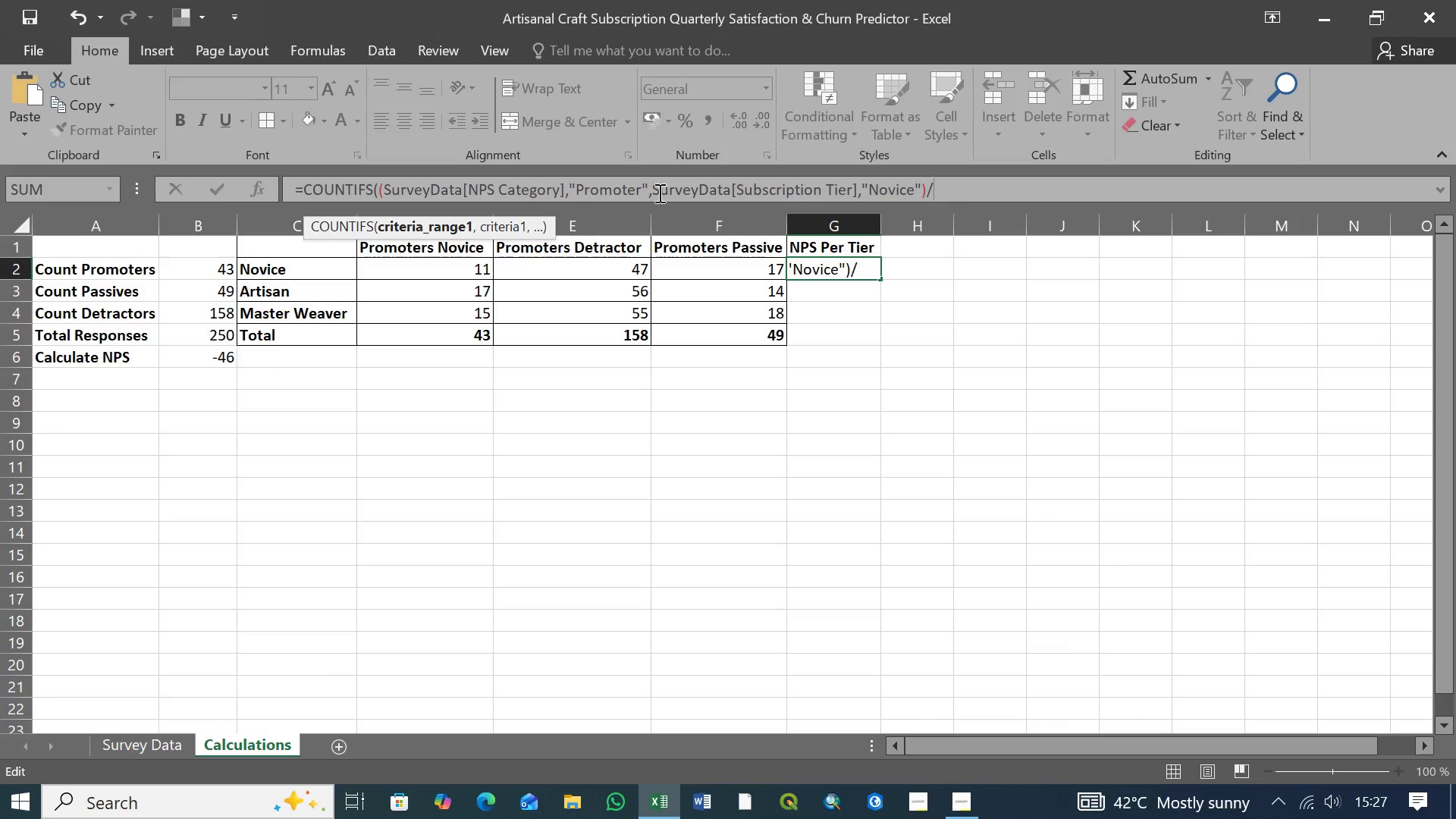 
type(Count)
key(Backspace)
key(Backspace)
key(Backspace)
key(Backspace)
key(Backspace)
type(COUNT)
 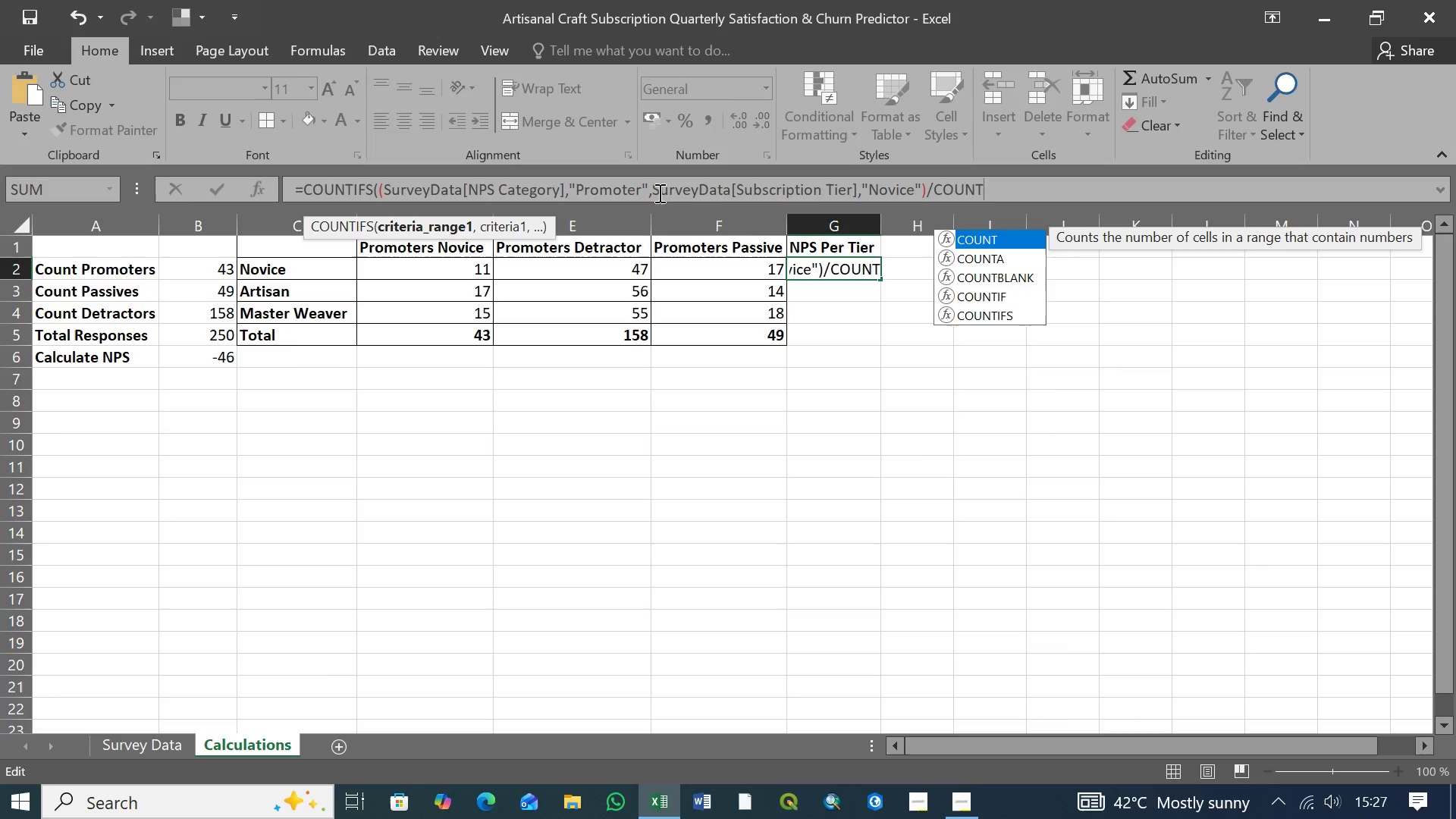 
key(ArrowDown)
 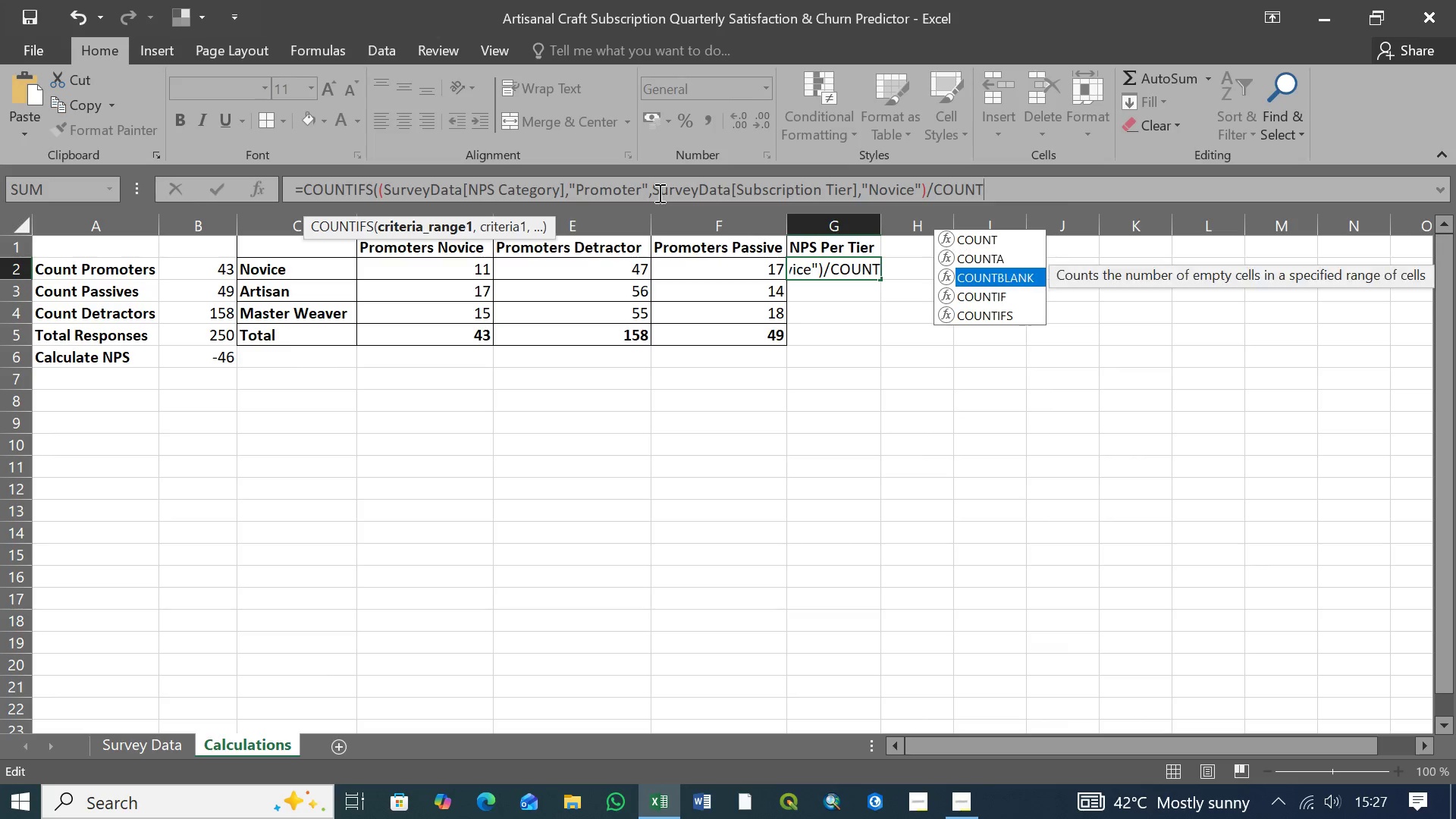 
key(ArrowDown)
 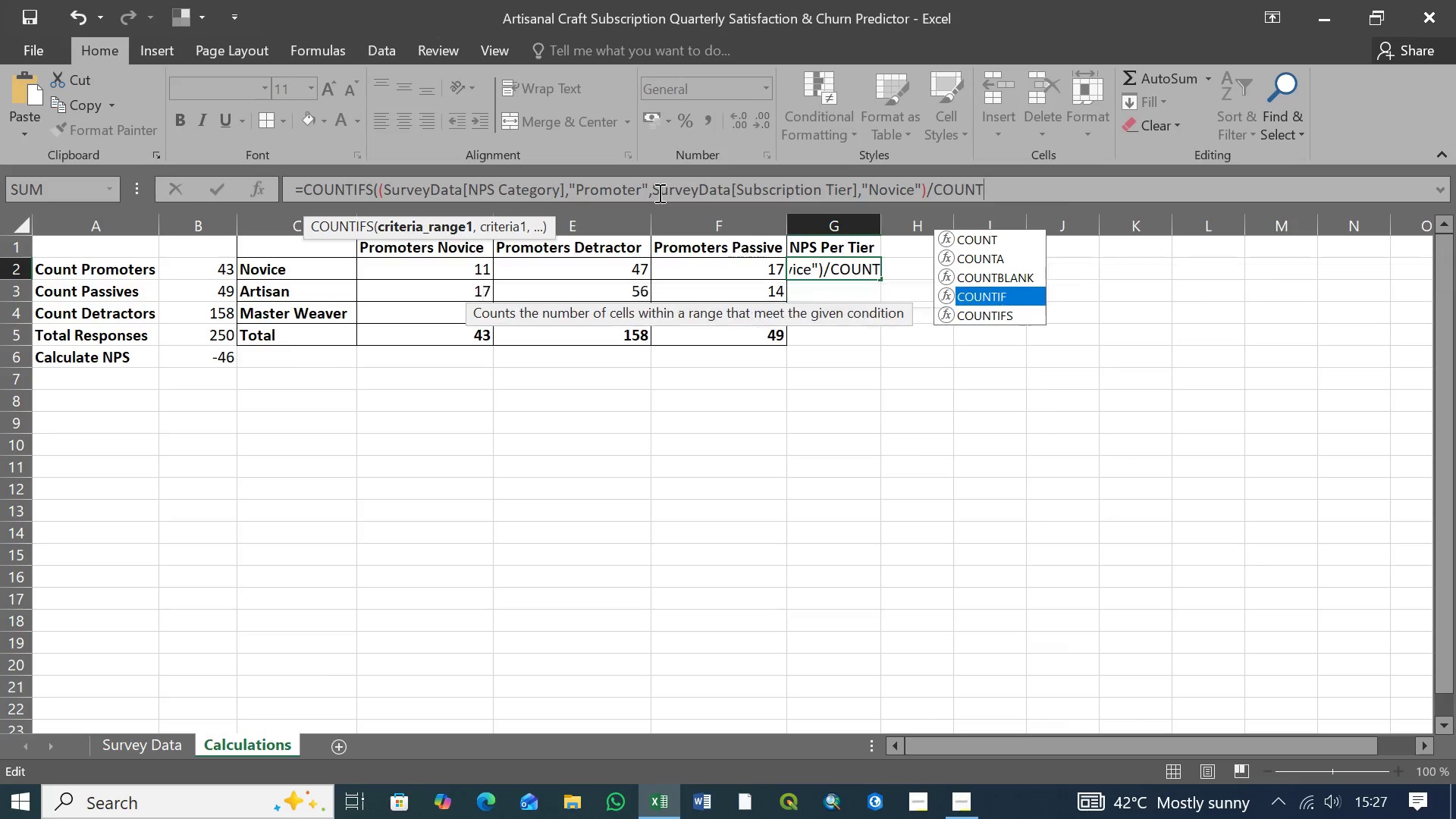 
key(ArrowDown)
 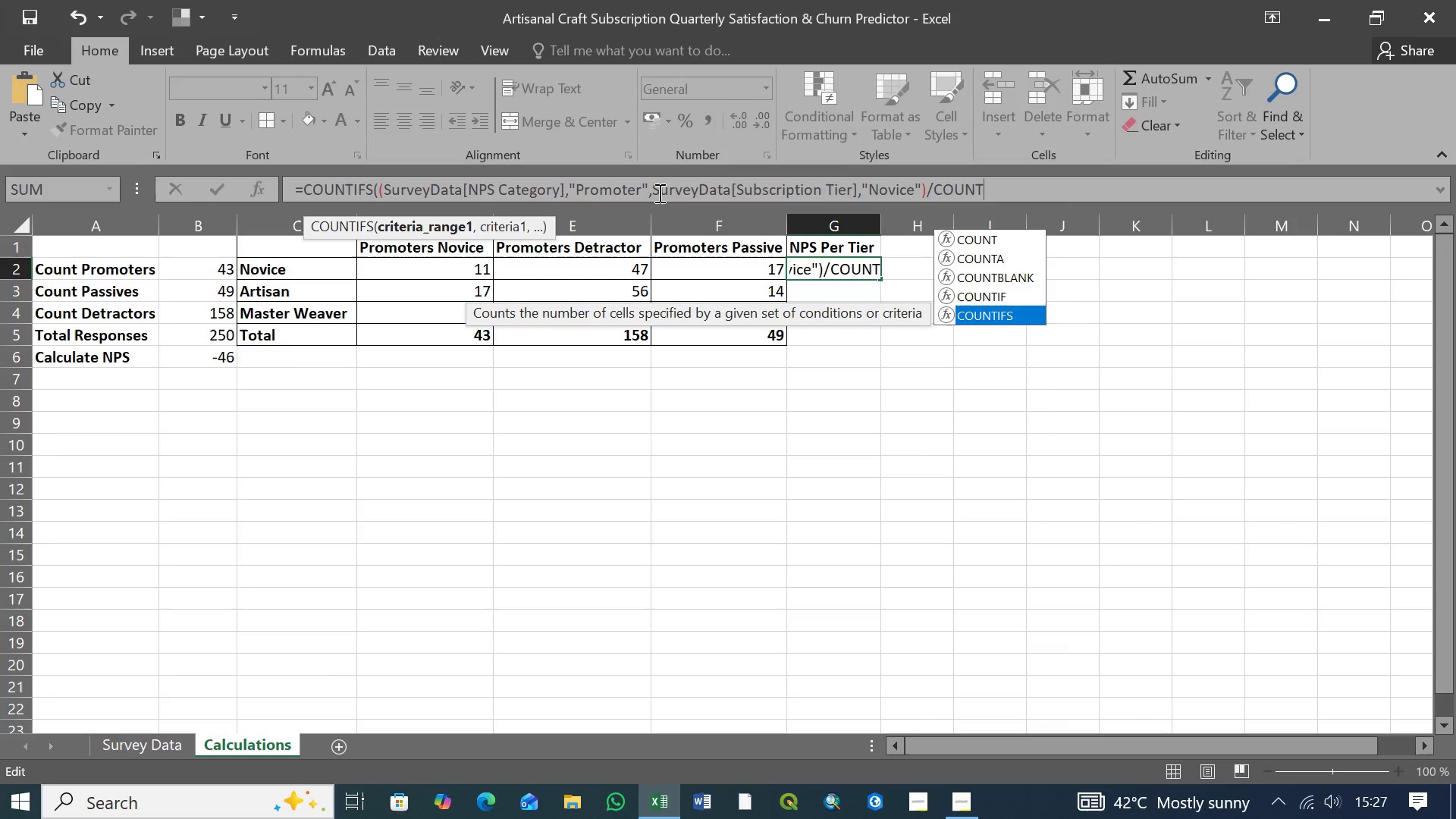 
key(ArrowDown)
 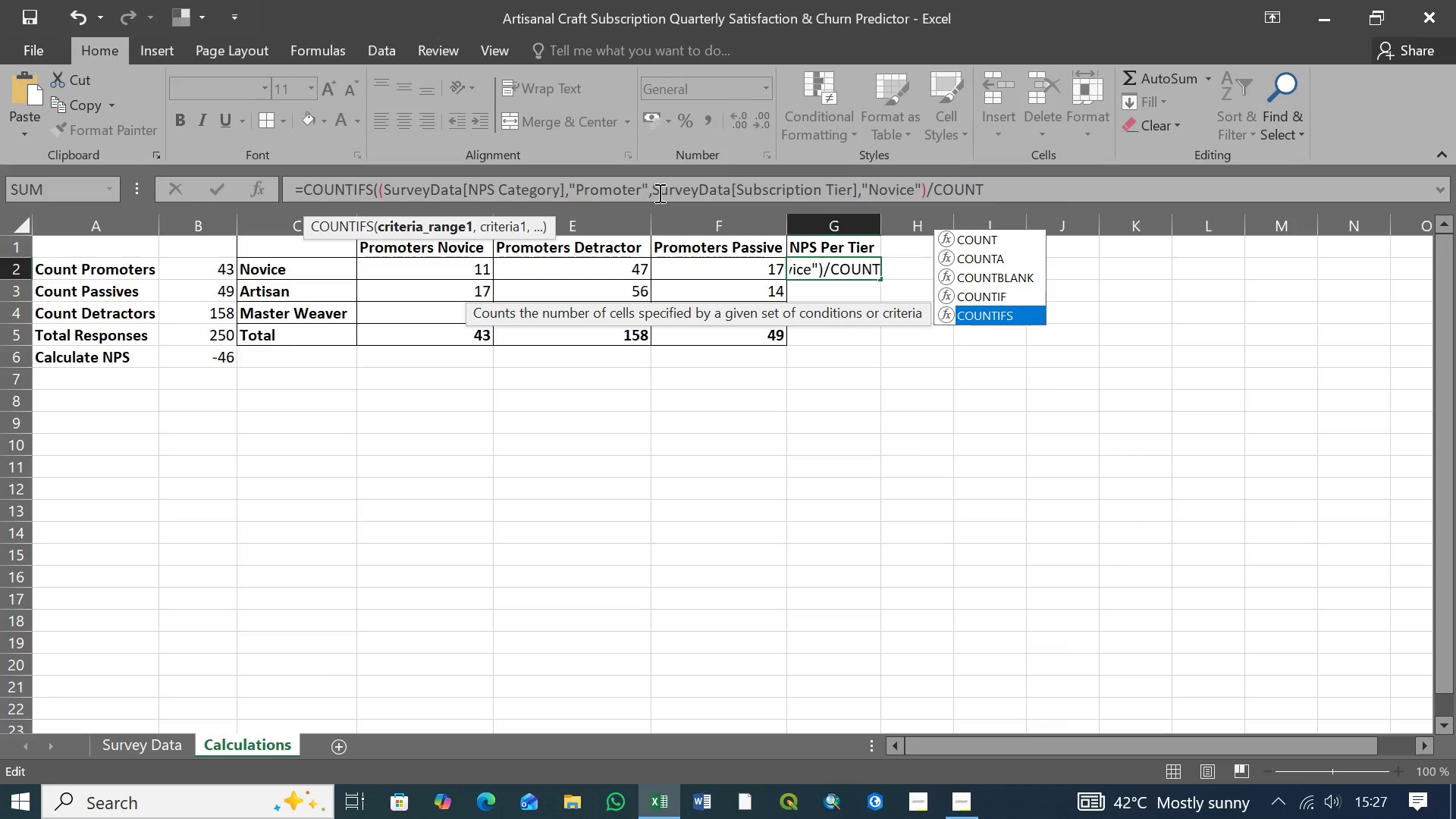 
key(Tab)
 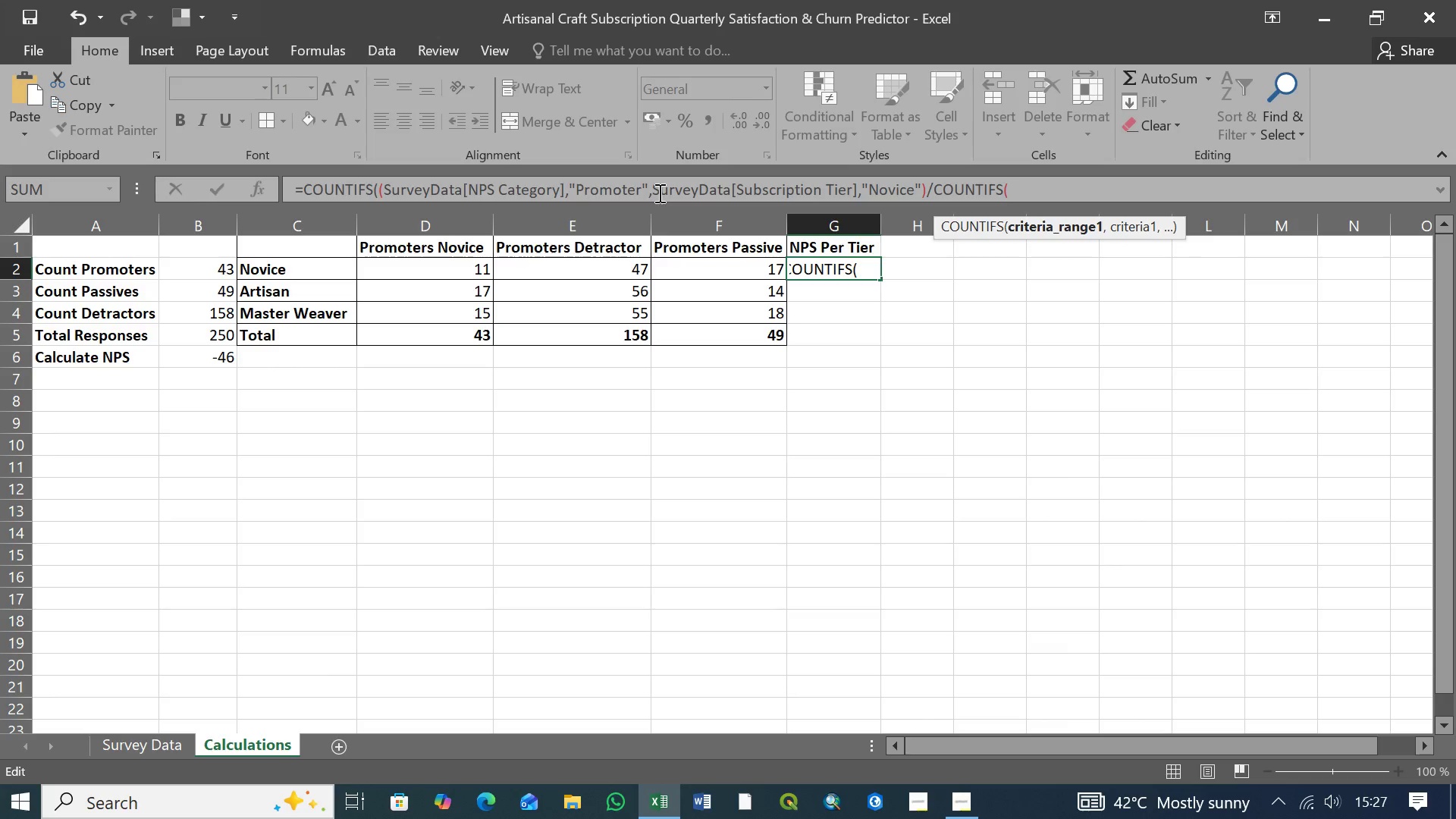 
wait(10.72)
 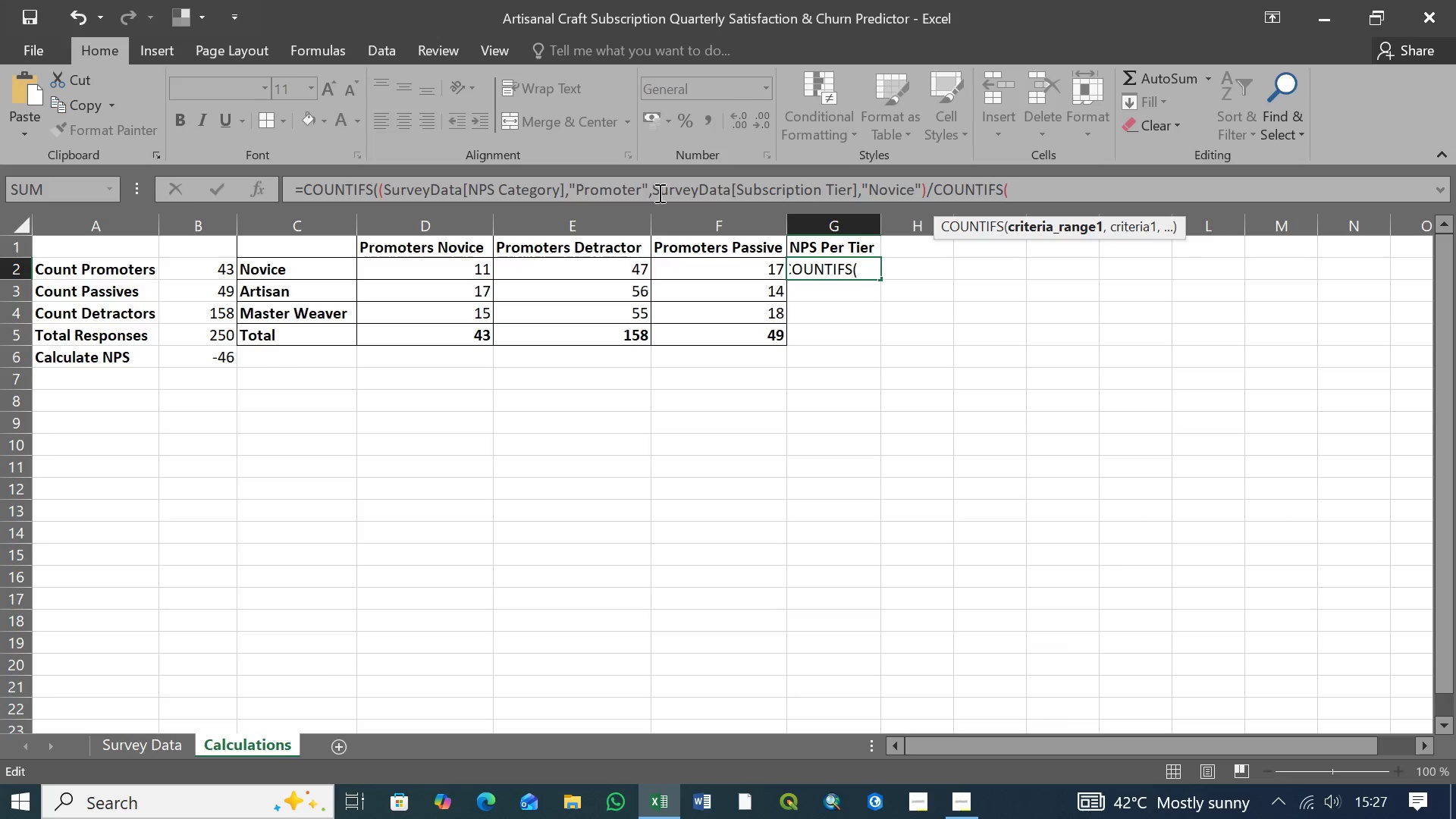 
type(Sur)
key(Tab)
 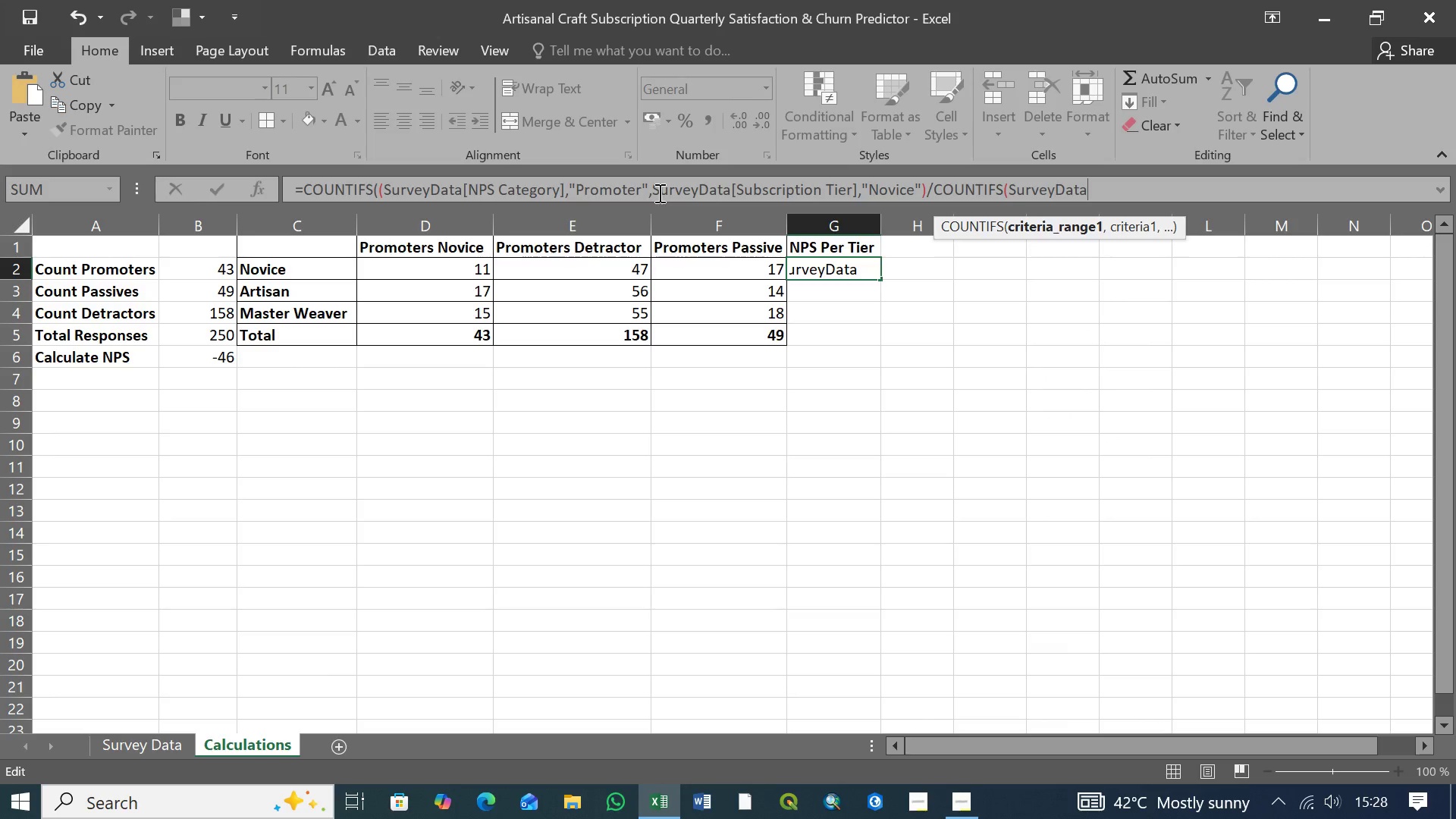 
wait(5.75)
 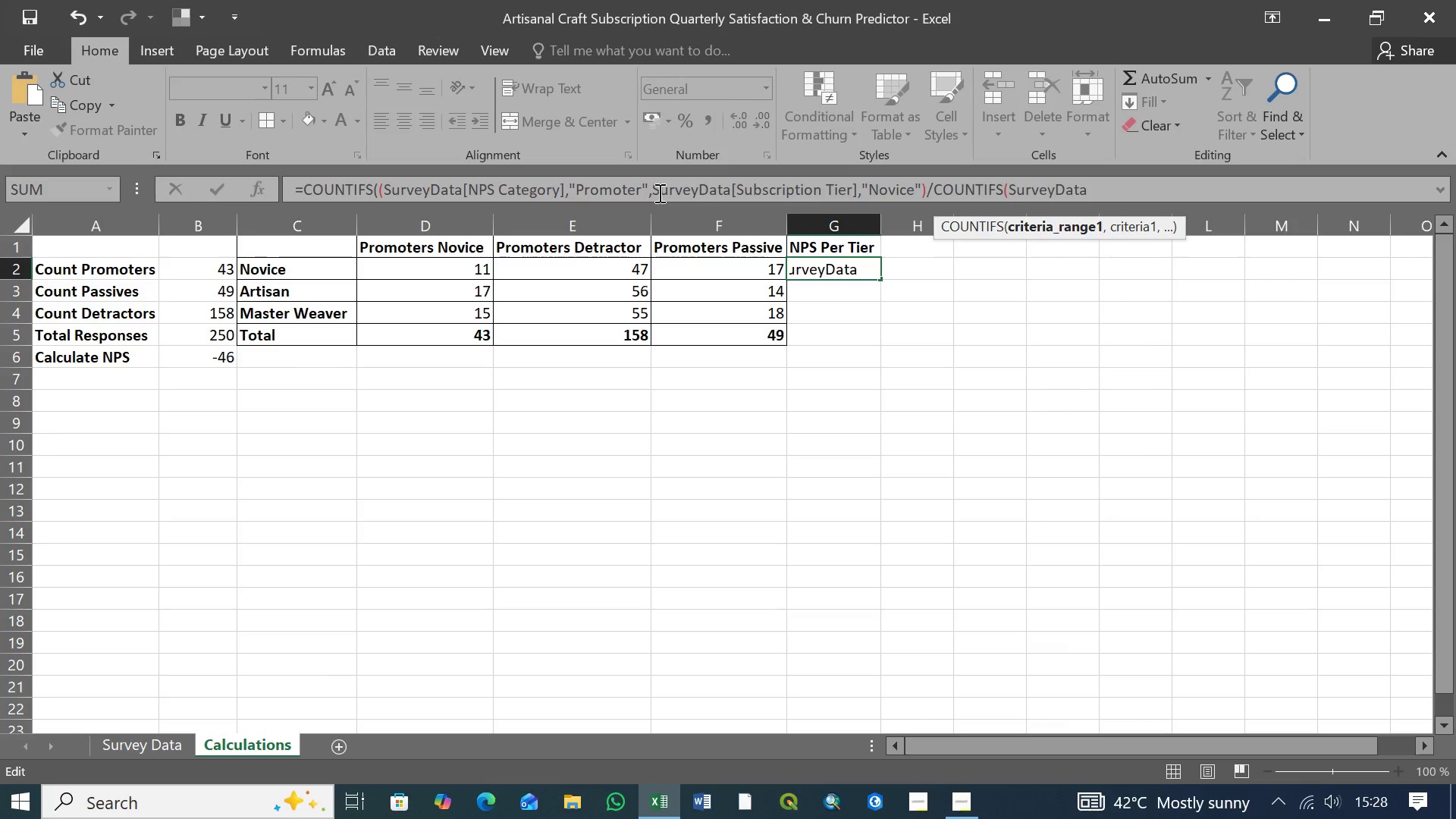 
key(BracketLeft)
 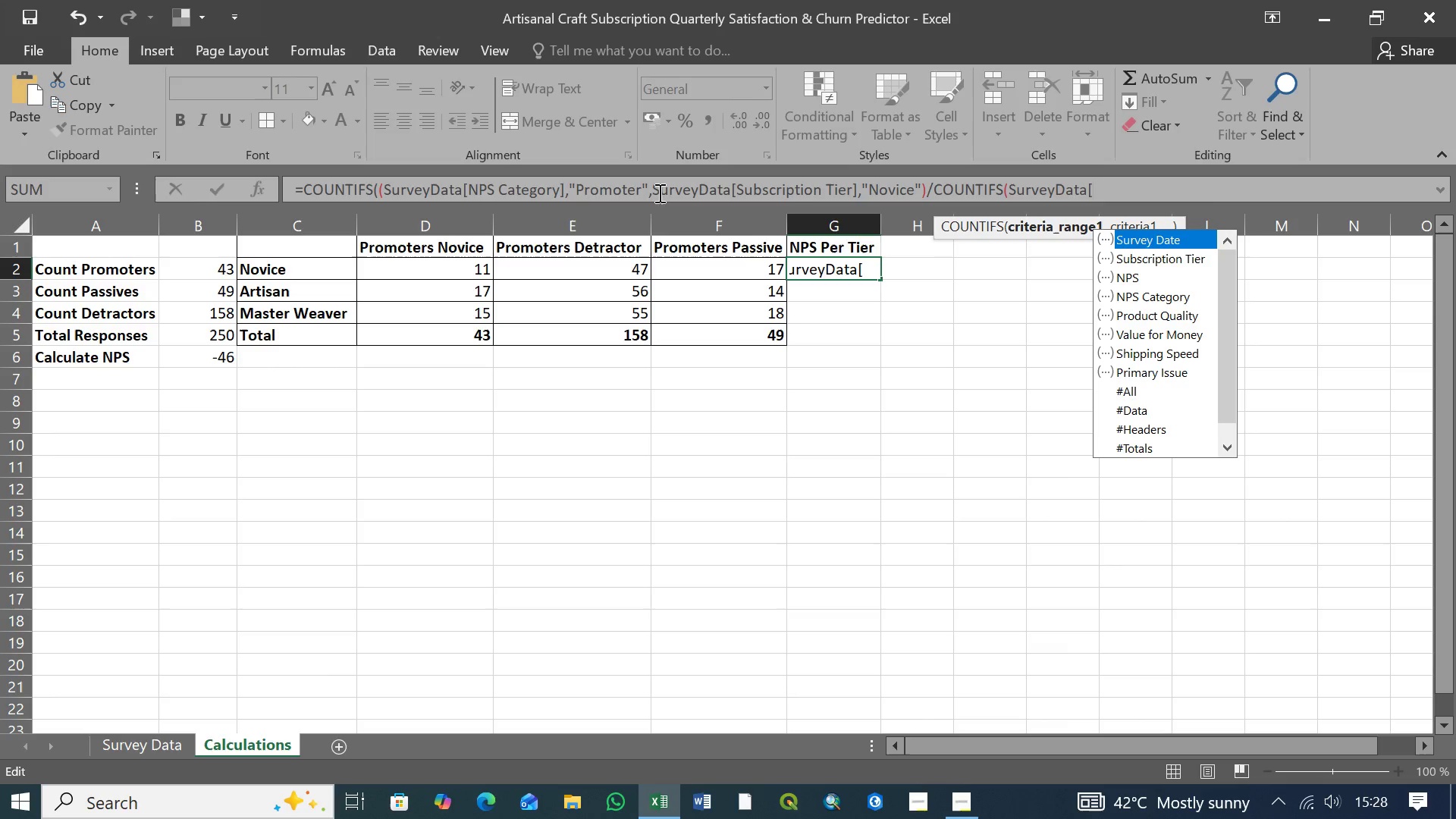 
key(ArrowDown)
 